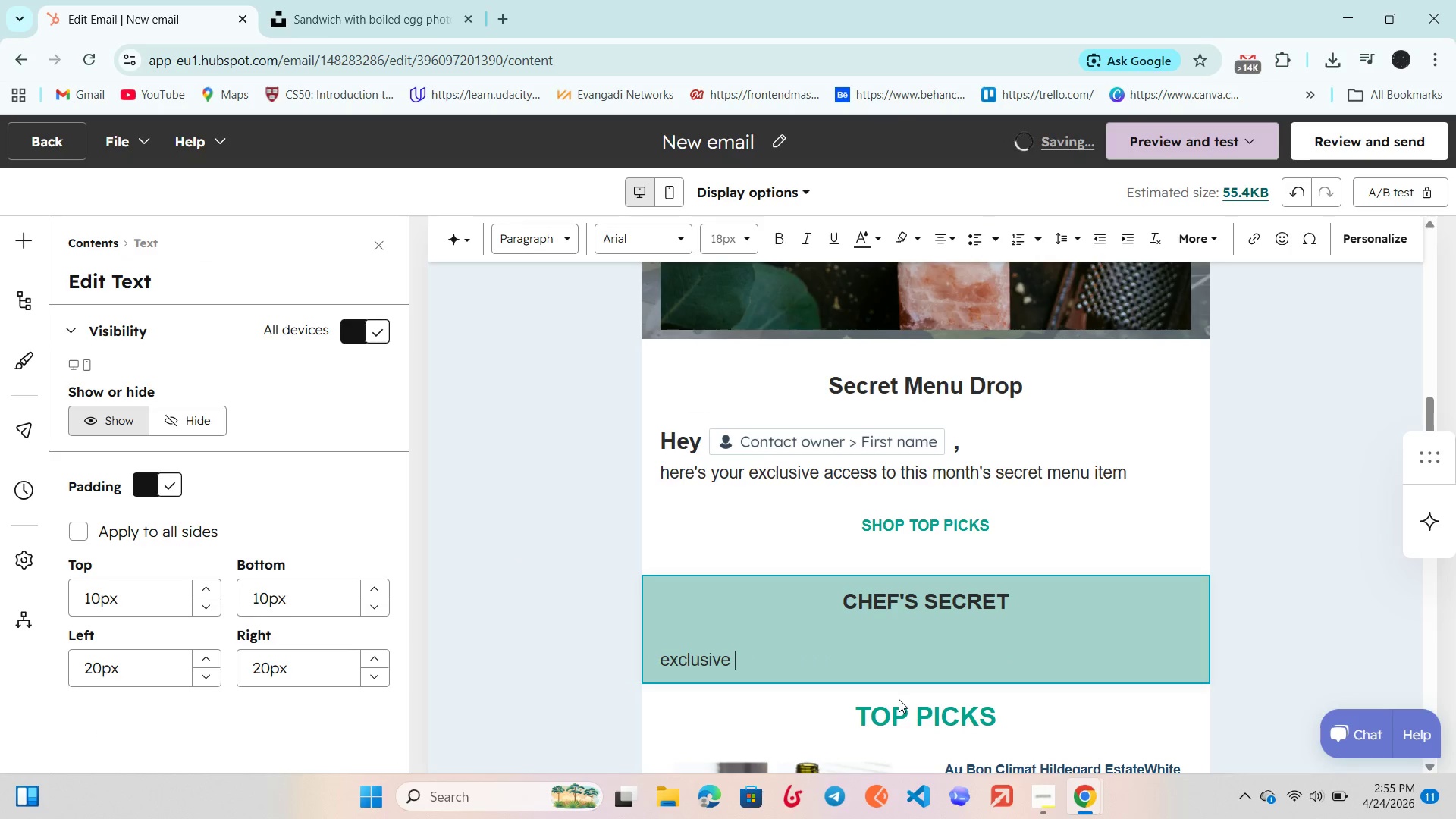 
key(Backspace)
 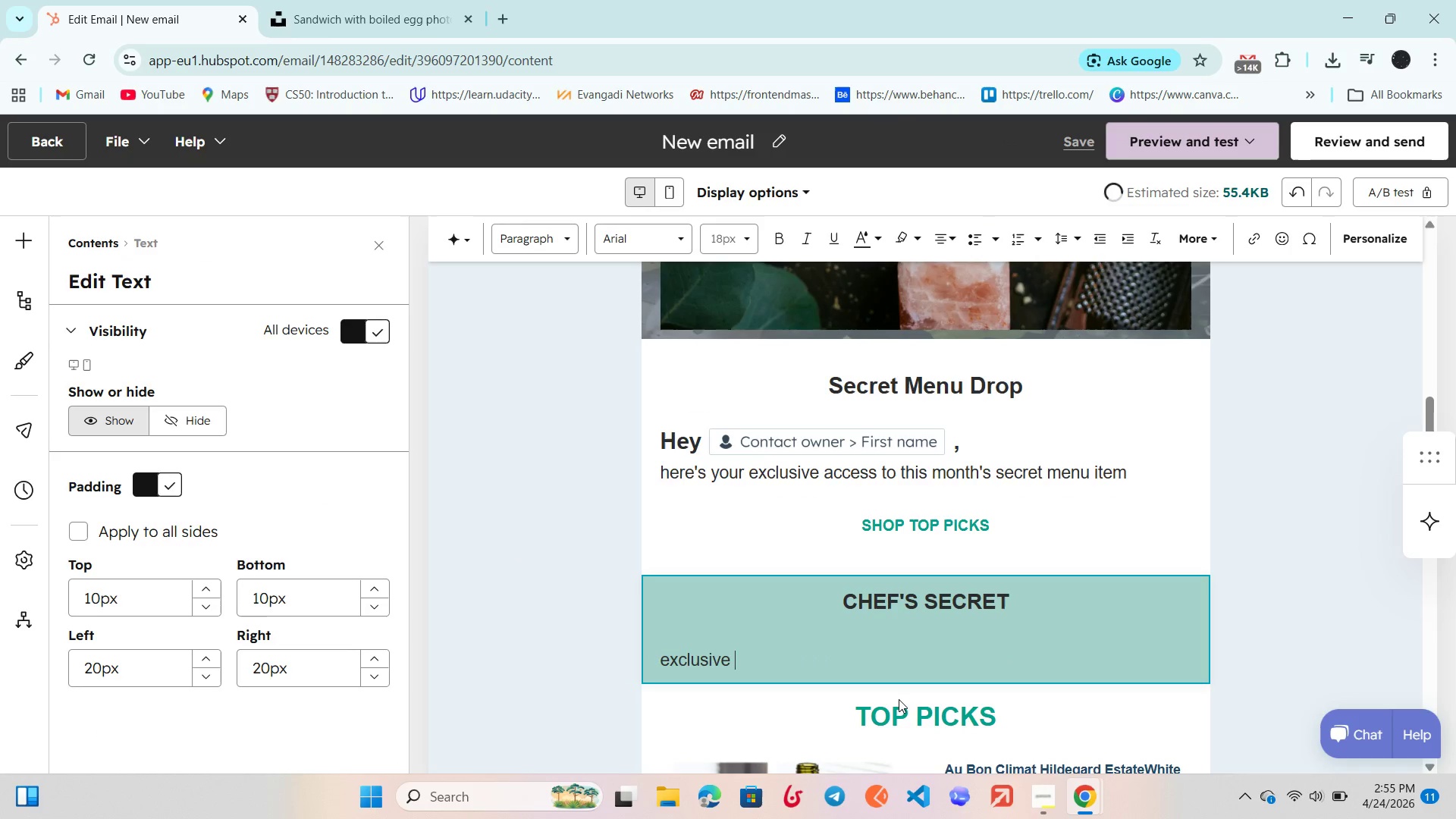 
key(Backspace)
 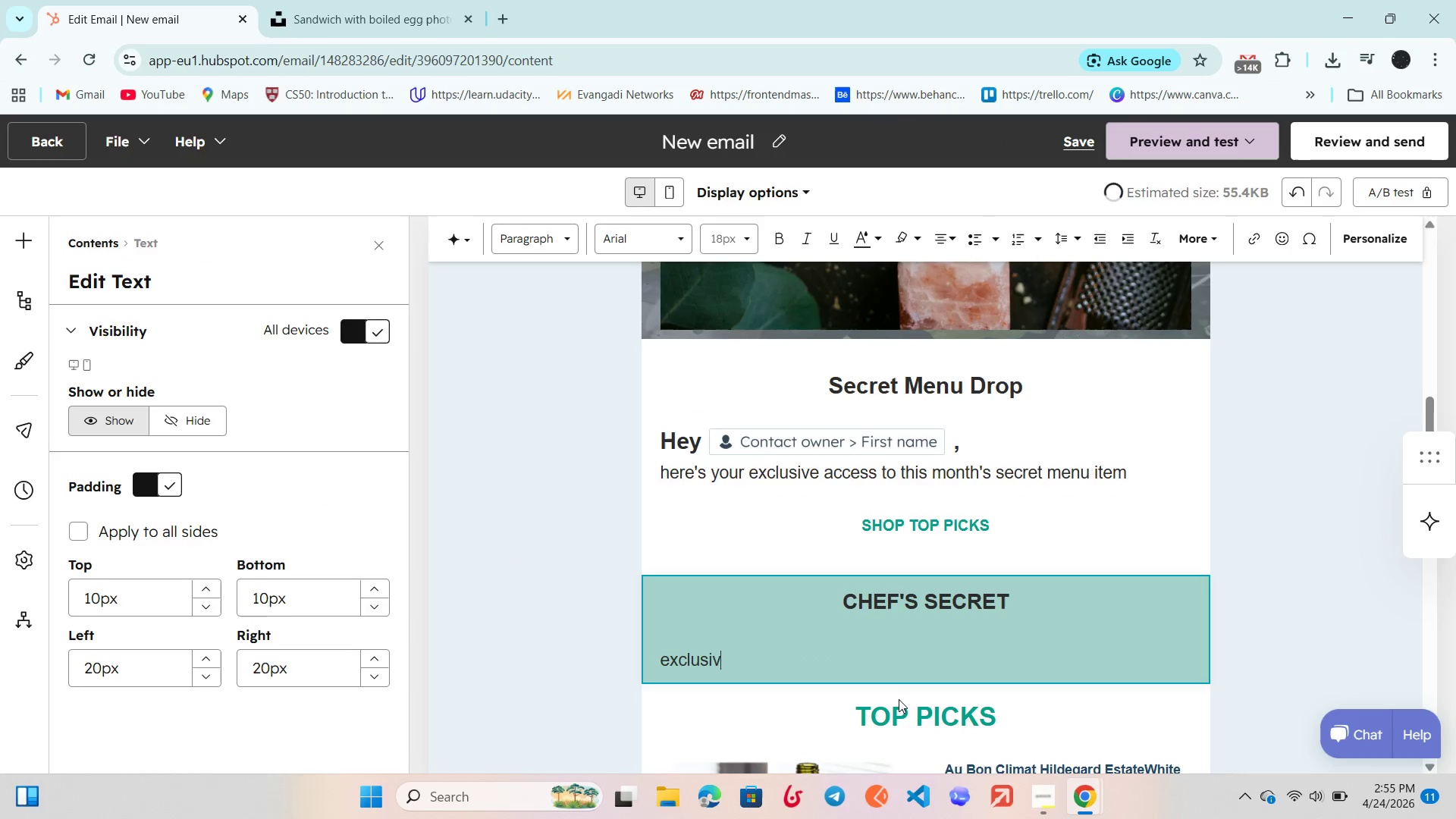 
key(Backspace)
 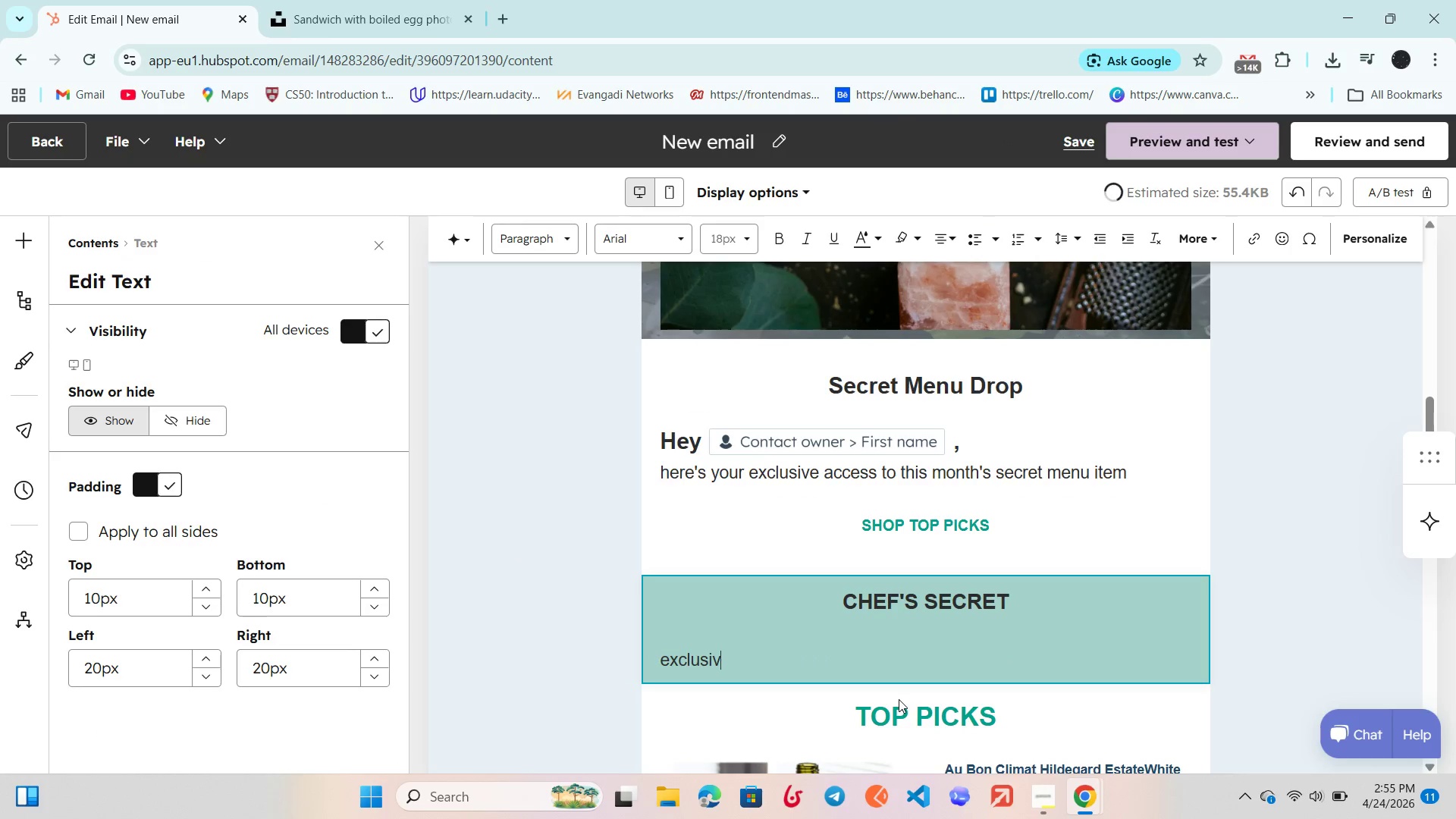 
key(Backspace)
 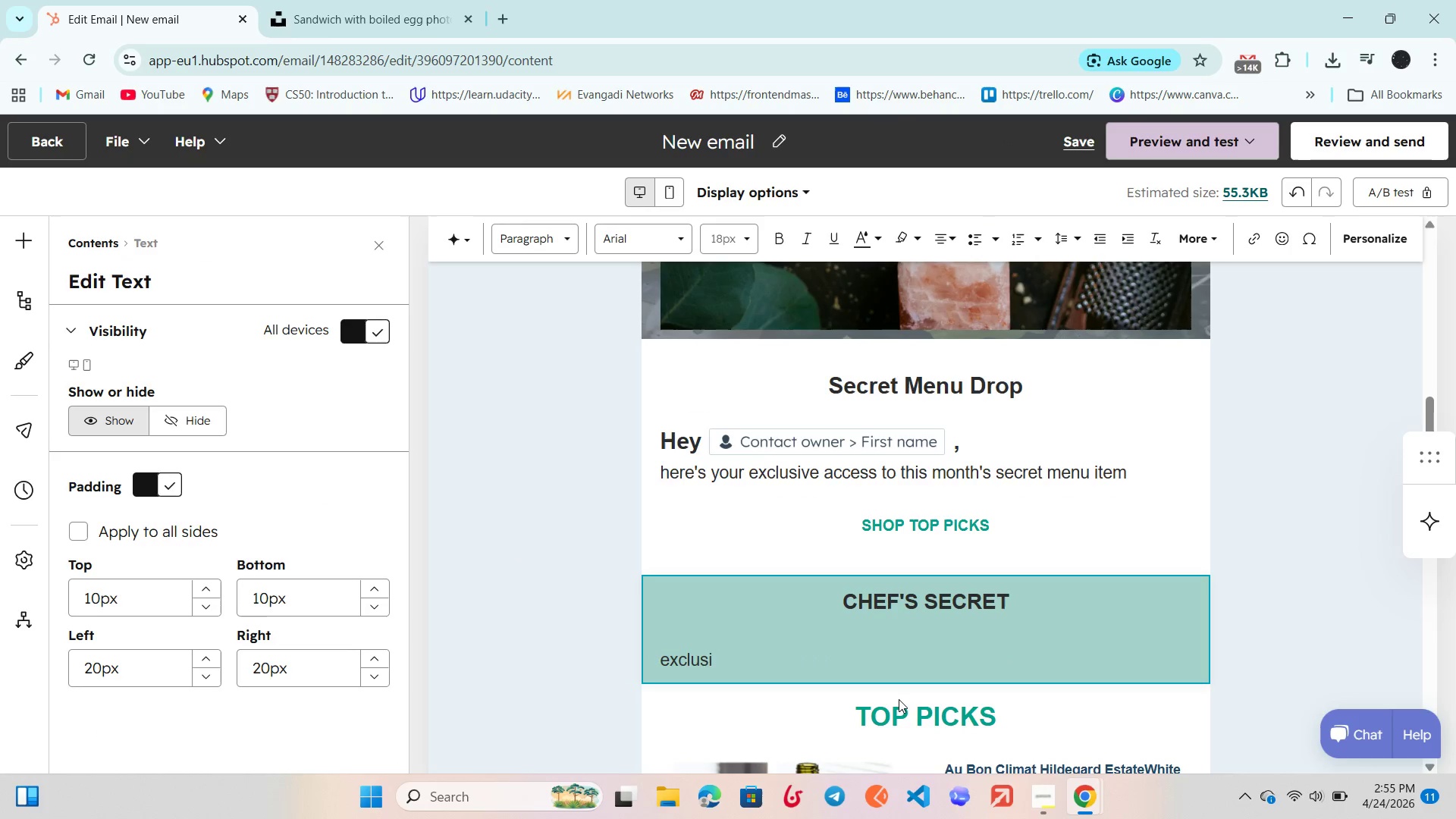 
key(Backspace)
 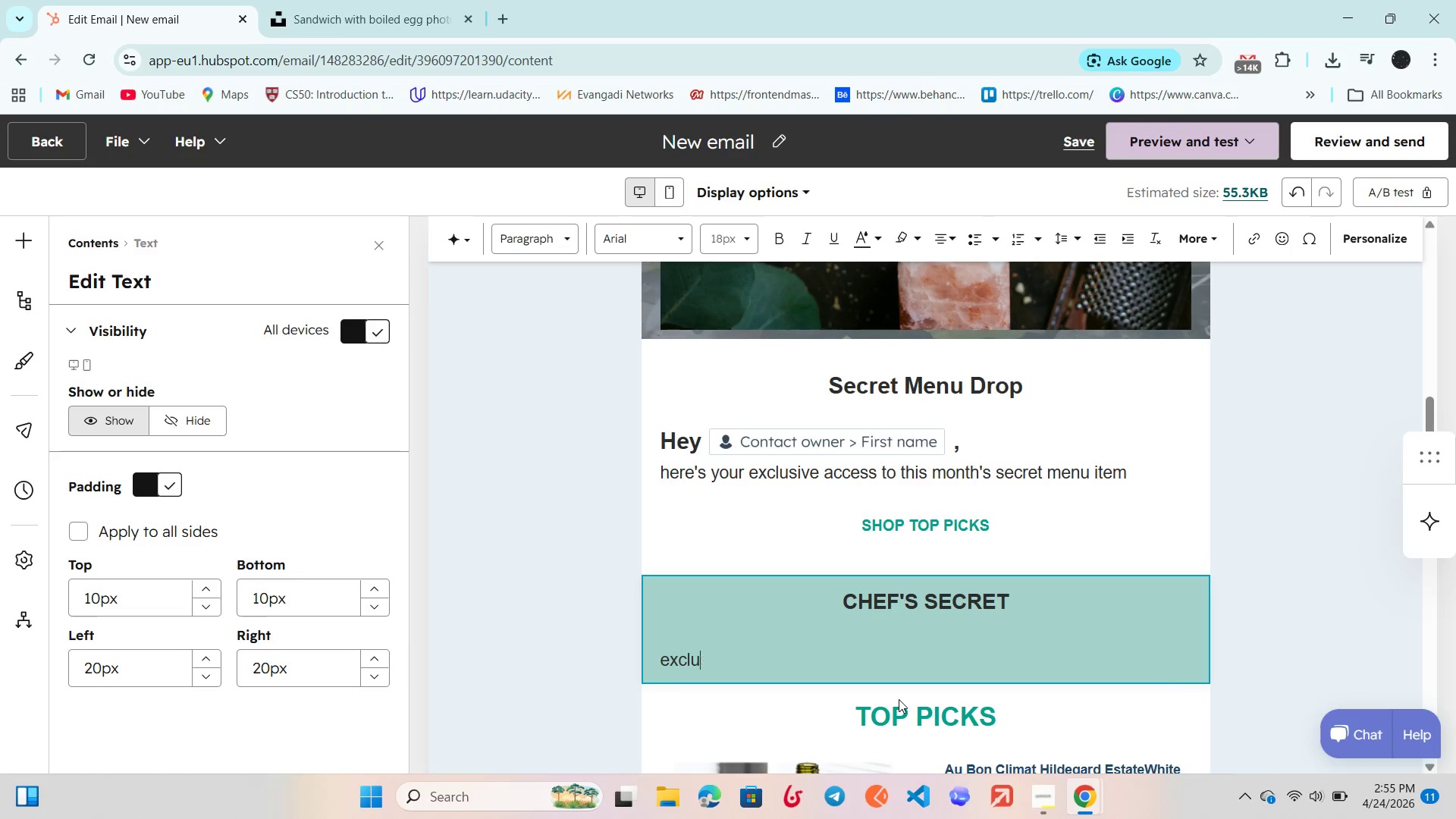 
key(Backspace)
 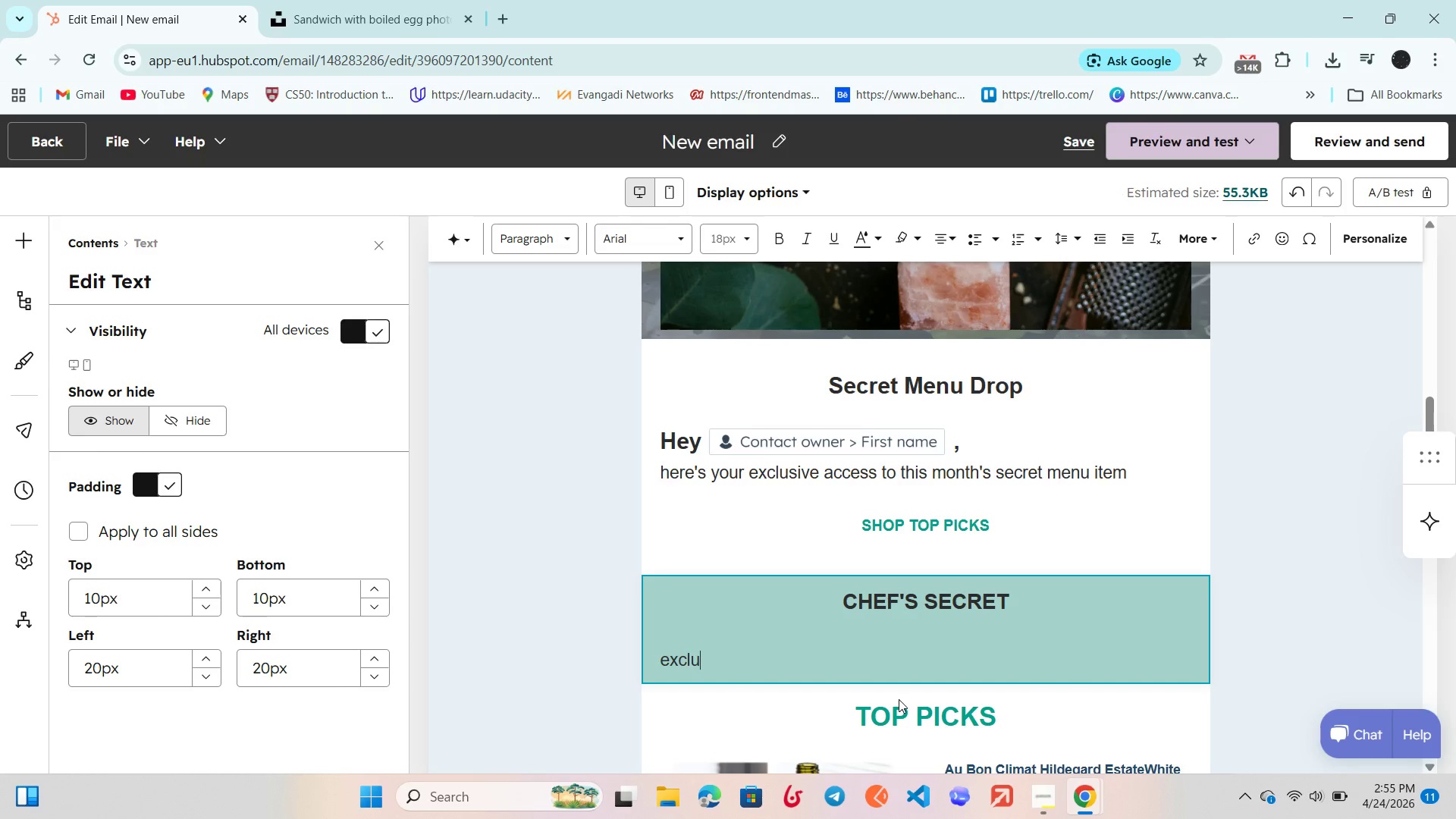 
key(Backspace)
 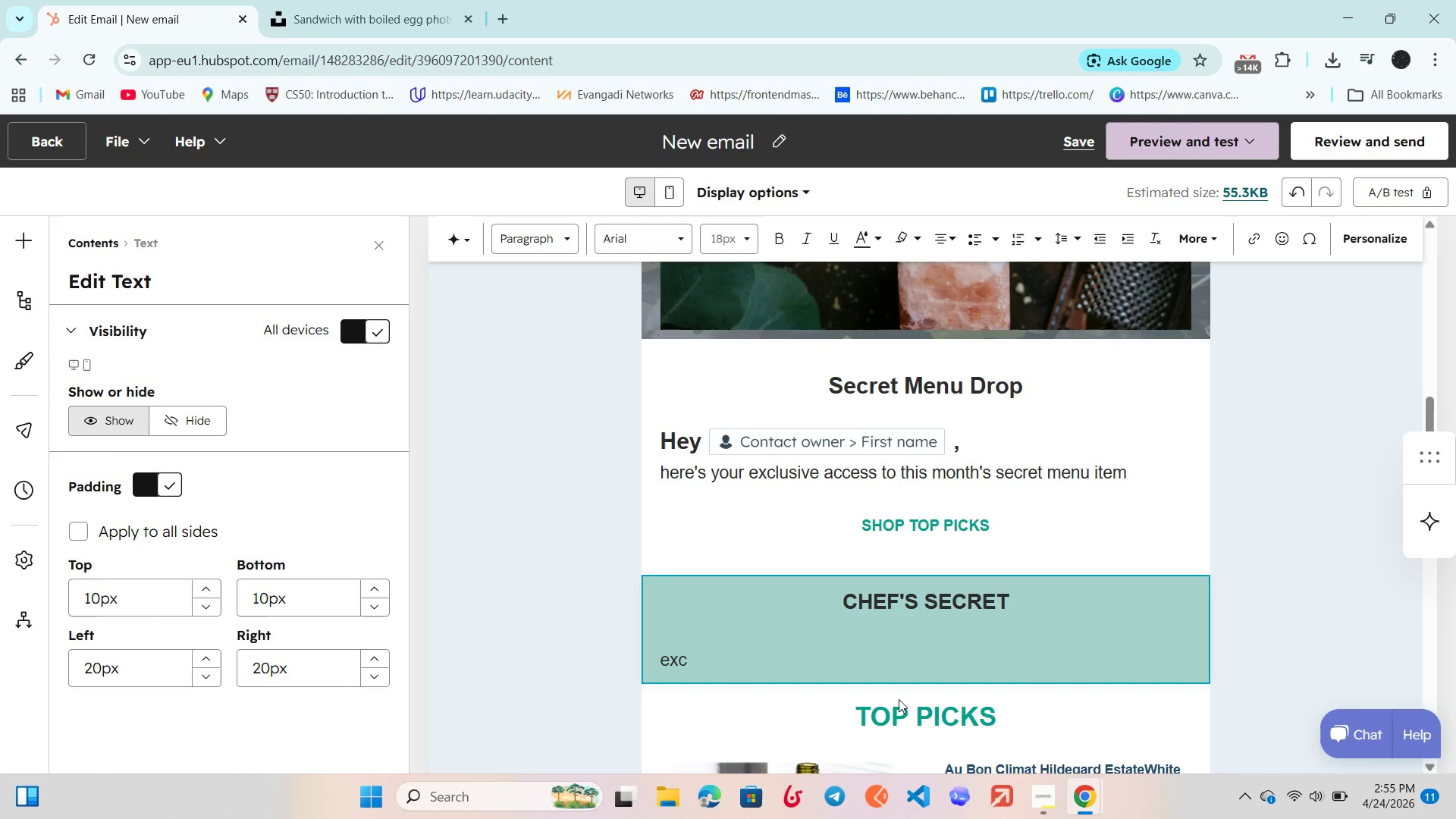 
key(Backspace)
 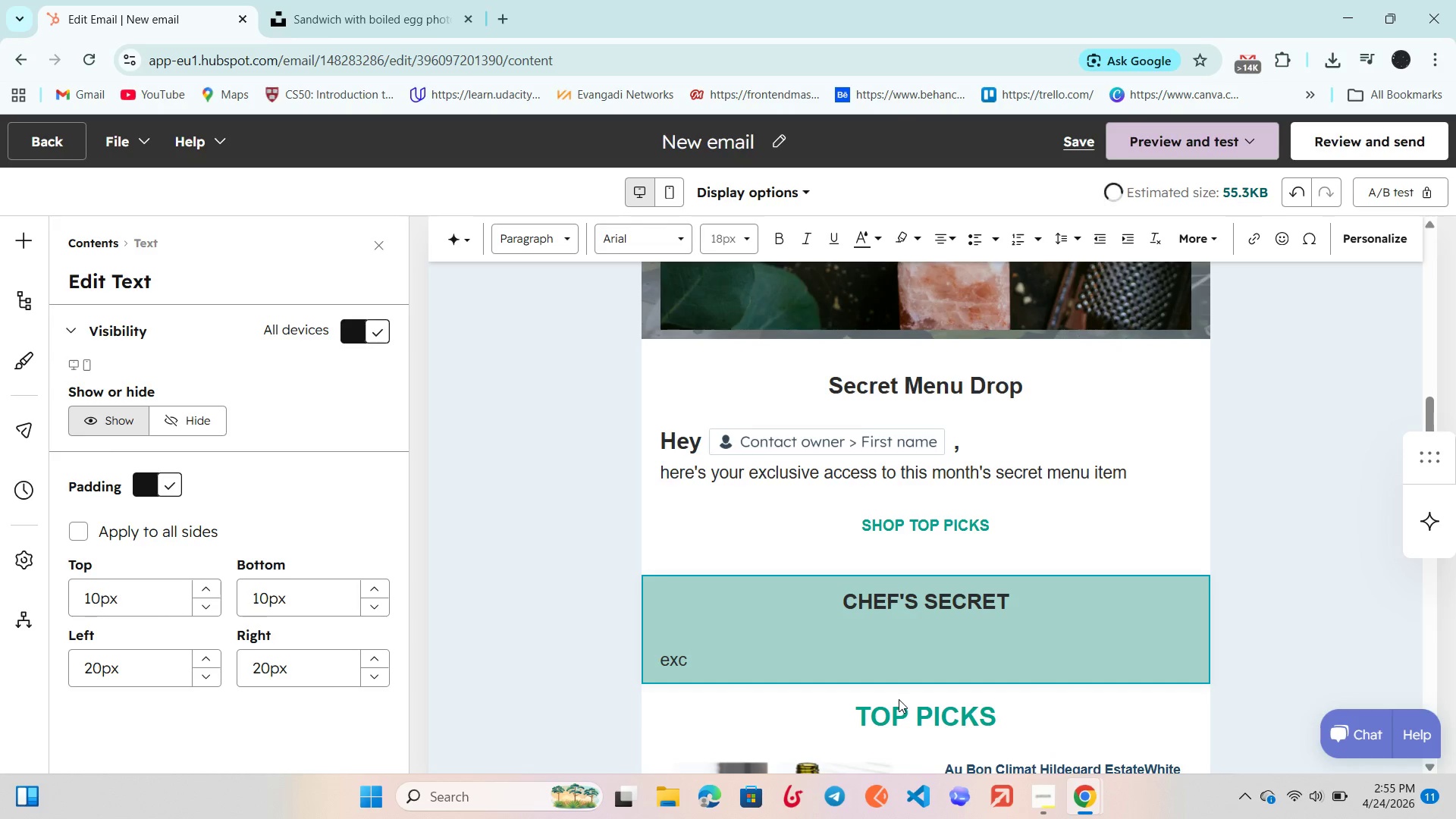 
key(Backspace)
 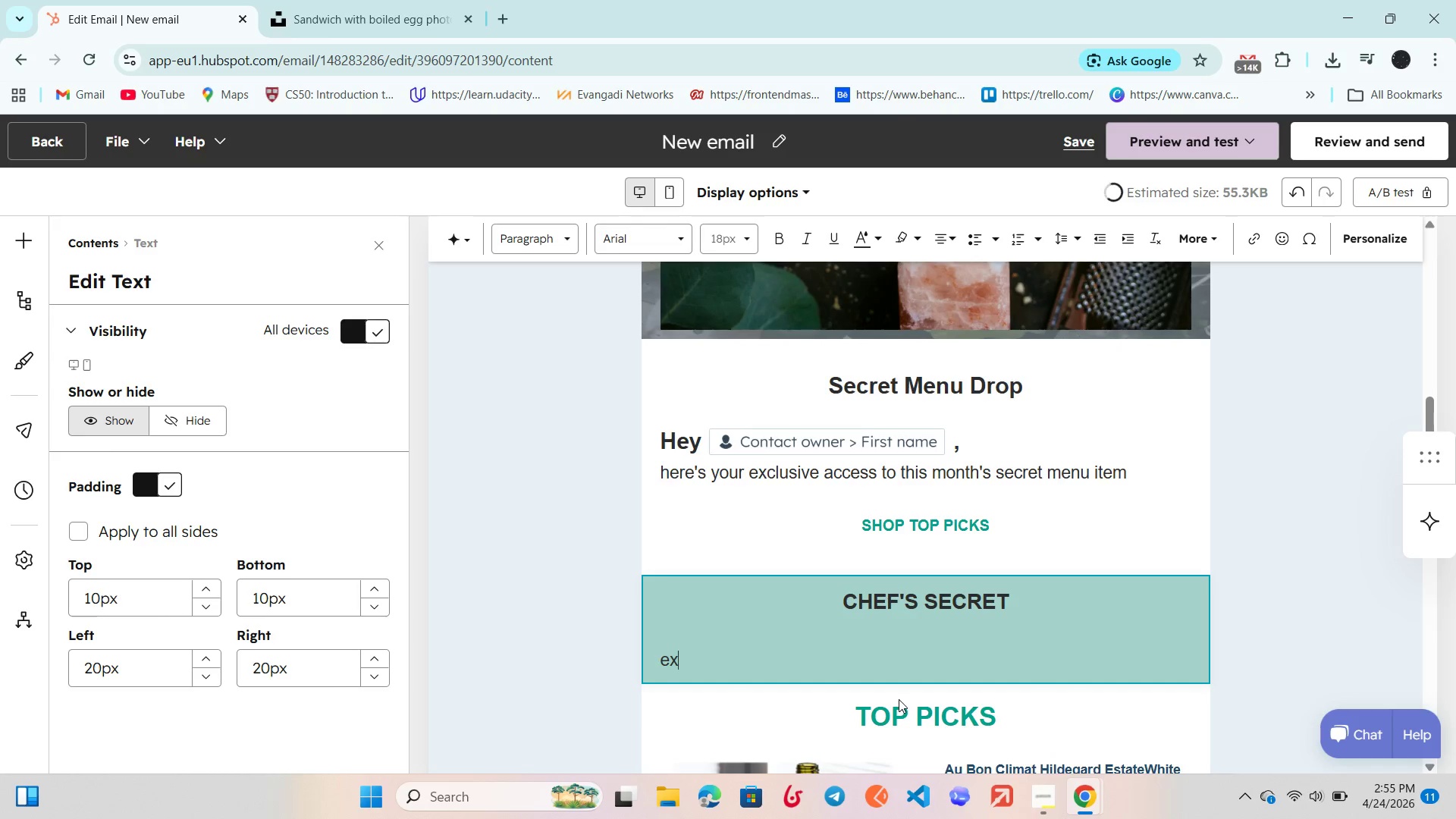 
key(CapsLock)
 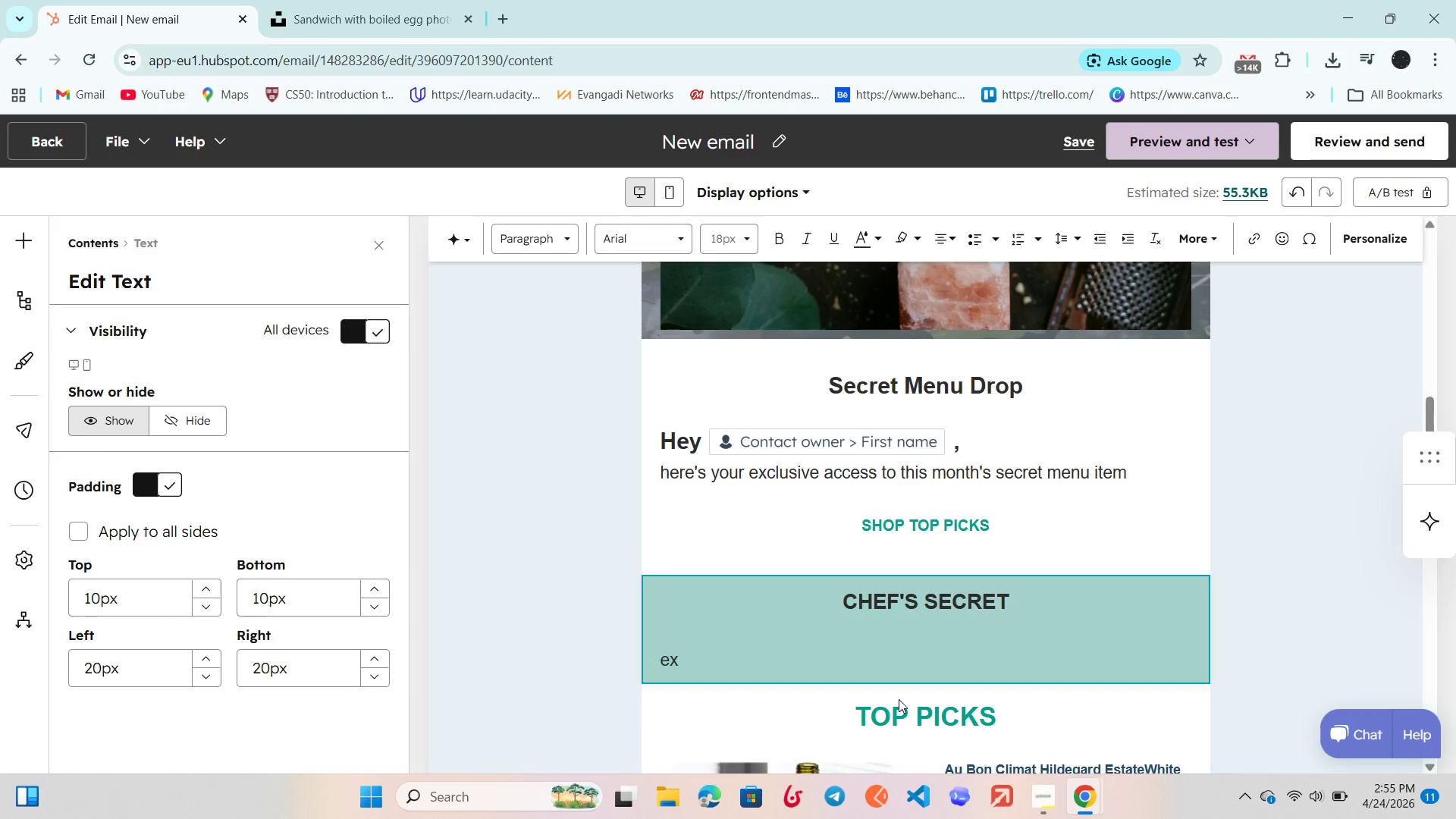 
key(CapsLock)
 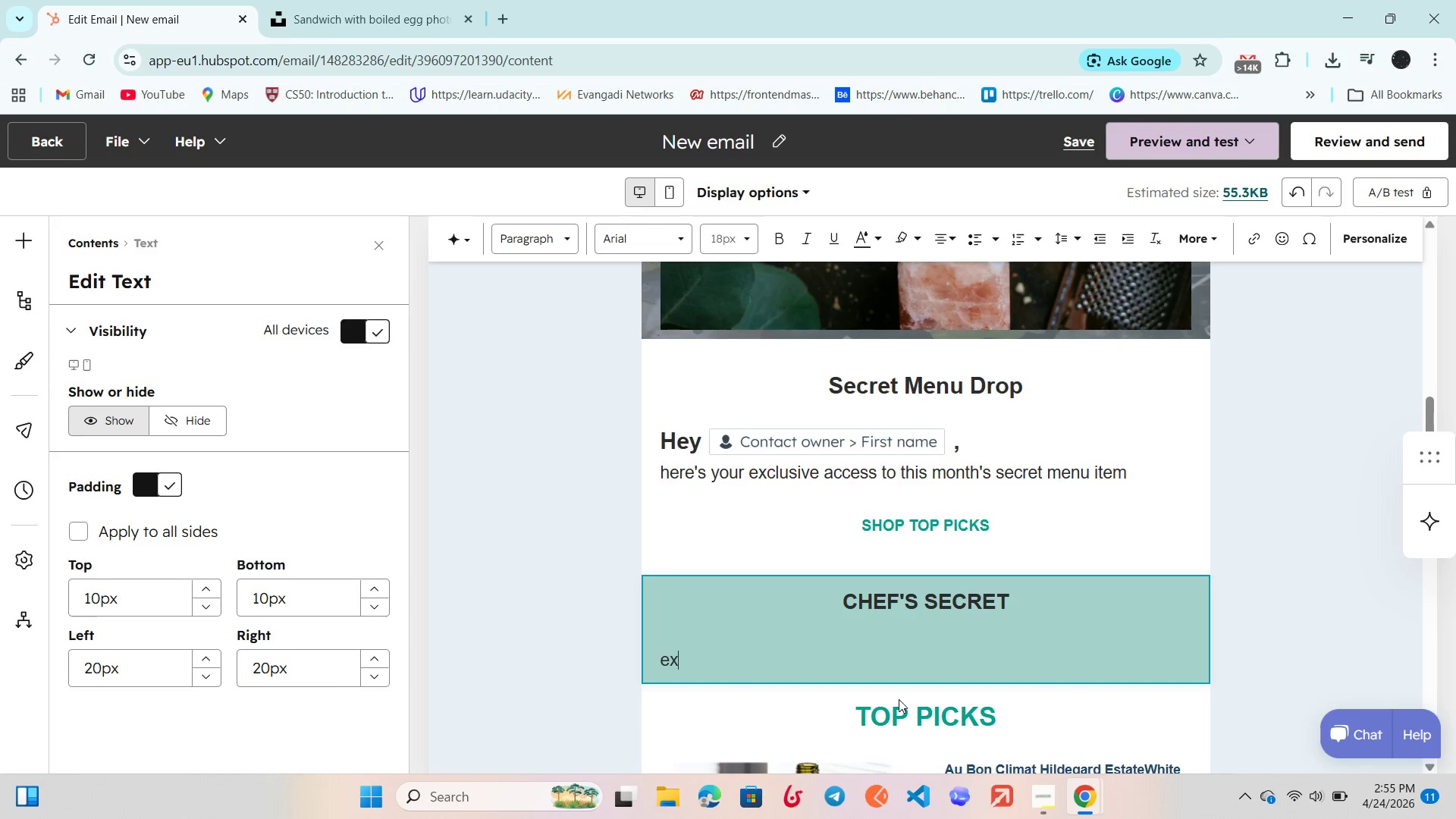 
key(T)
 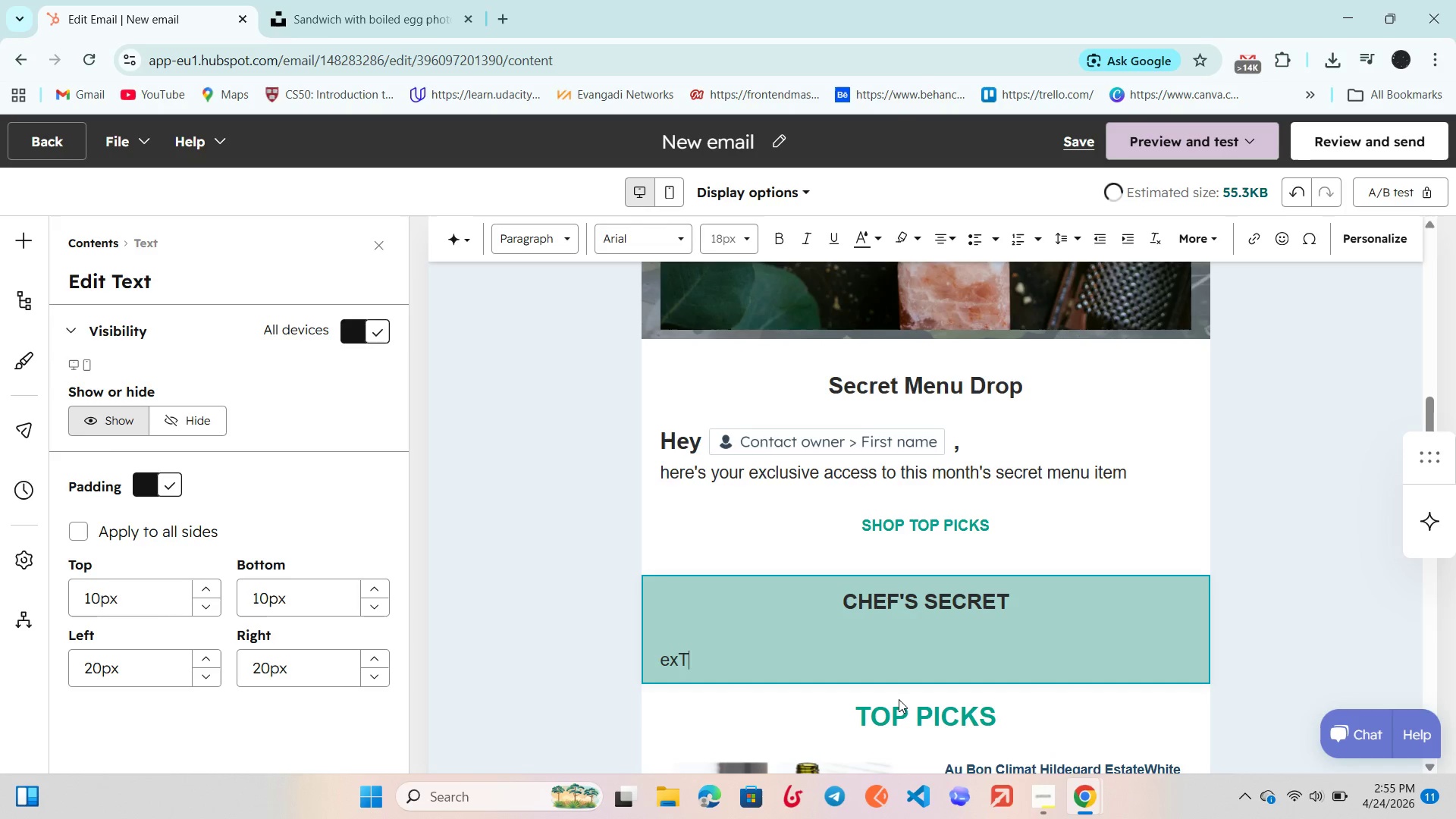 
key(CapsLock)
 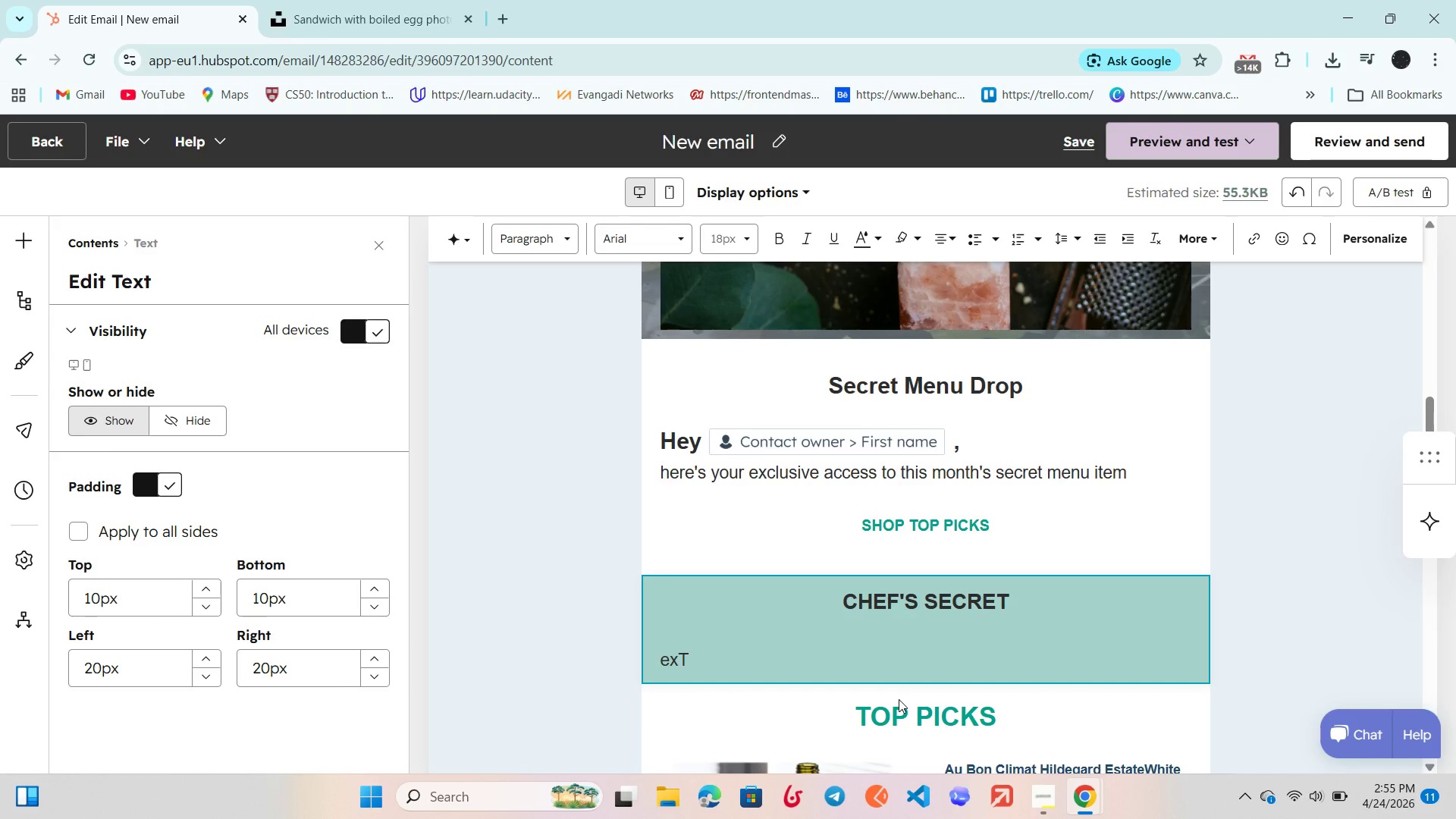 
key(ArrowLeft)
 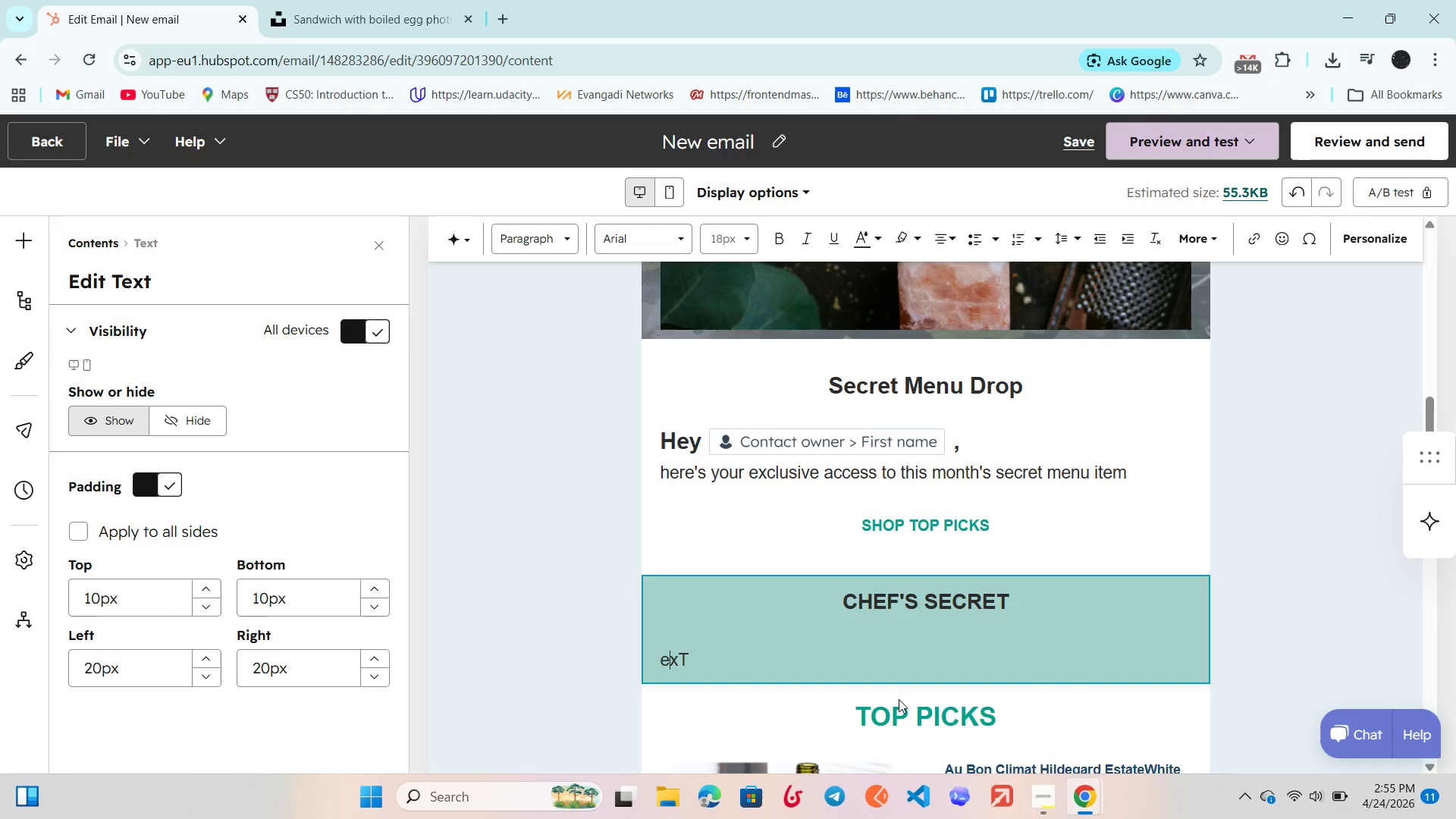 
key(ArrowLeft)
 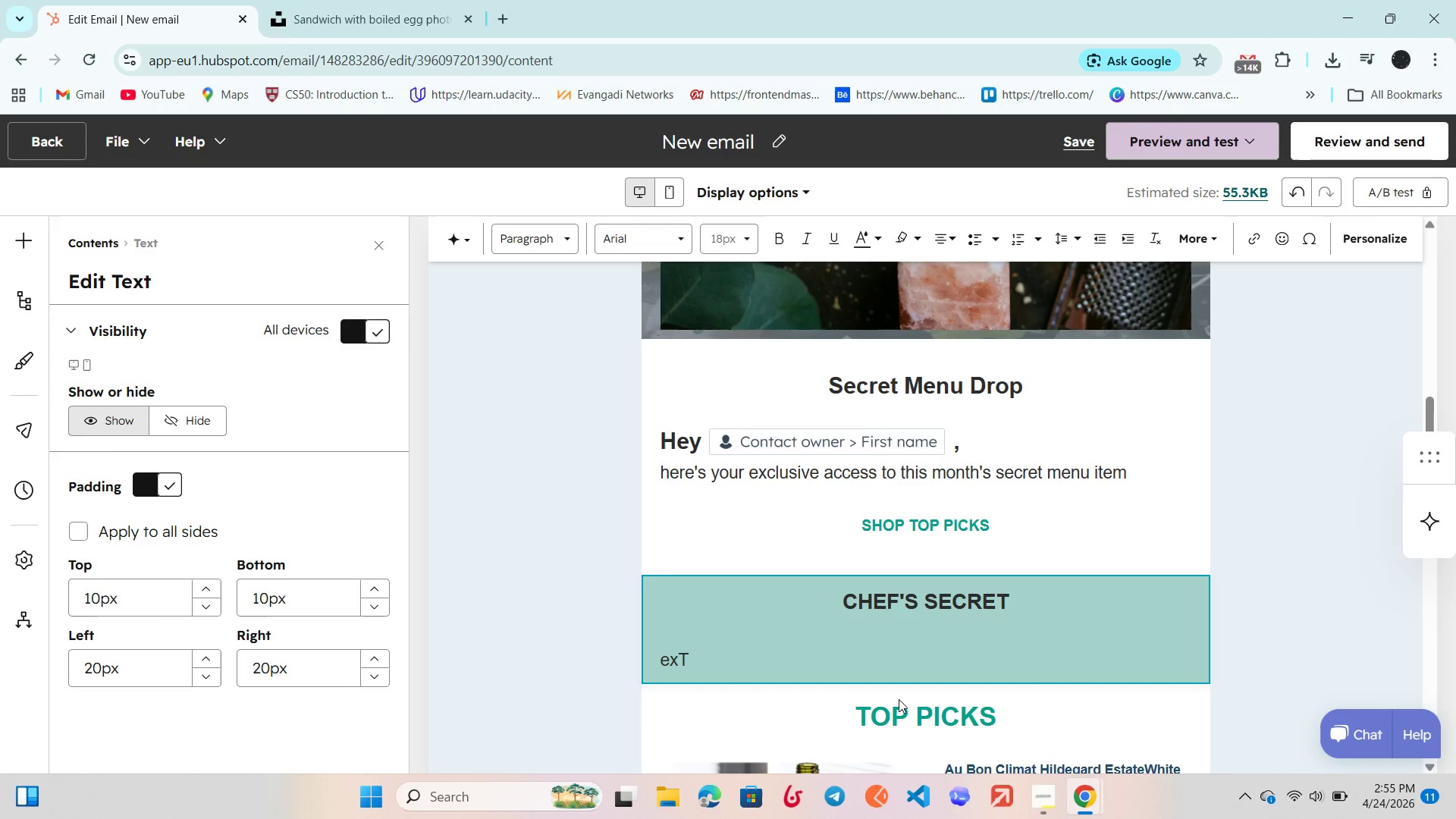 
key(ArrowRight)
 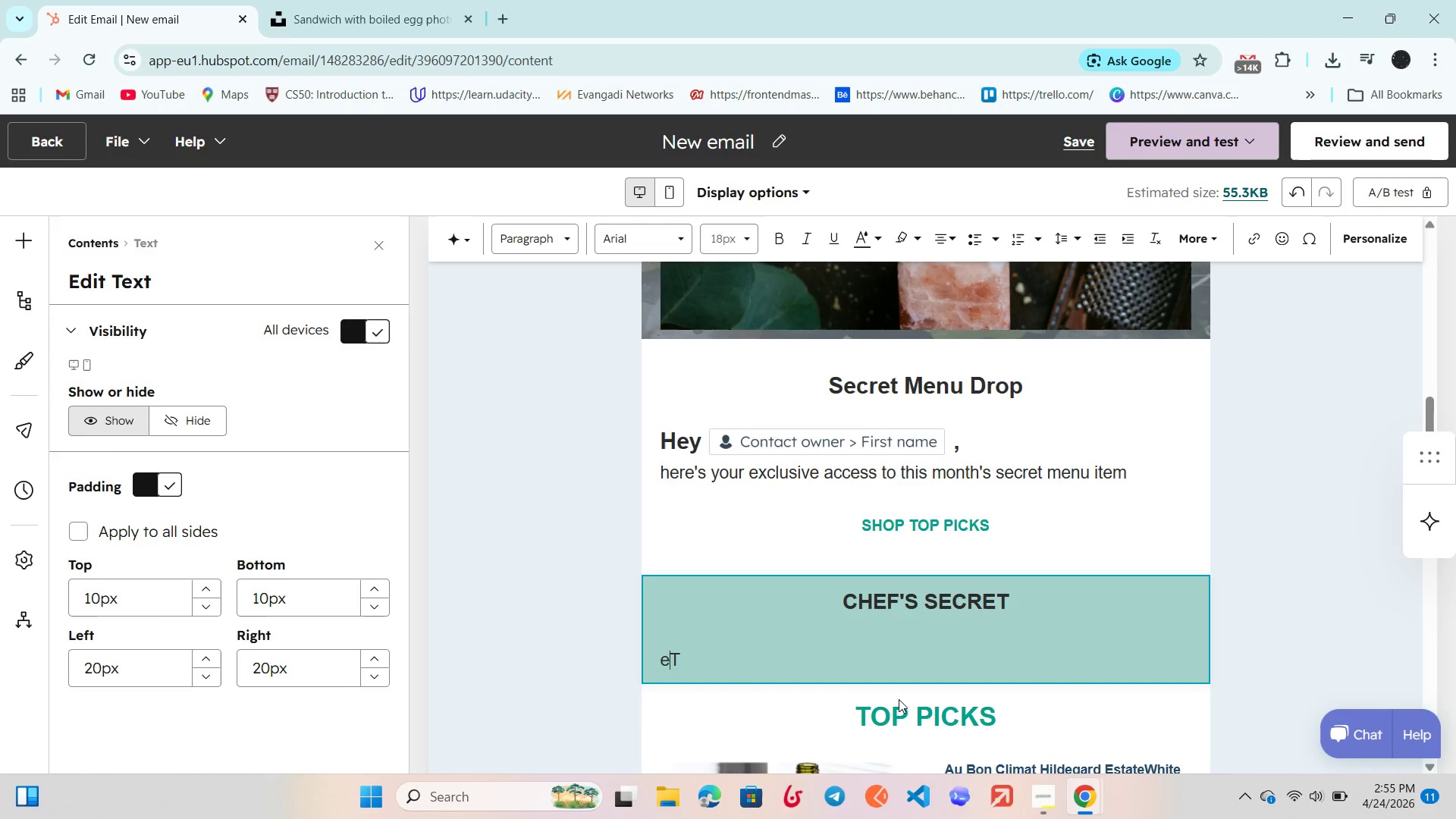 
key(Backspace)
 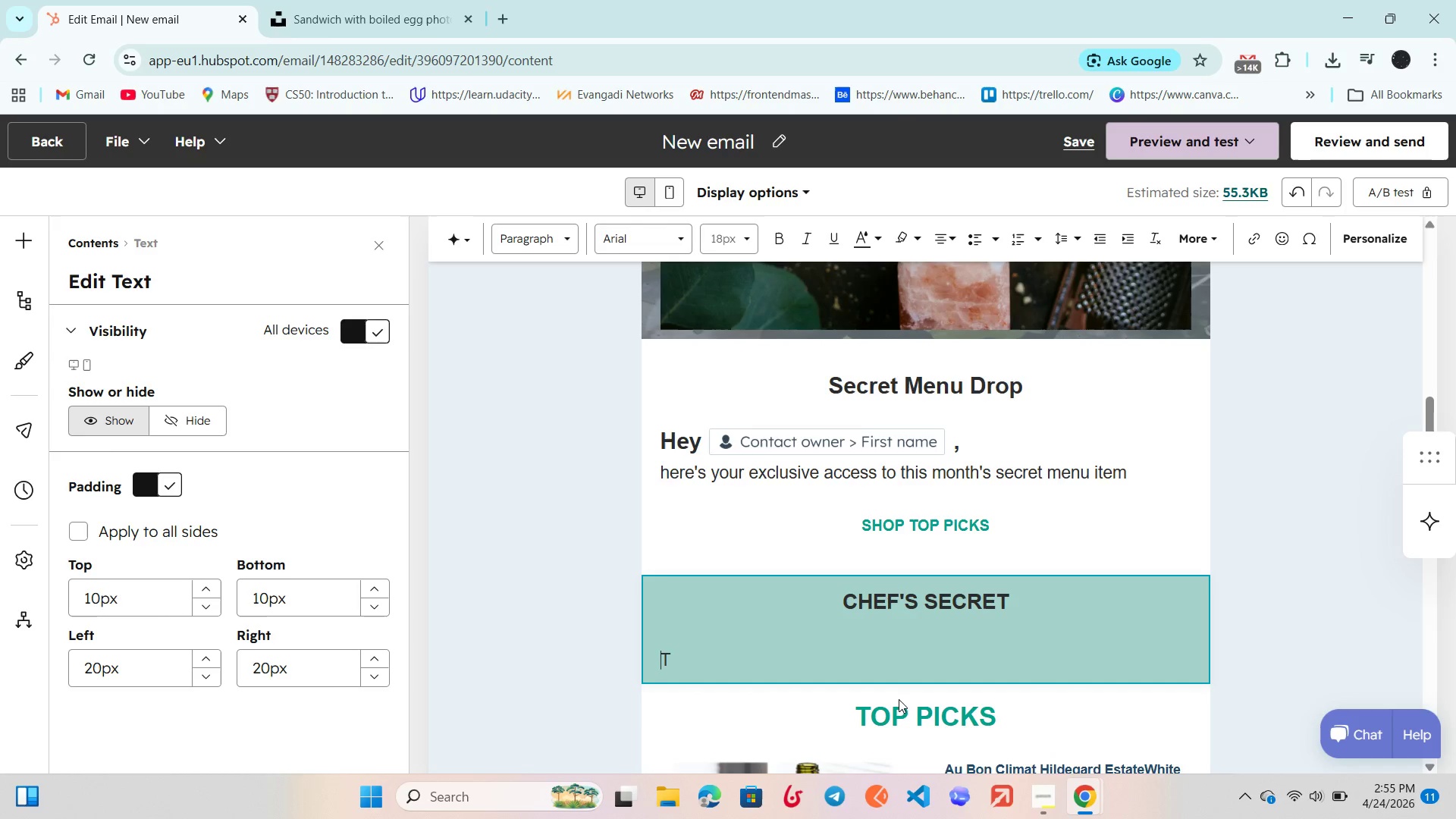 
key(Backspace)
 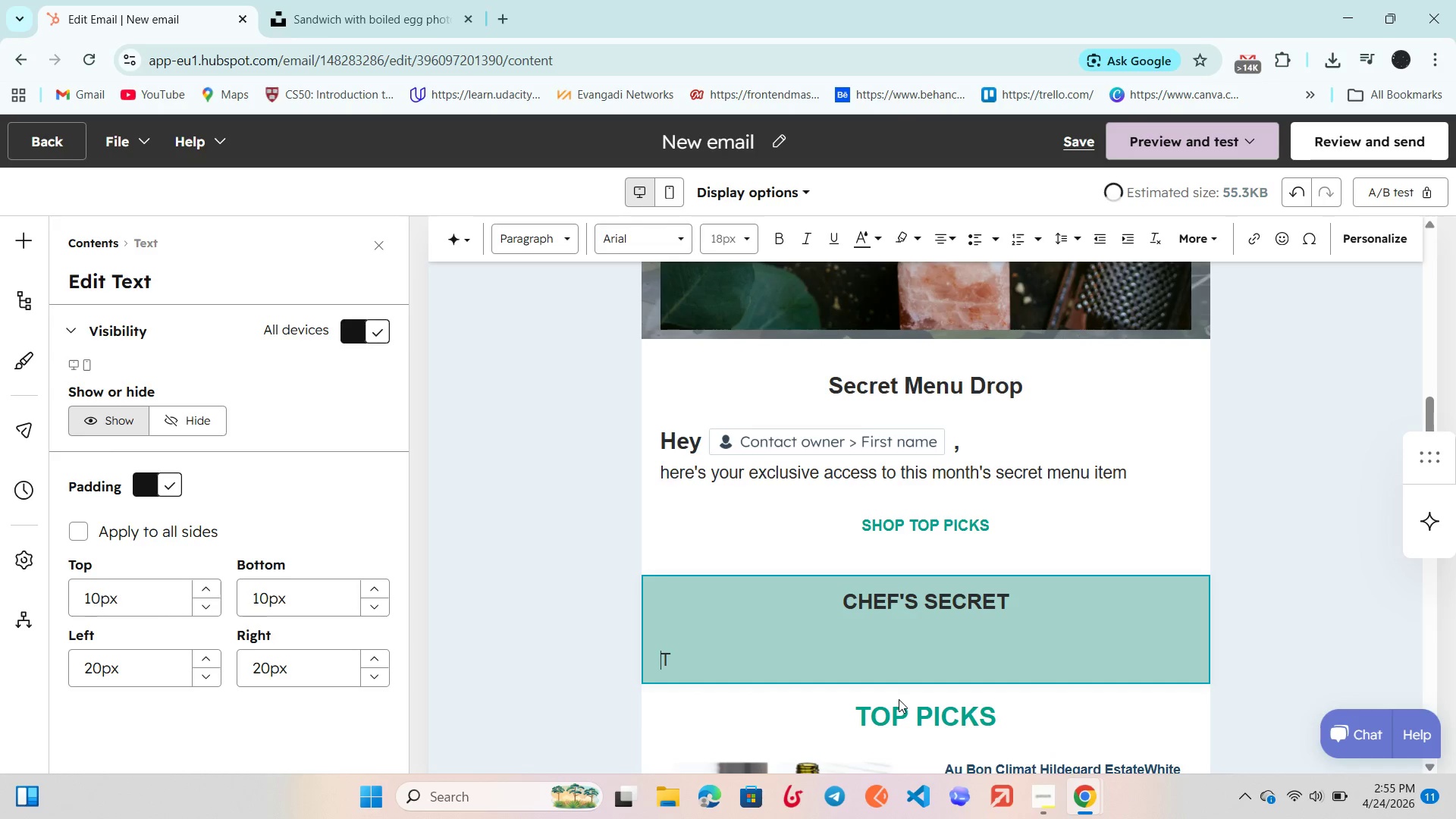 
key(ArrowRight)
 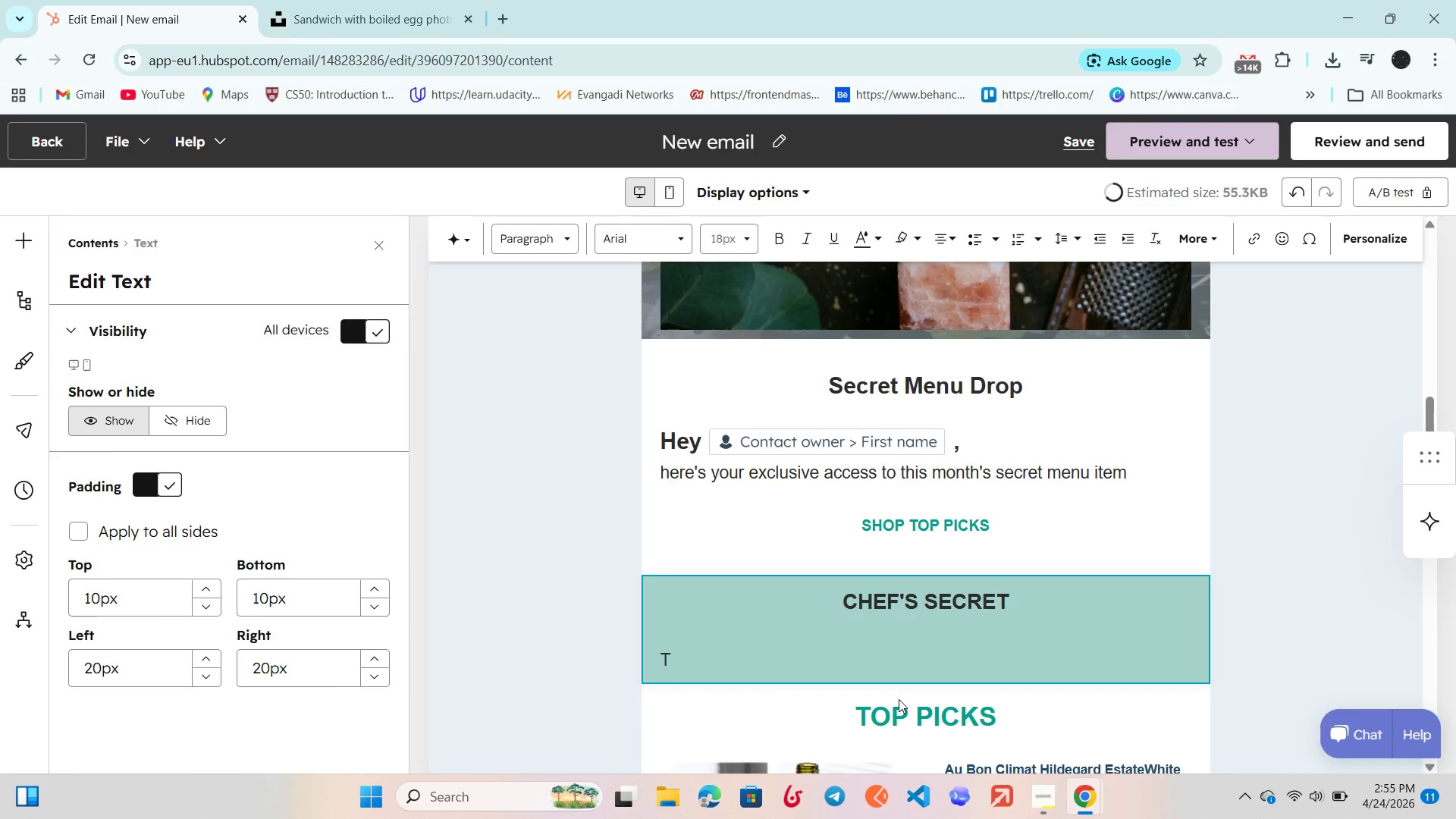 
type(his )
 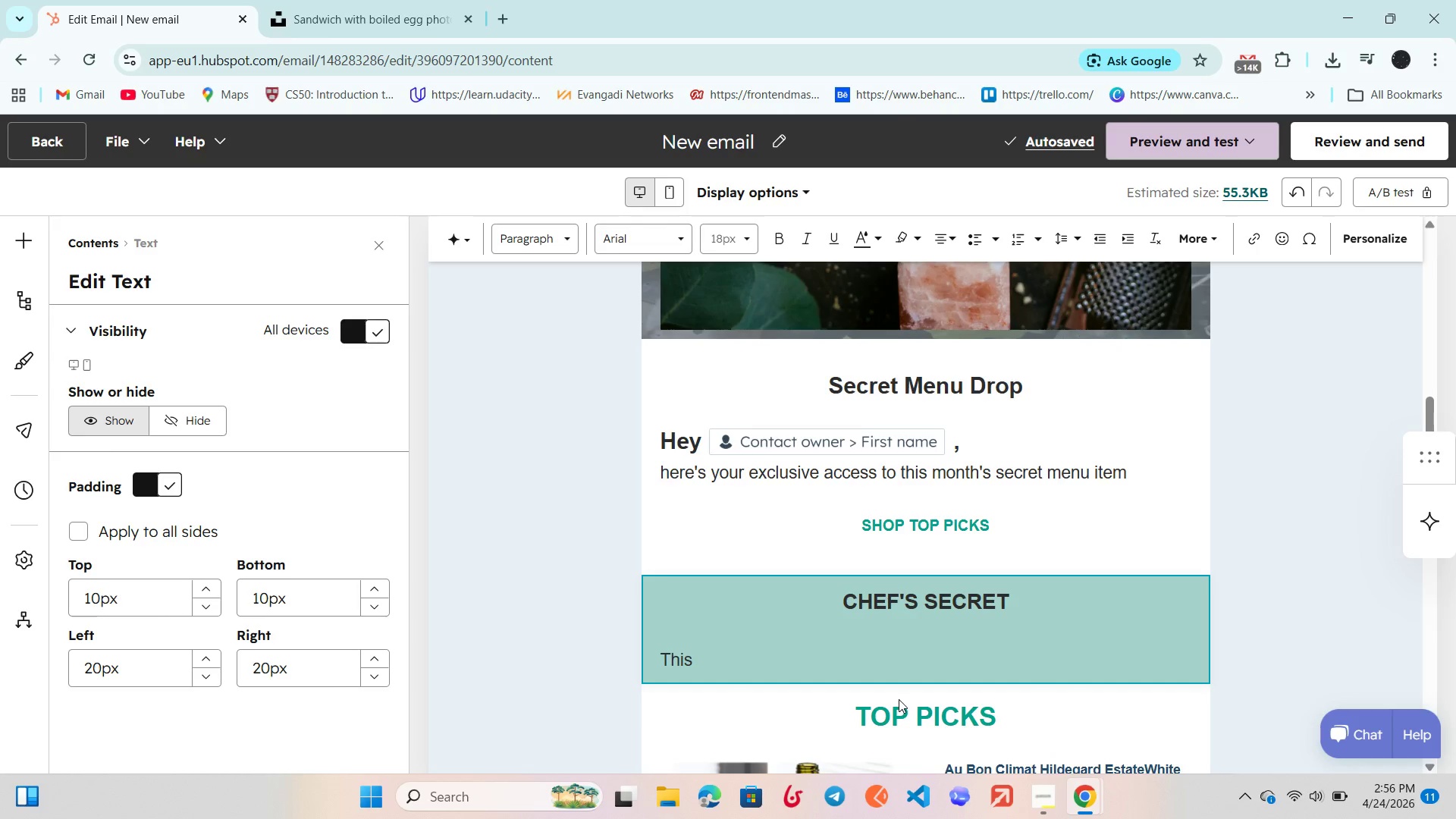 
wait(11.16)
 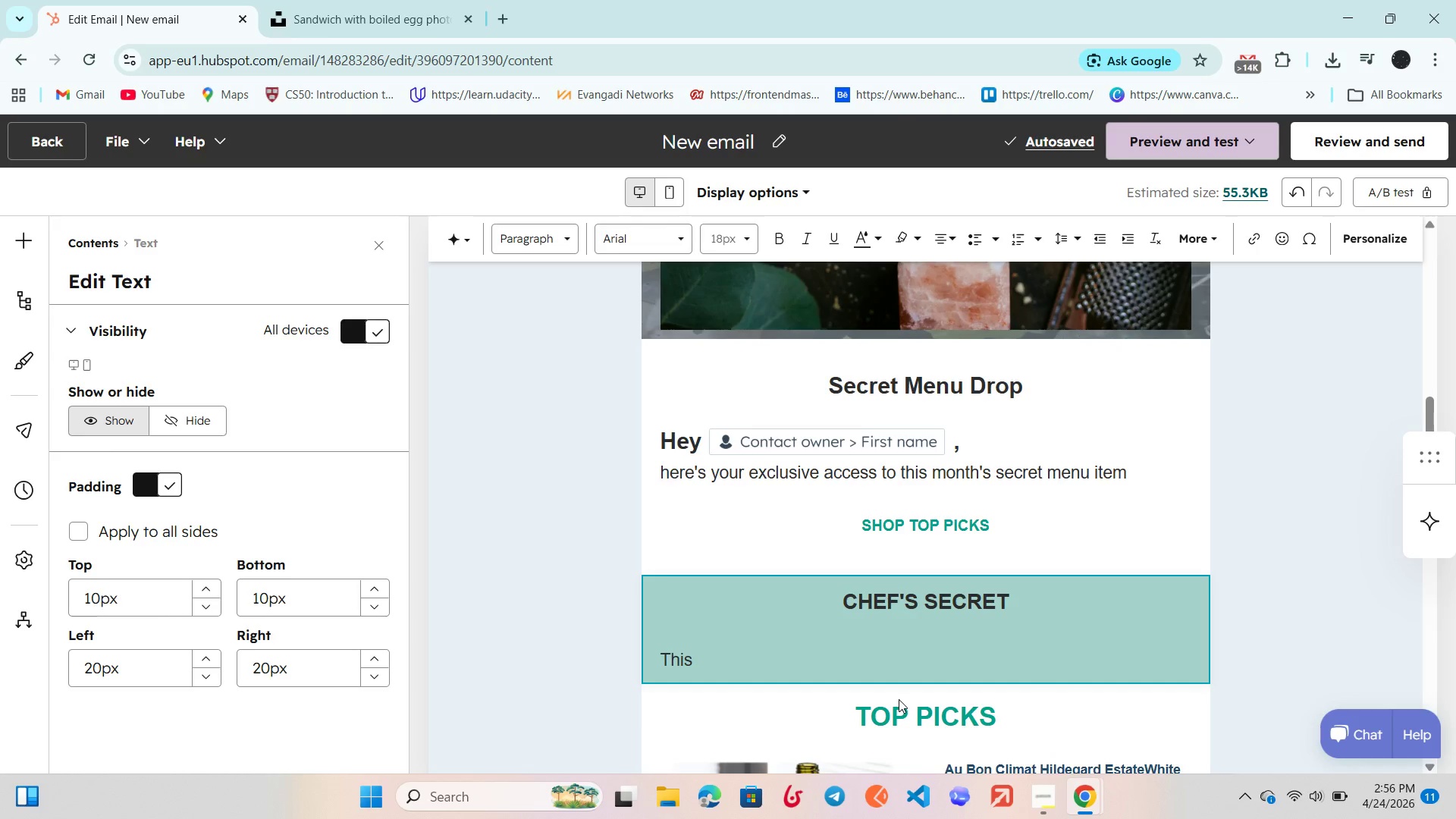 
type(month's exclusive dish features premium seafood crafted with a modern coastal twist.)
 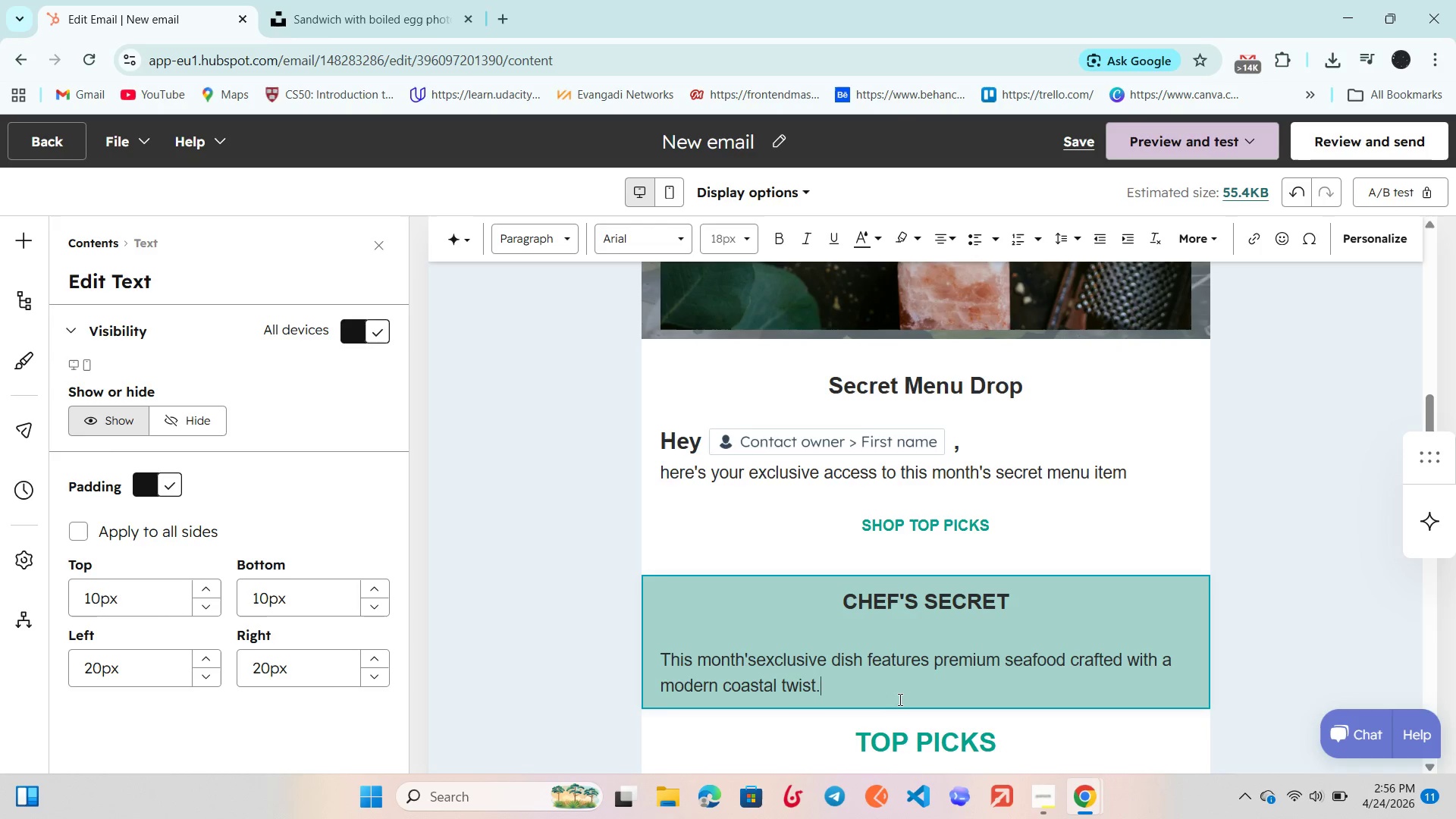 
mouse_move([901, 603])
 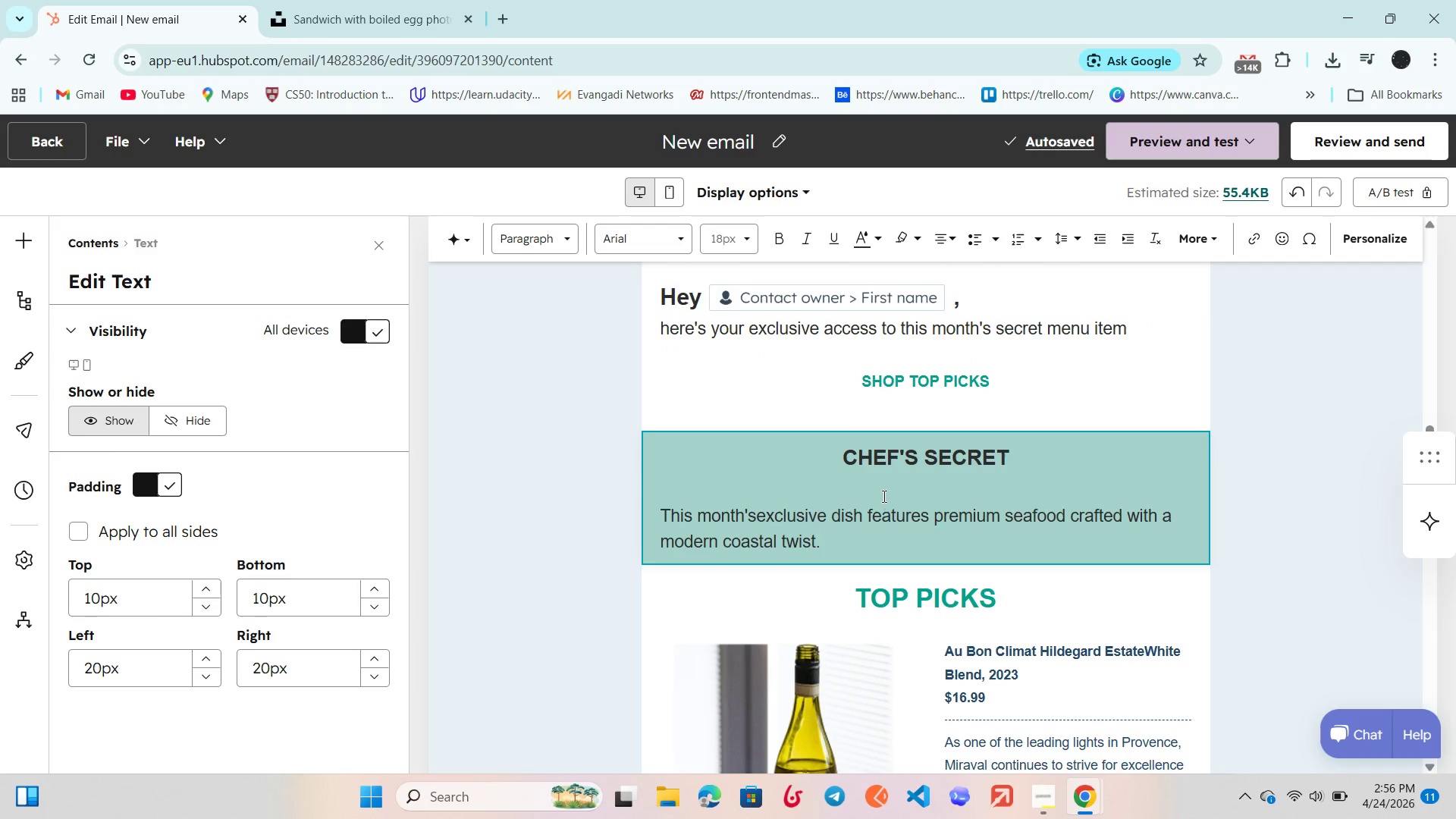 
left_click([883, 496])
 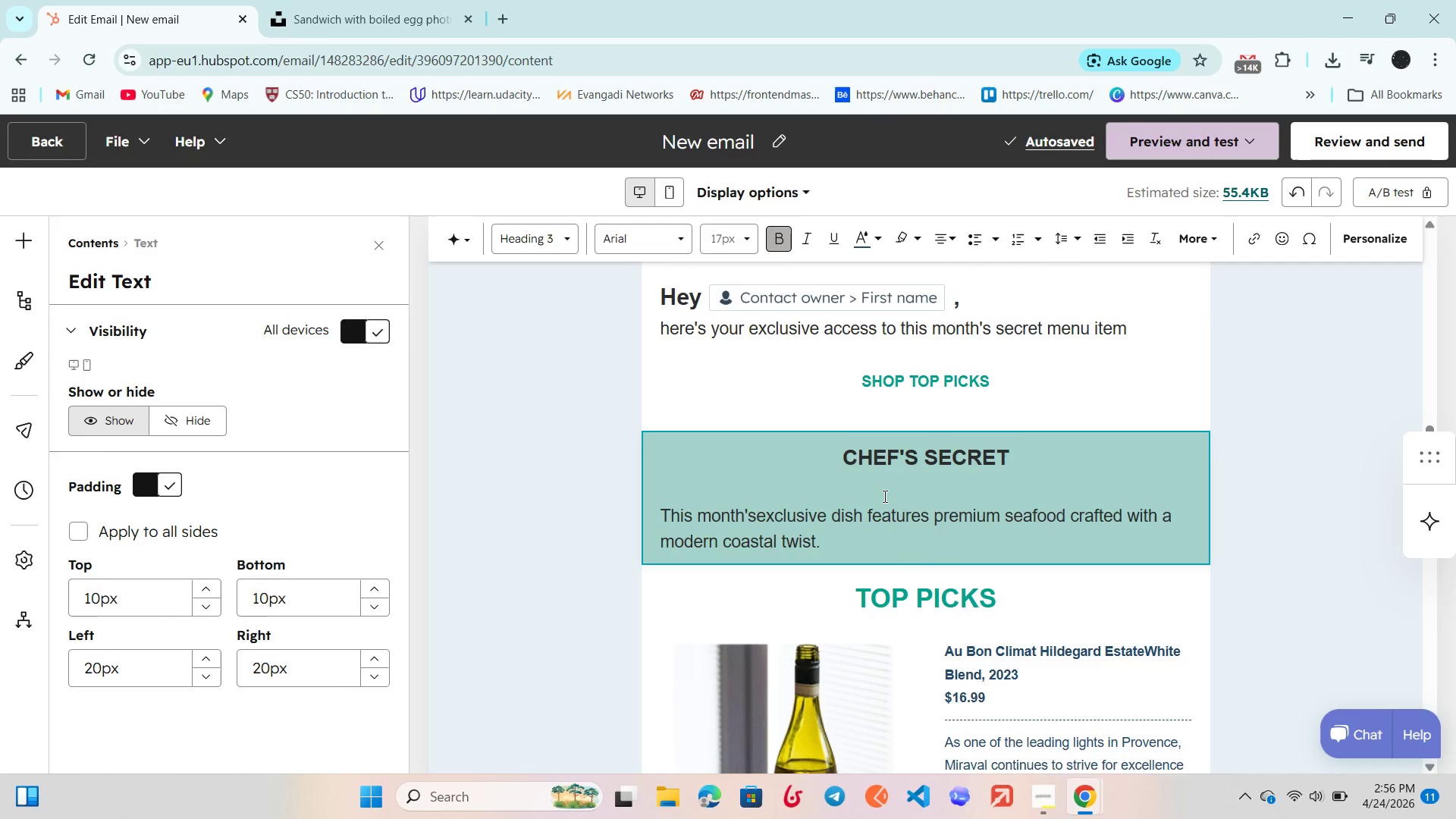 
key(Backspace)
 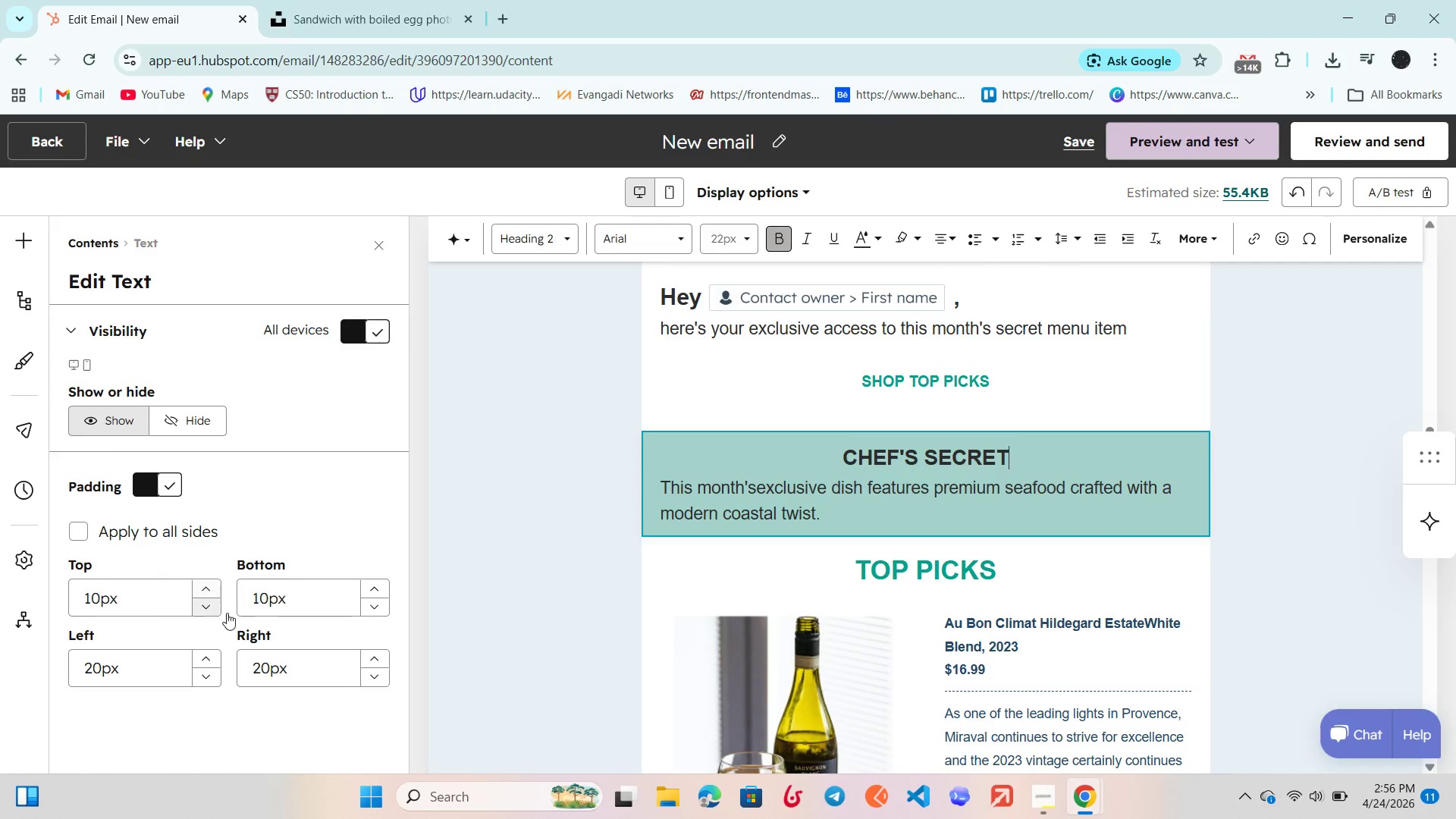 
left_click([366, 612])
 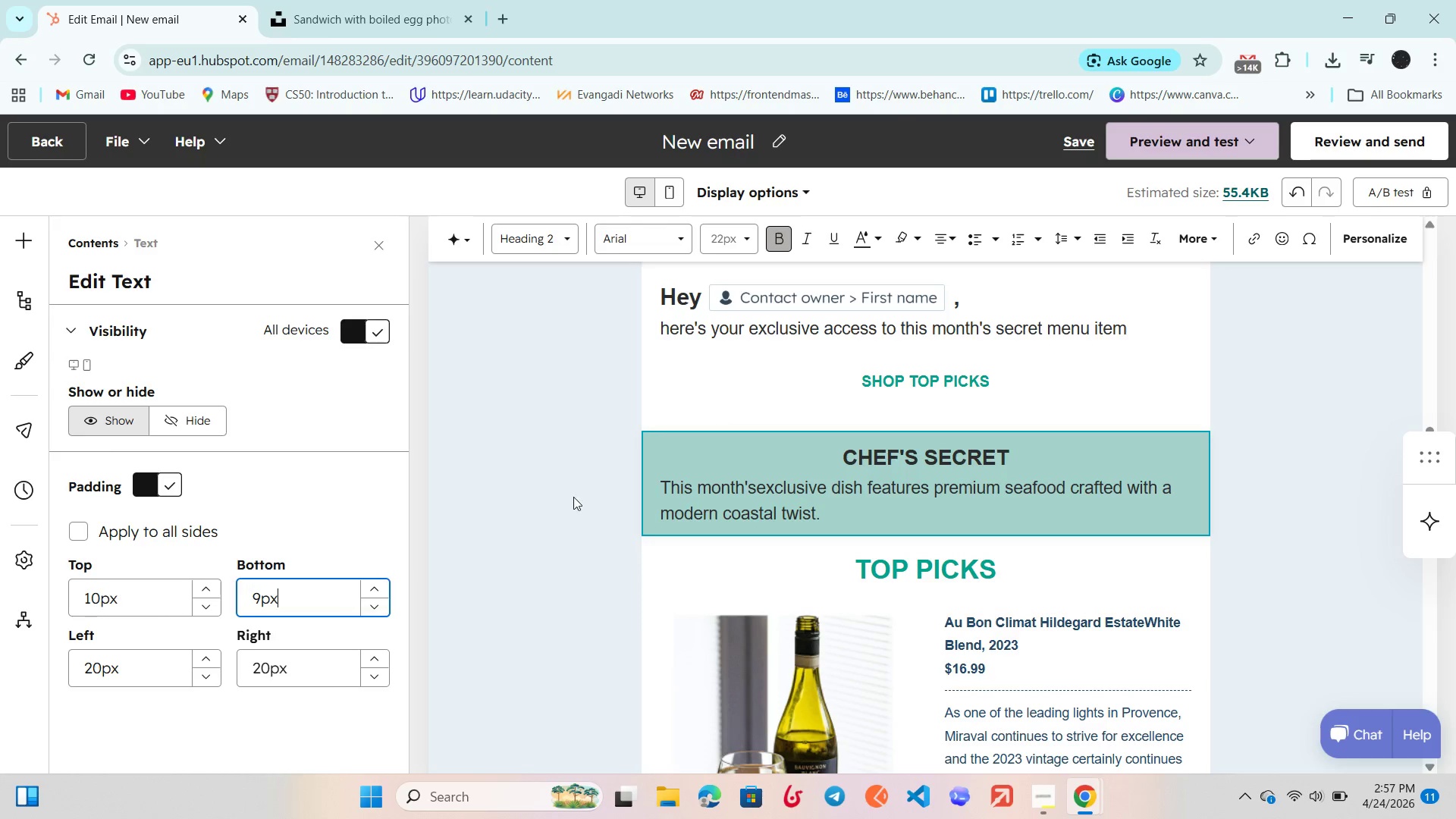 
left_click([881, 469])
 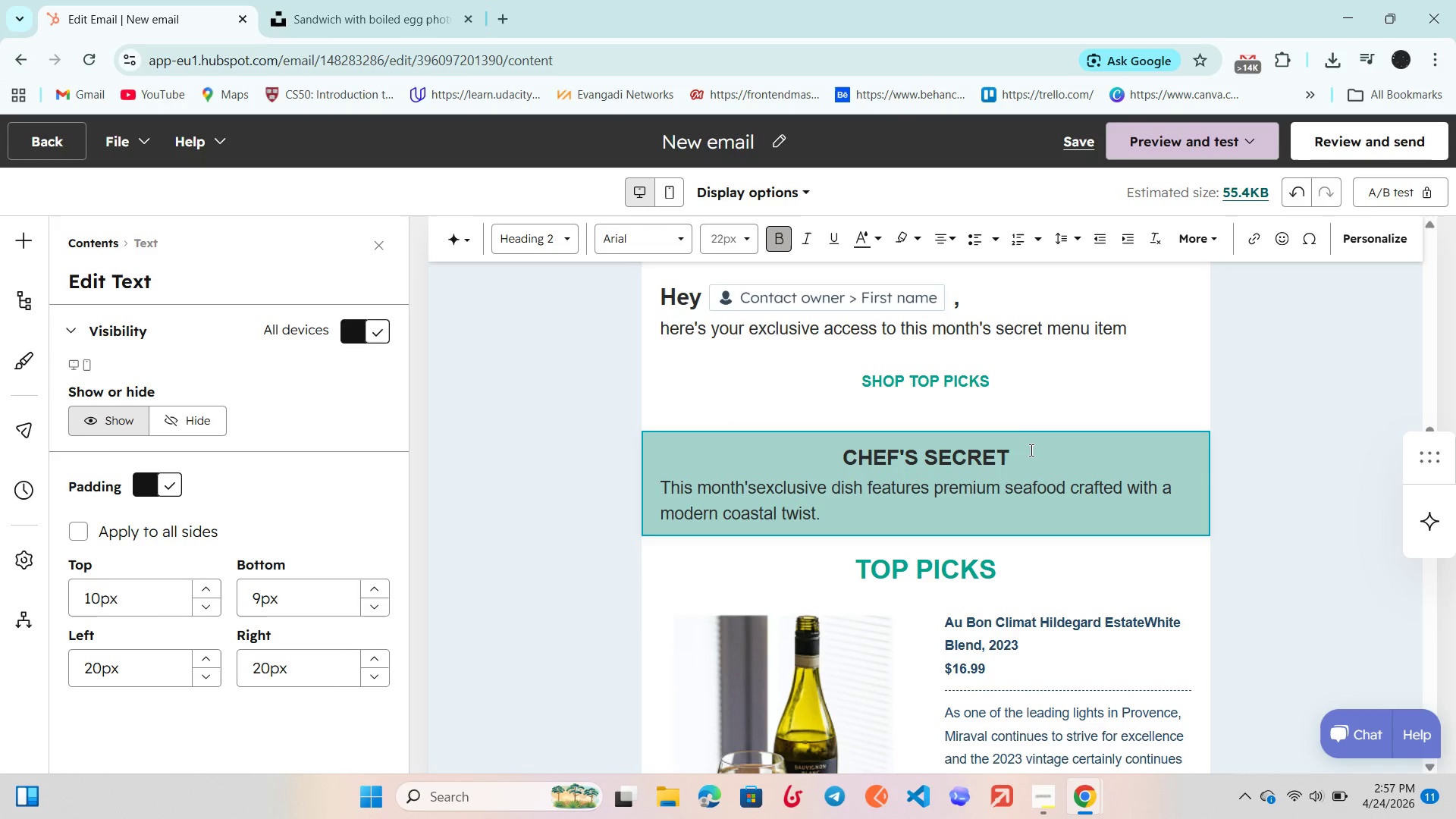 
left_click_drag(start_coordinate=[1028, 454], to_coordinate=[799, 458])
 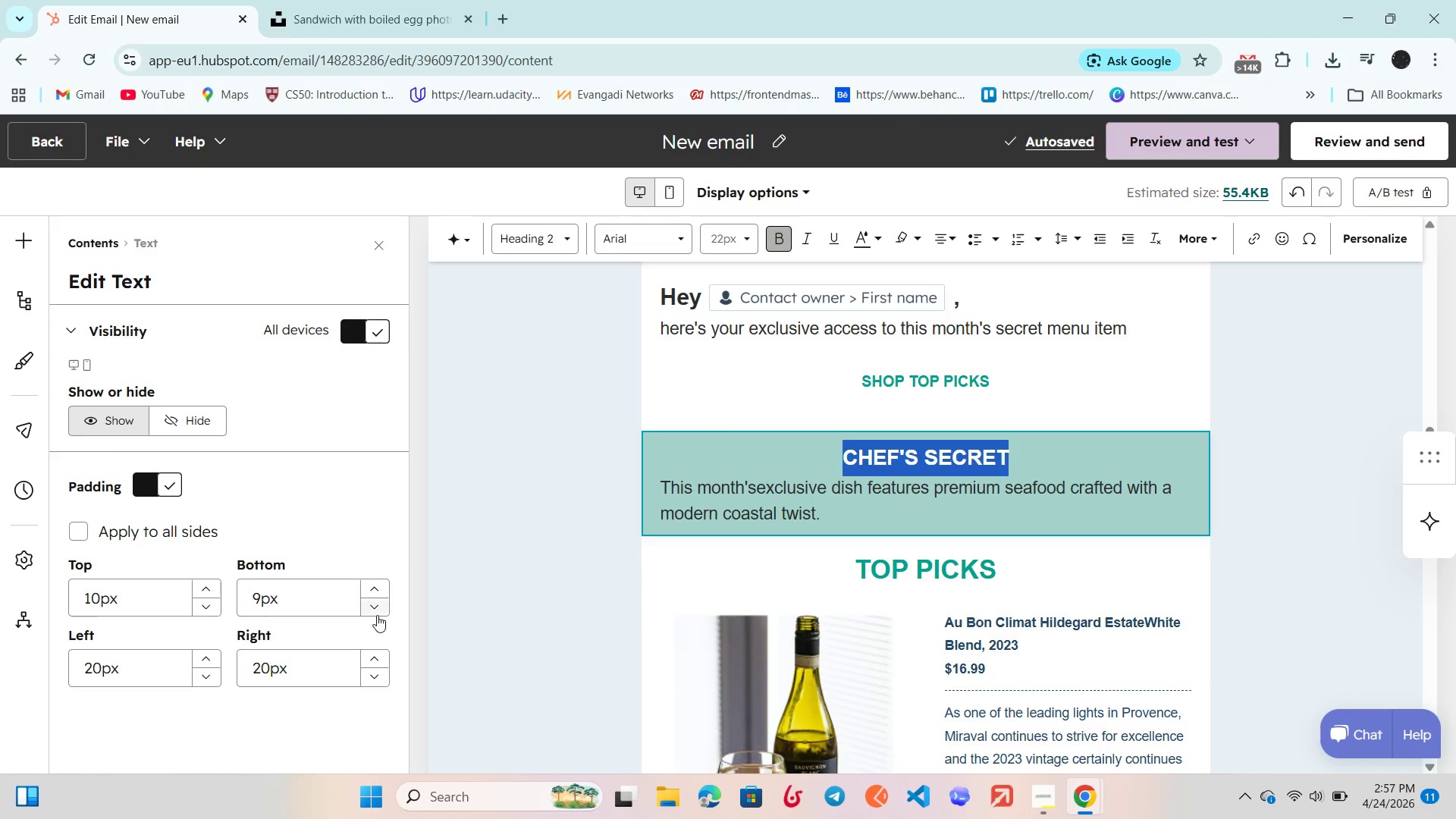 
left_click([376, 608])
 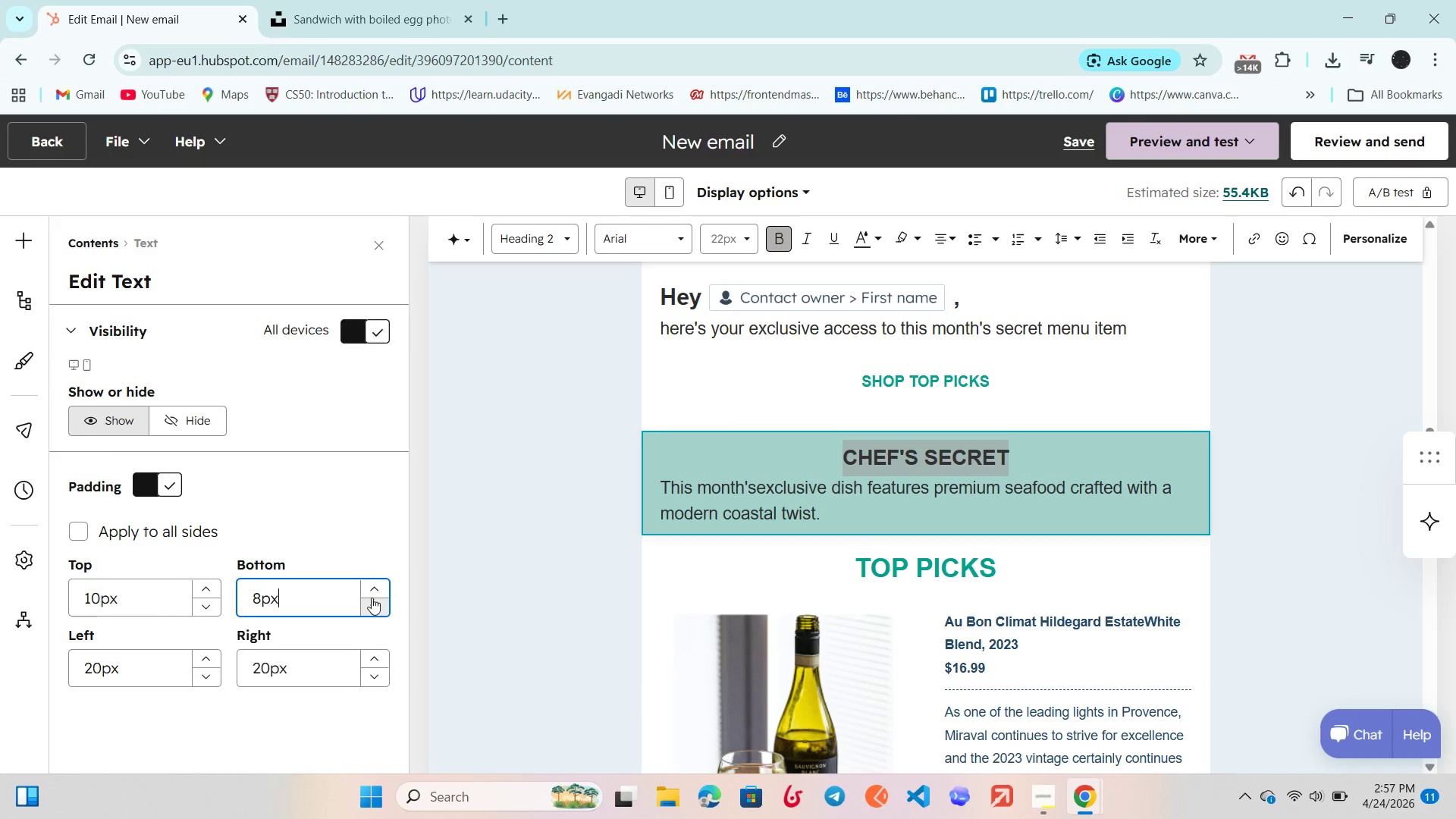 
left_click([371, 593])
 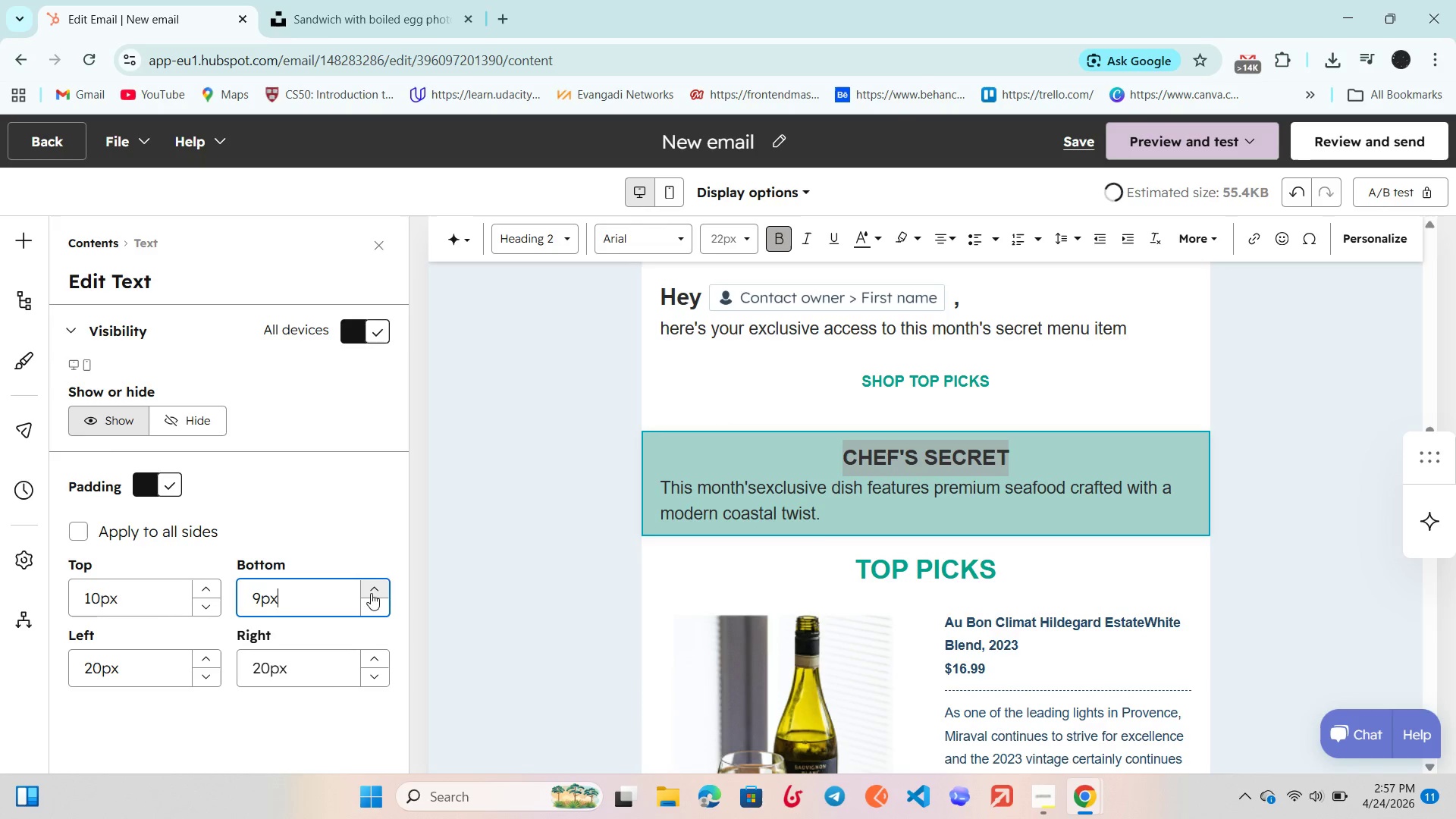 
double_click([371, 593])
 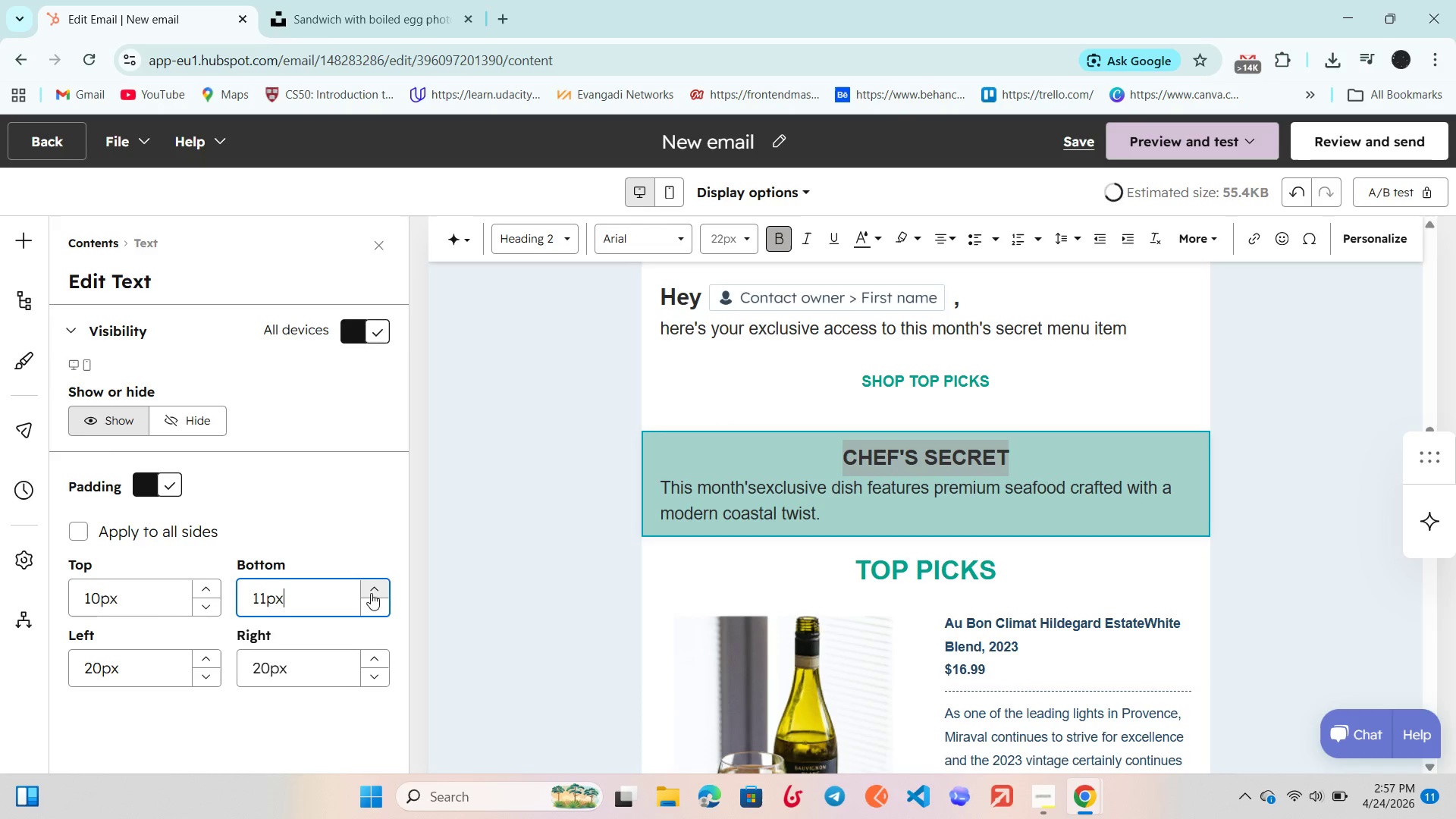 
triple_click([371, 593])
 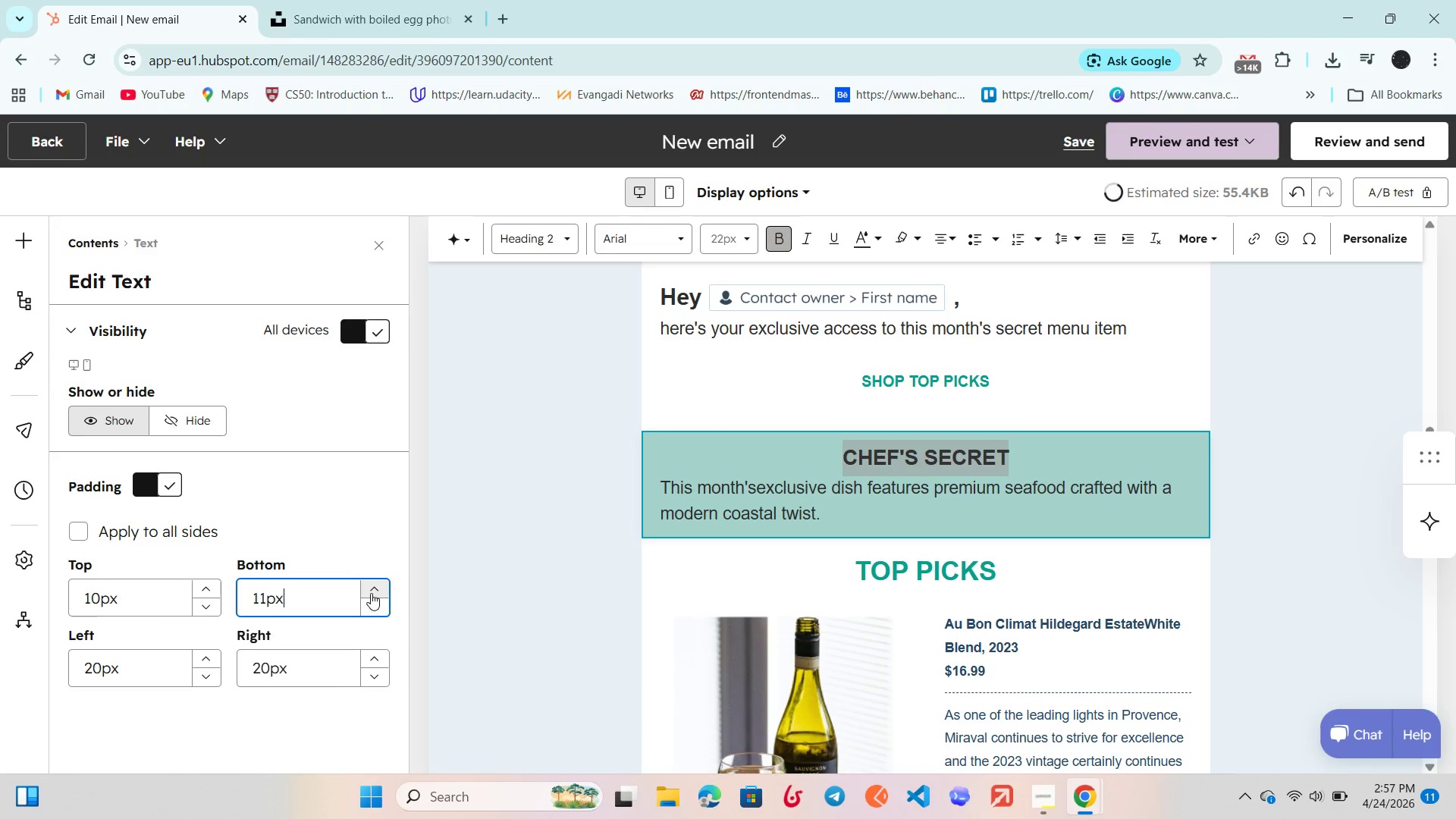 
triple_click([371, 593])
 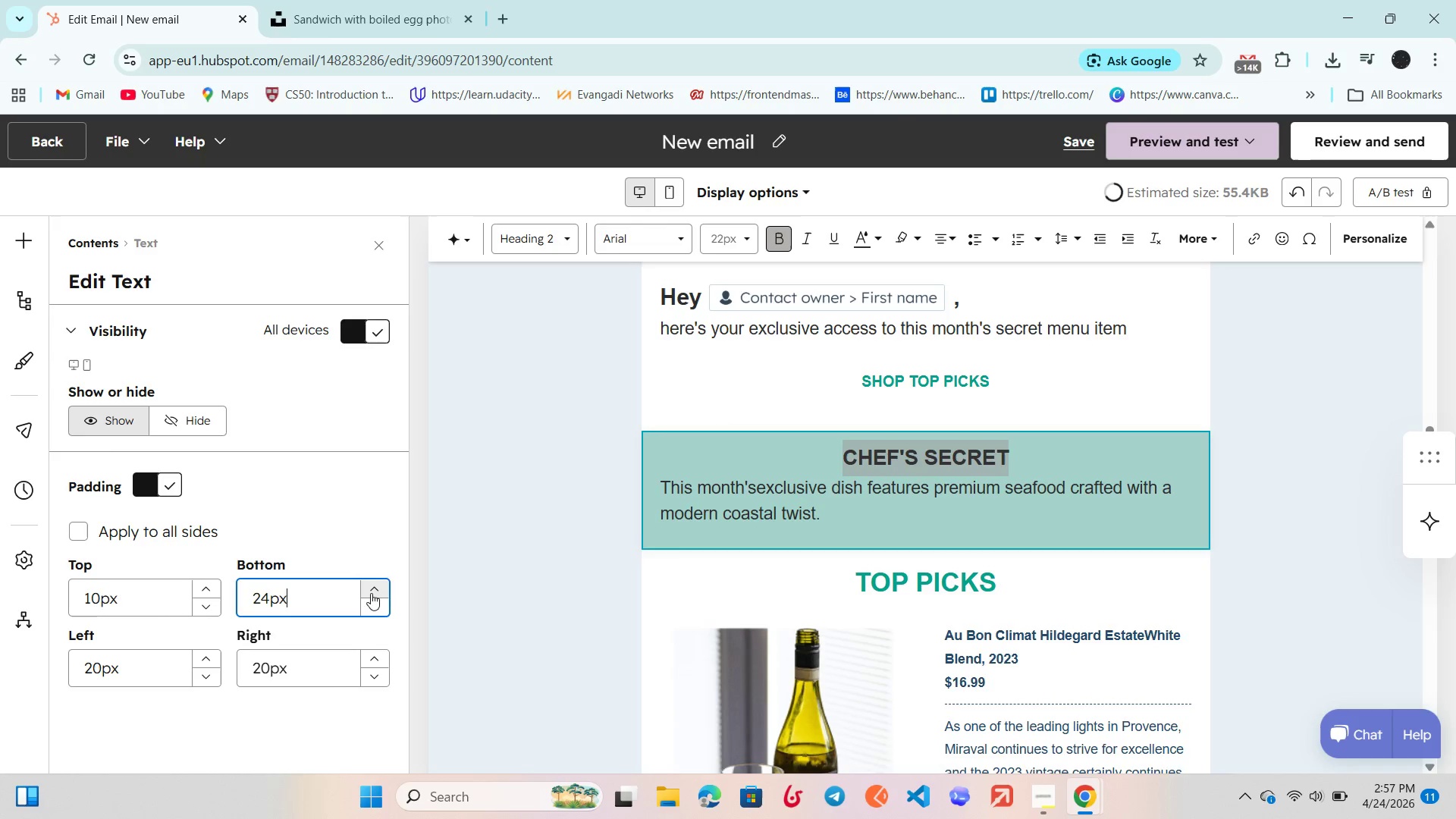 
triple_click([371, 593])
 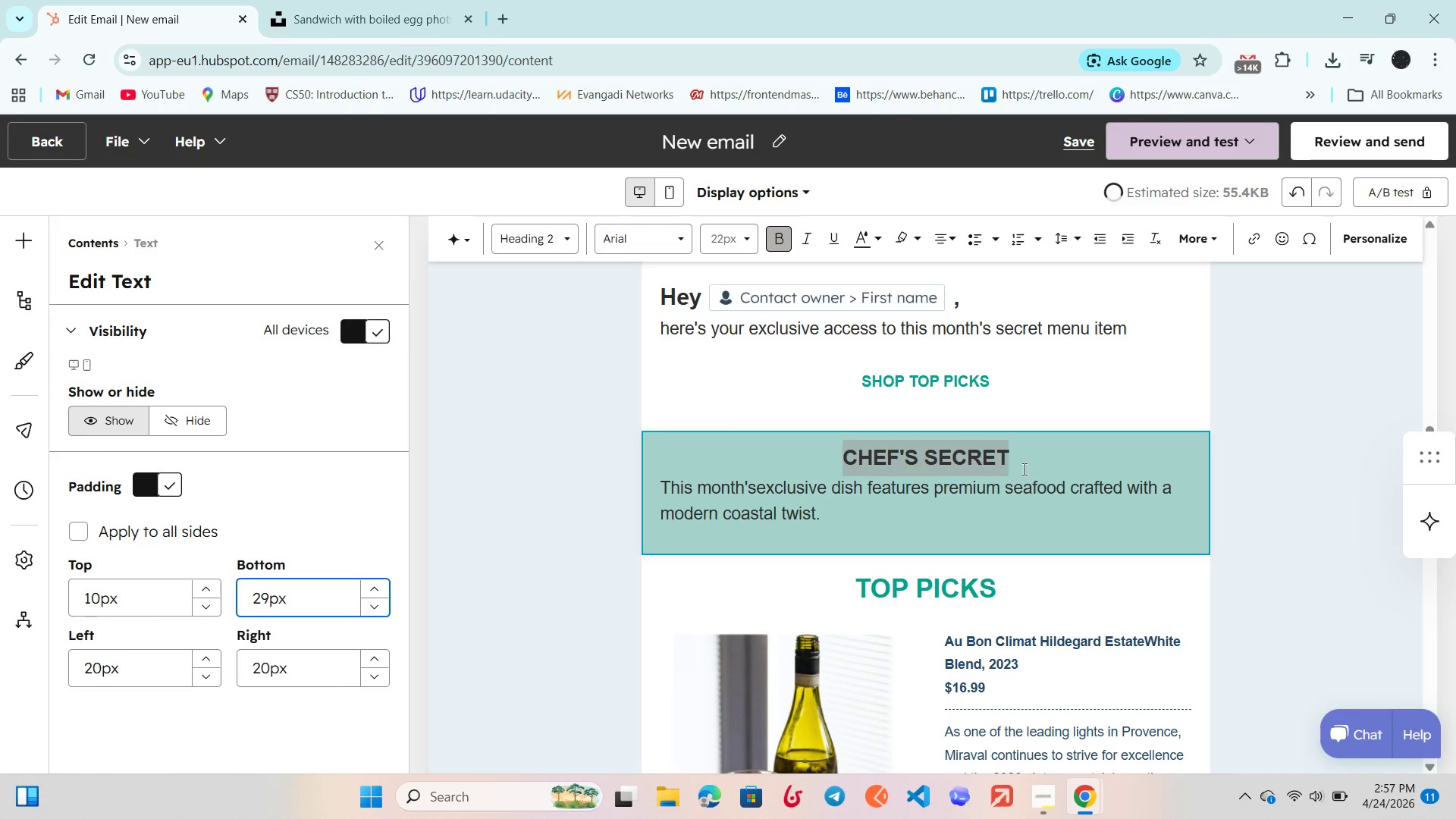 
left_click([1025, 461])
 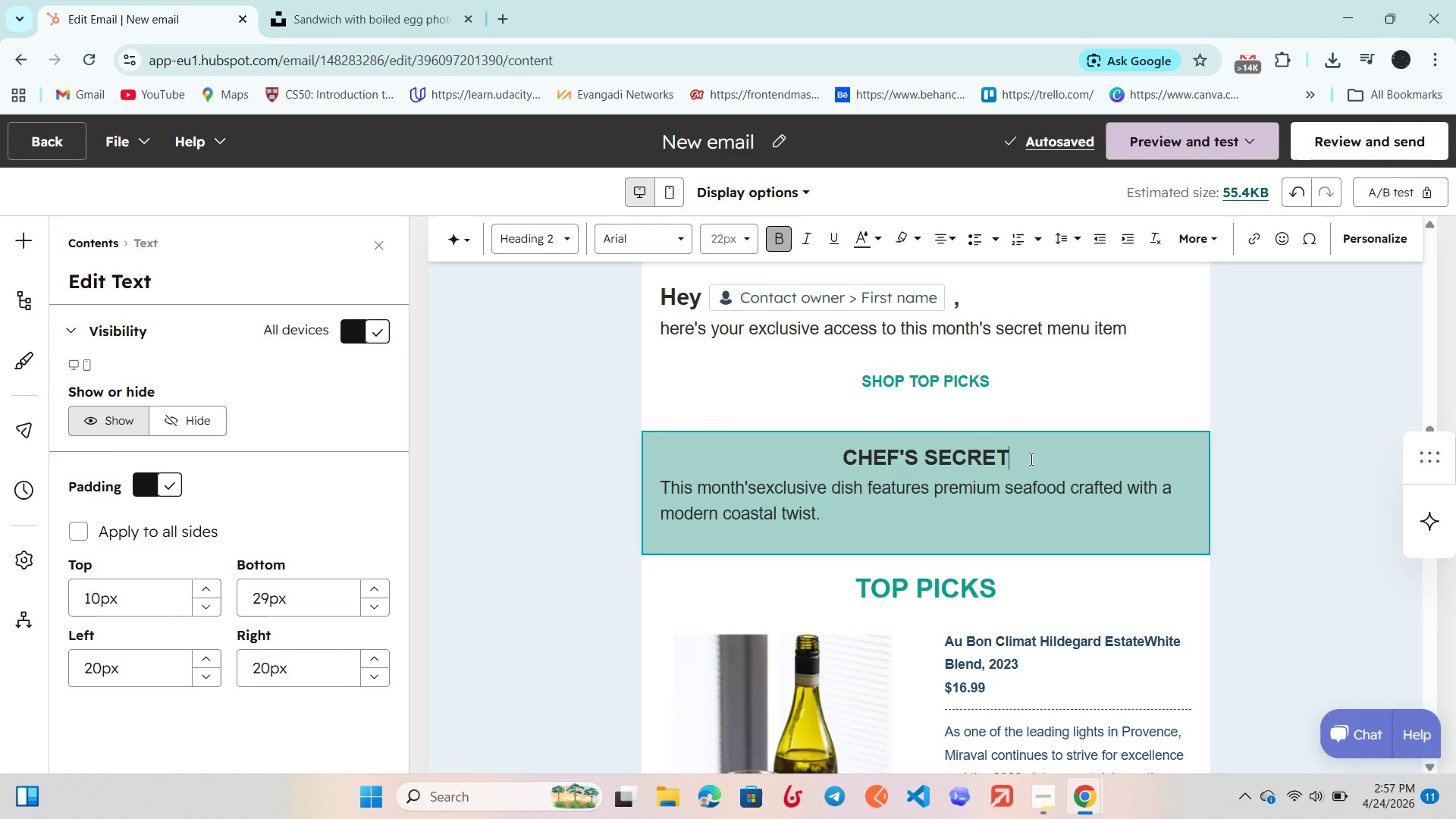 
scroll: coordinate [257, 499], scroll_direction: up, amount: 3.0
 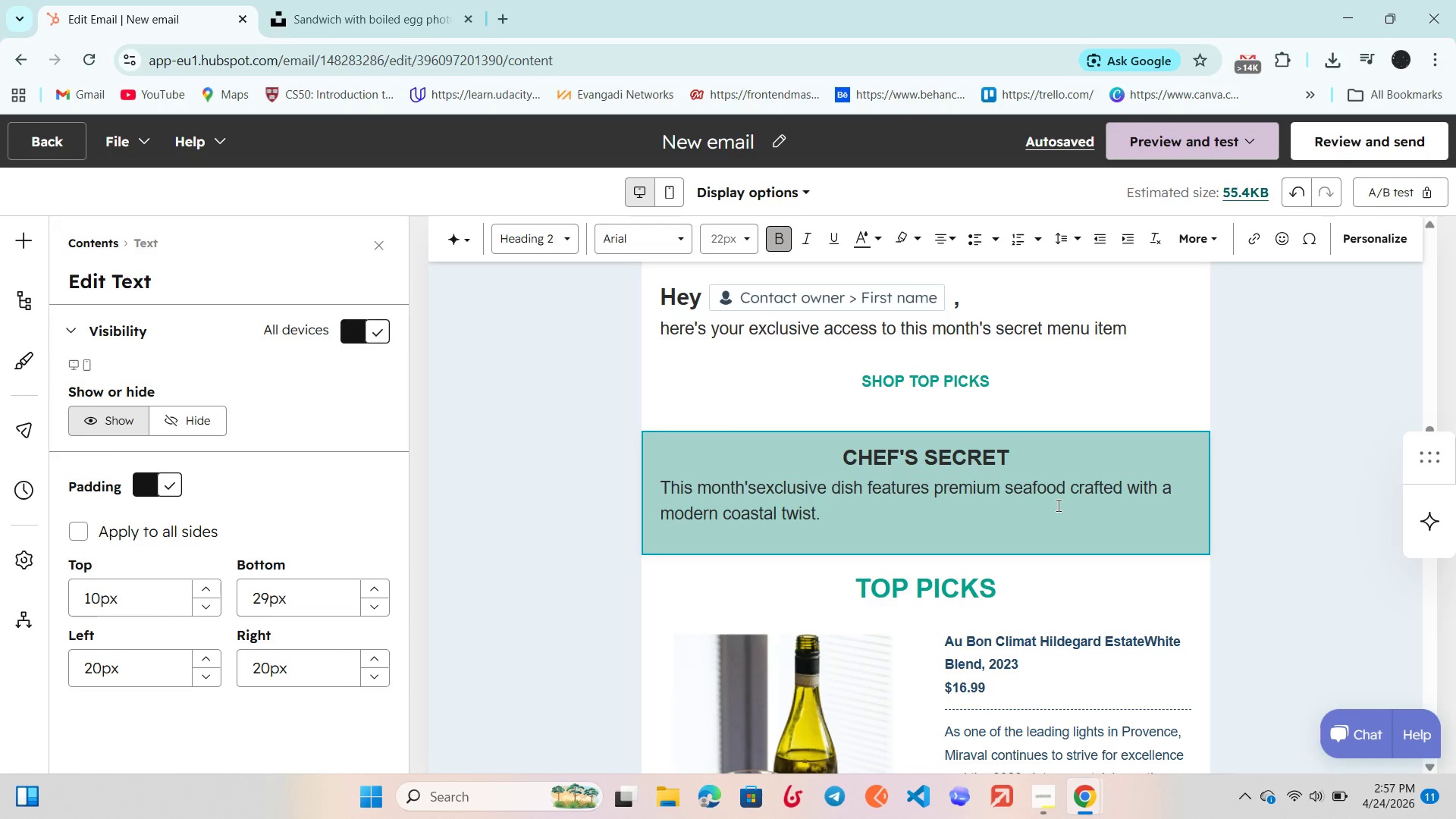 
wait(5.39)
 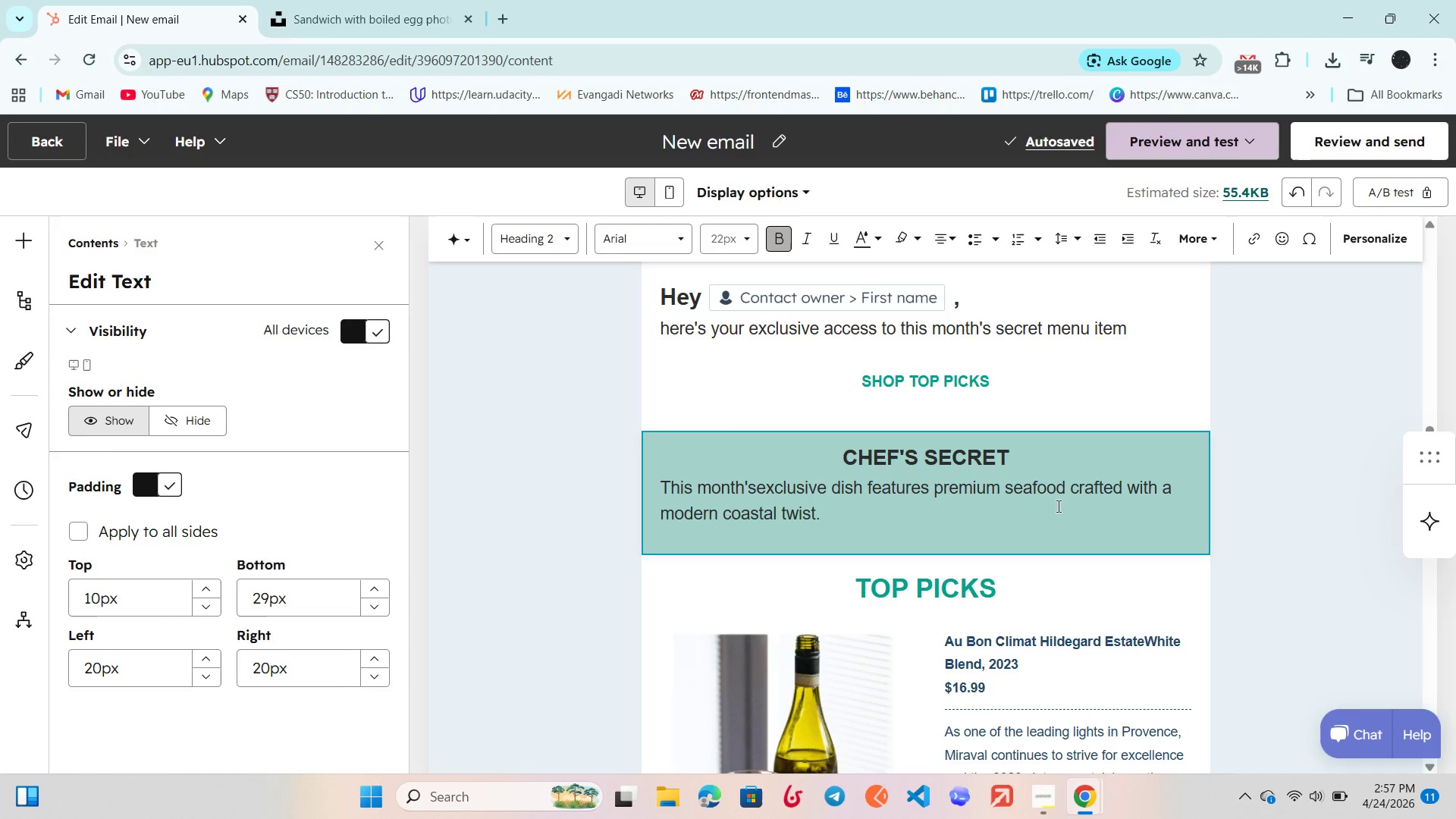 
scroll: coordinate [997, 516], scroll_direction: down, amount: 10.0
 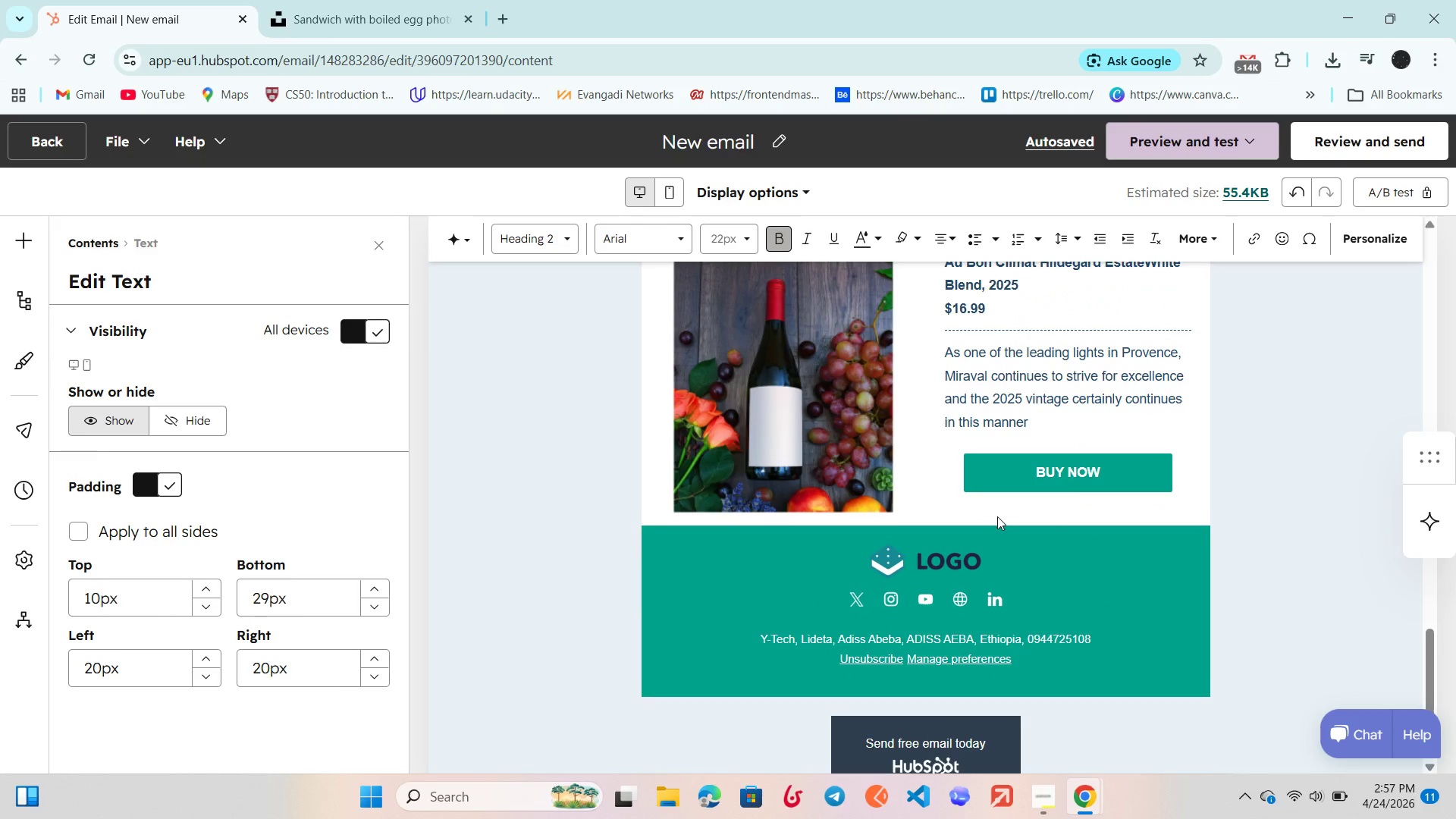 
scroll: coordinate [997, 516], scroll_direction: up, amount: 12.0
 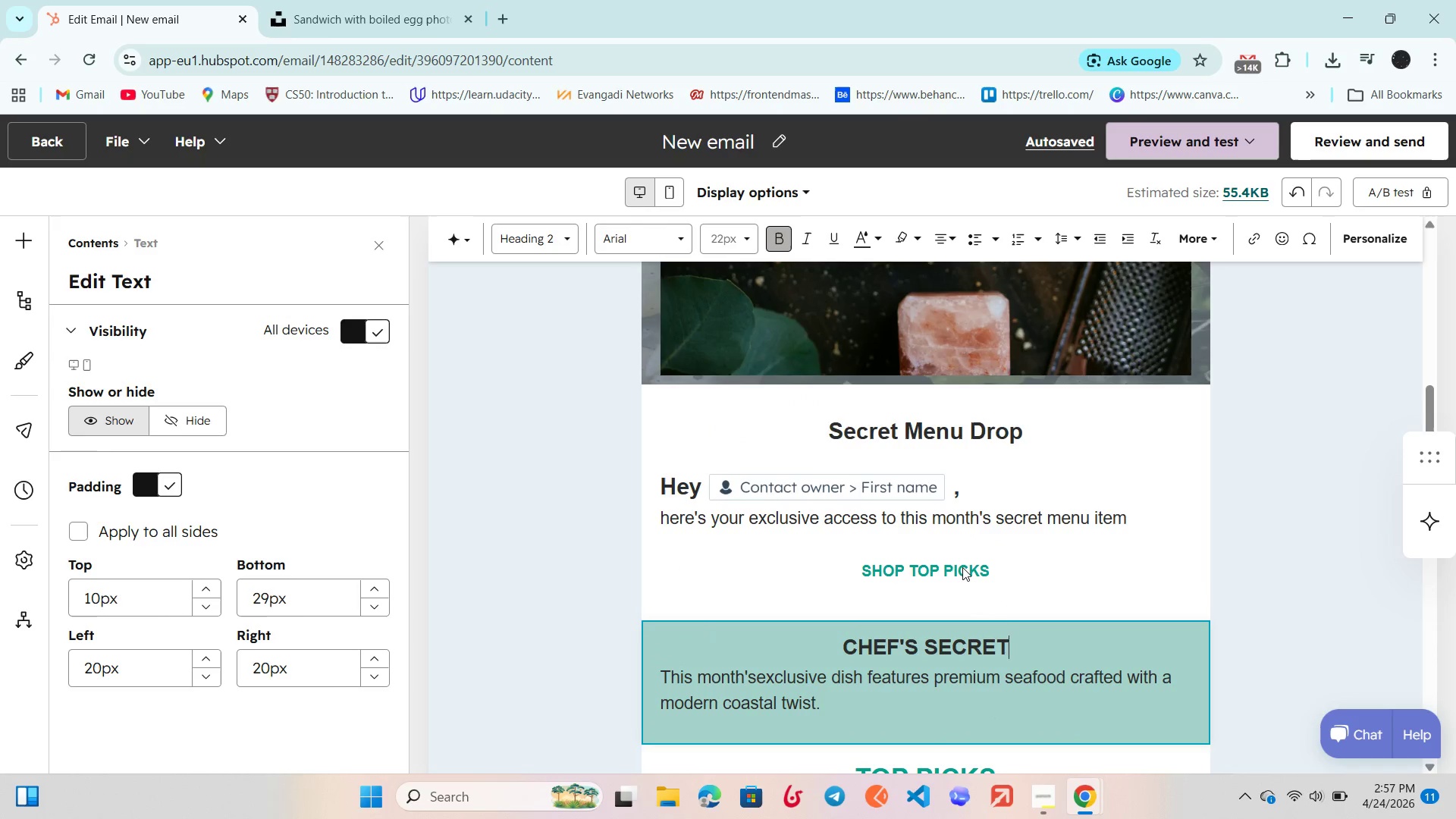 
left_click([962, 567])
 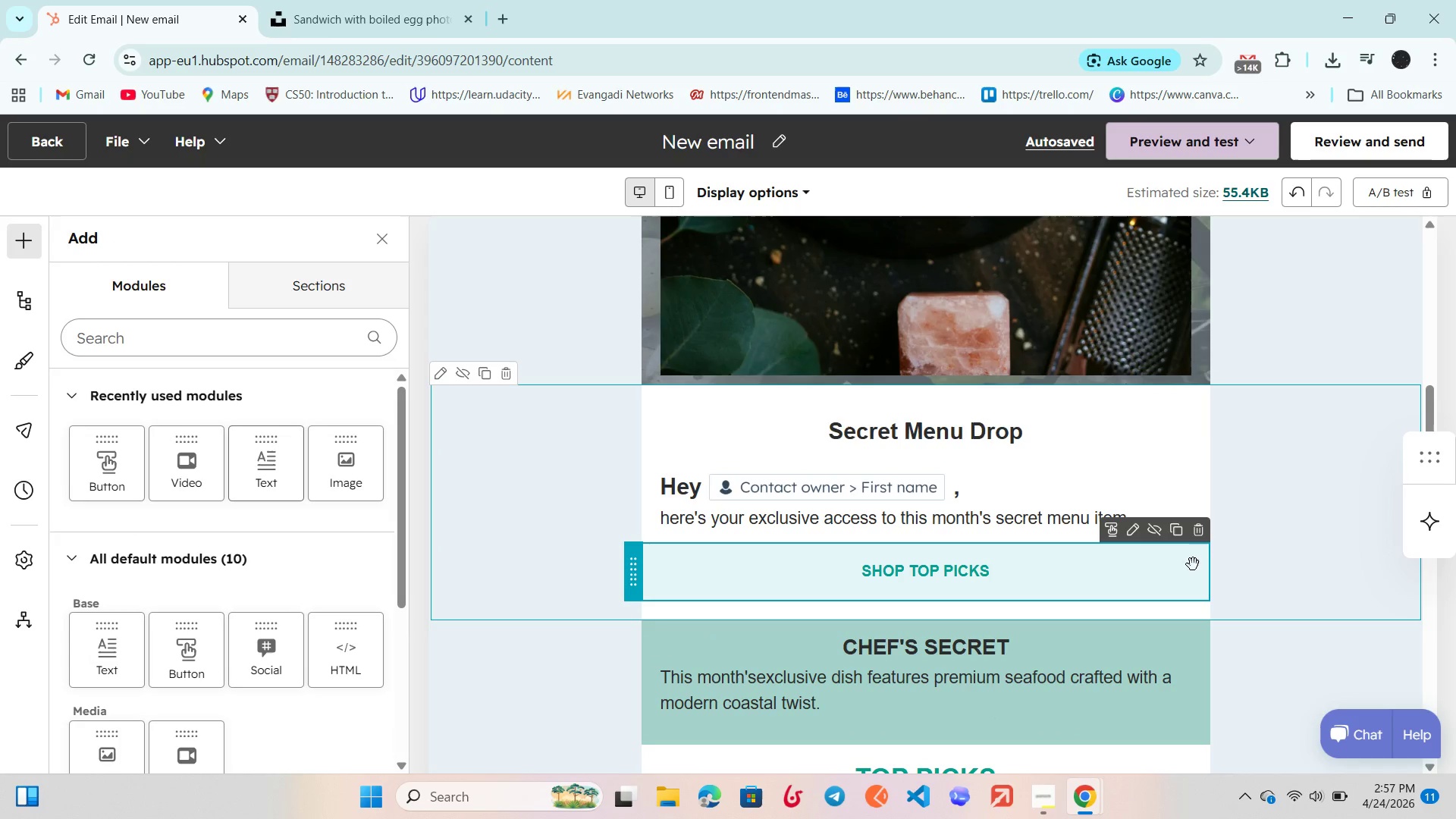 
left_click([1201, 535])
 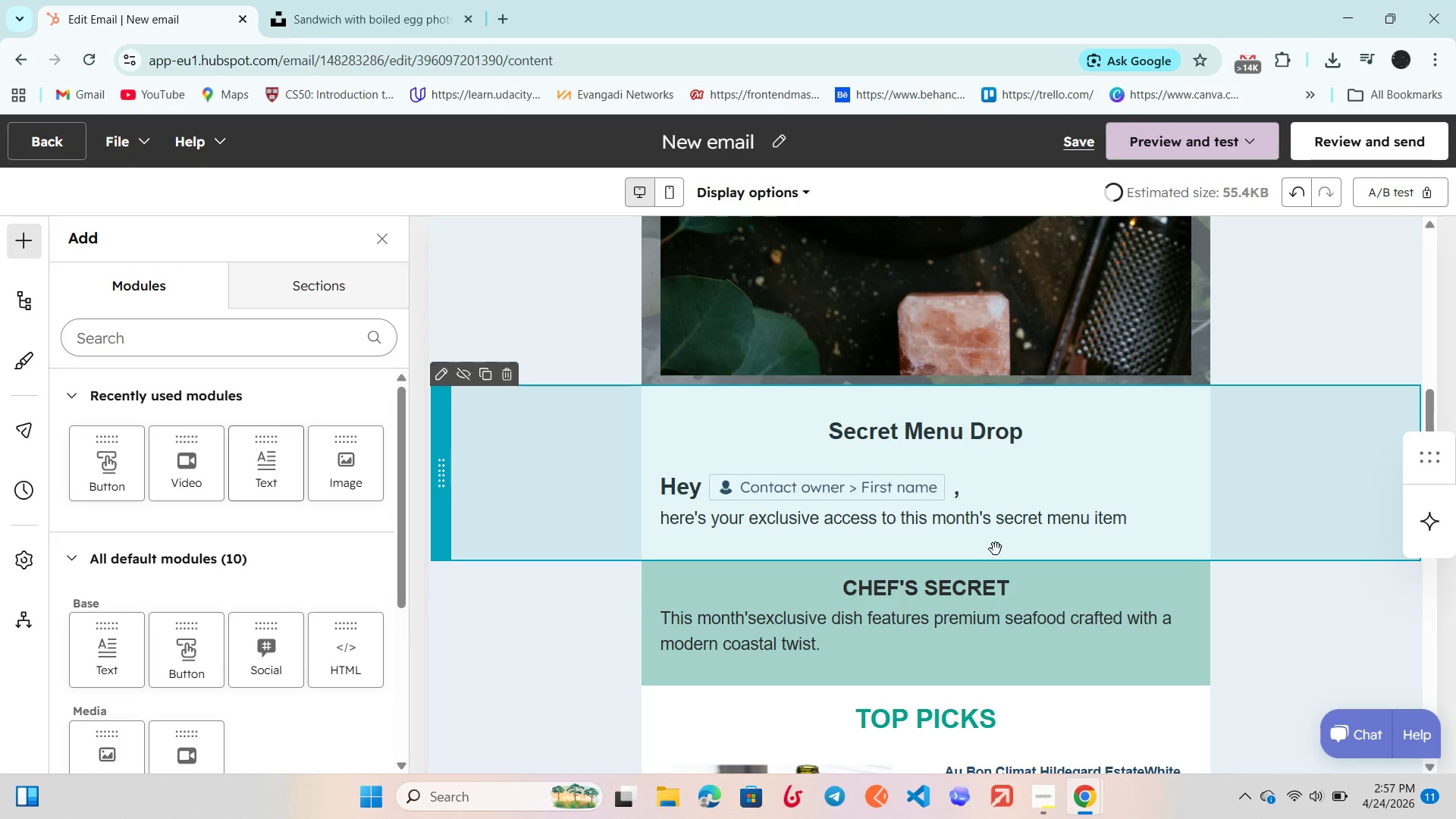 
scroll: coordinate [996, 550], scroll_direction: down, amount: 6.0
 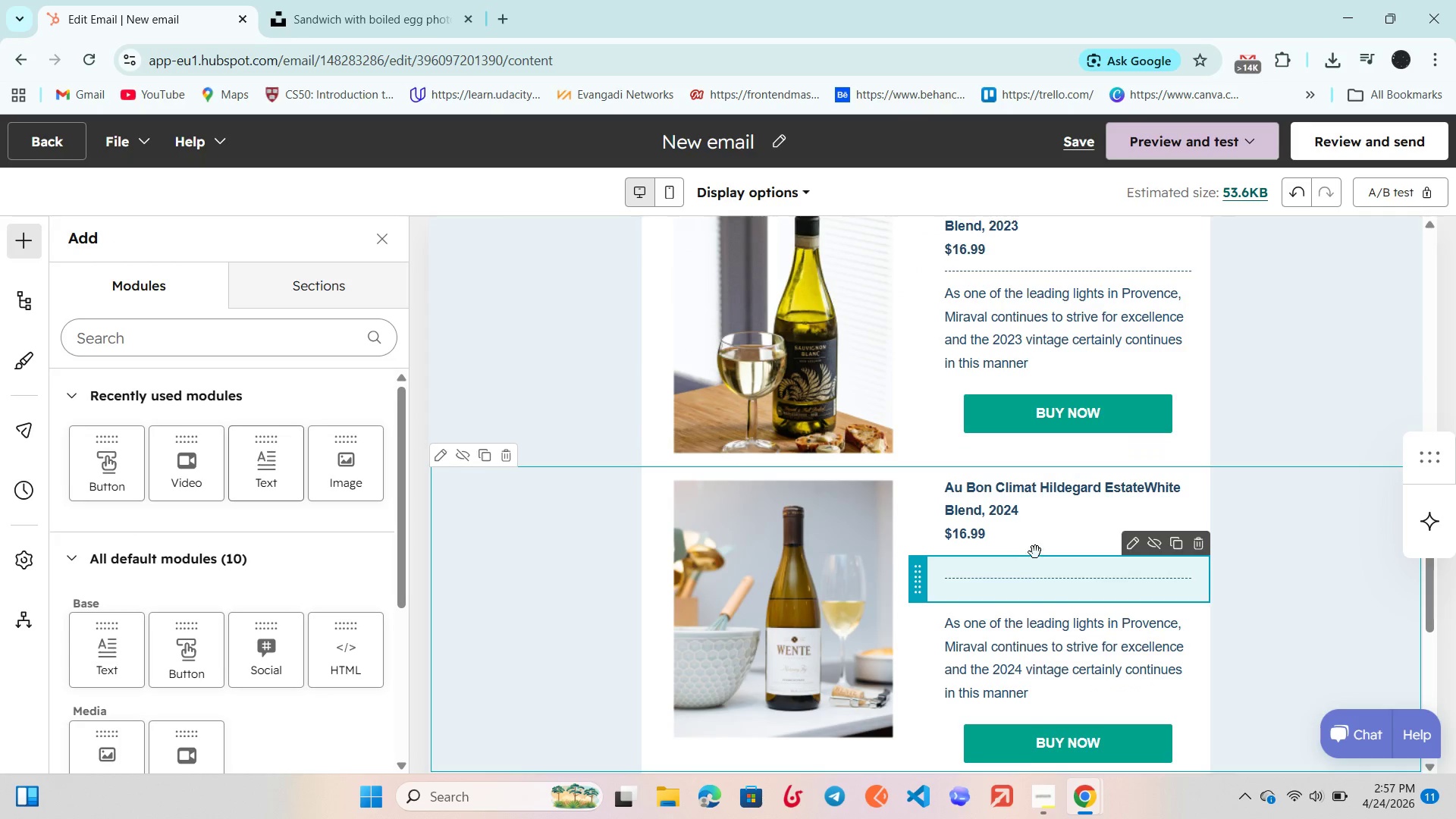 
scroll: coordinate [1036, 551], scroll_direction: up, amount: 3.0
 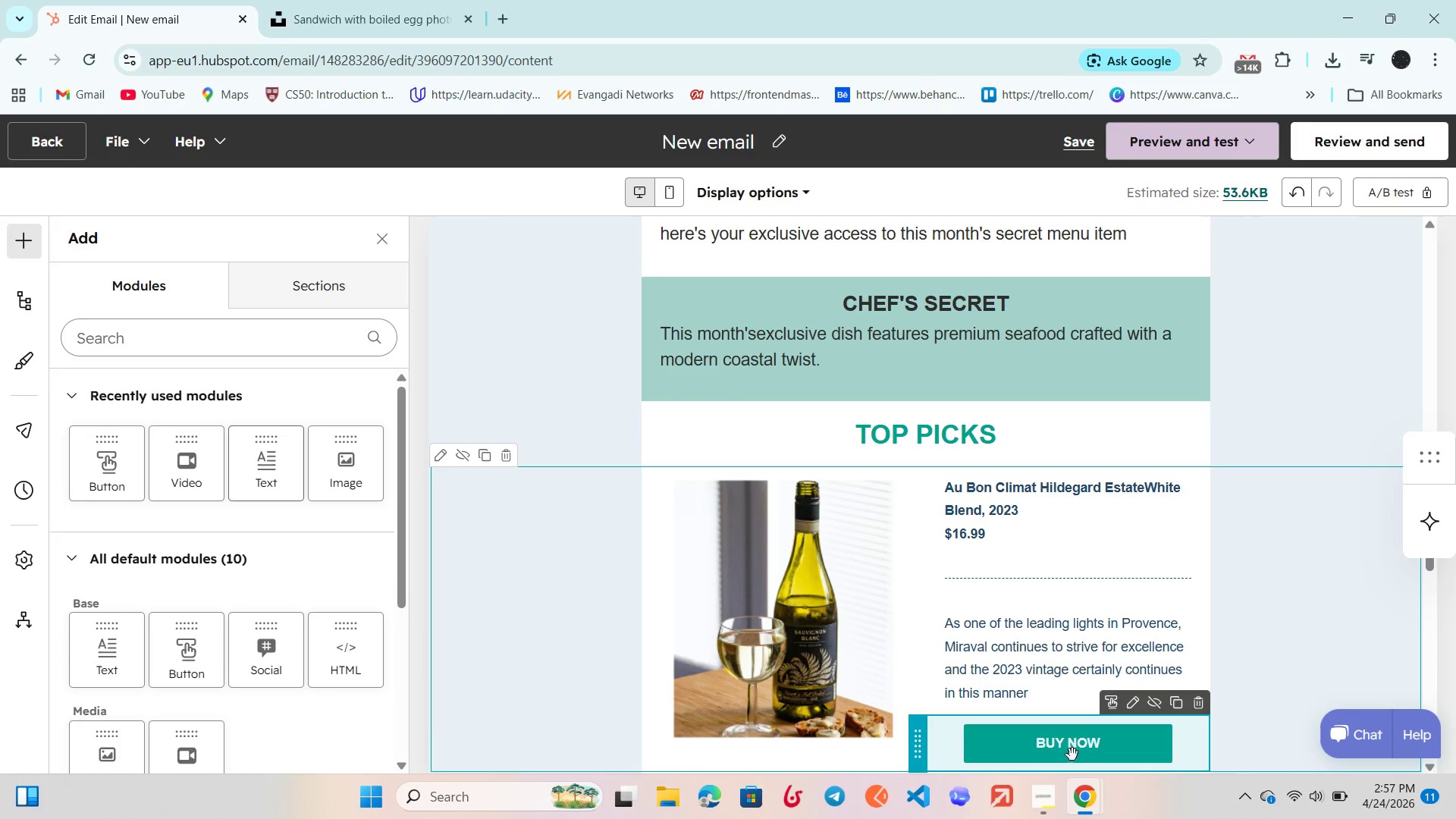 
left_click_drag(start_coordinate=[1075, 748], to_coordinate=[920, 403])
 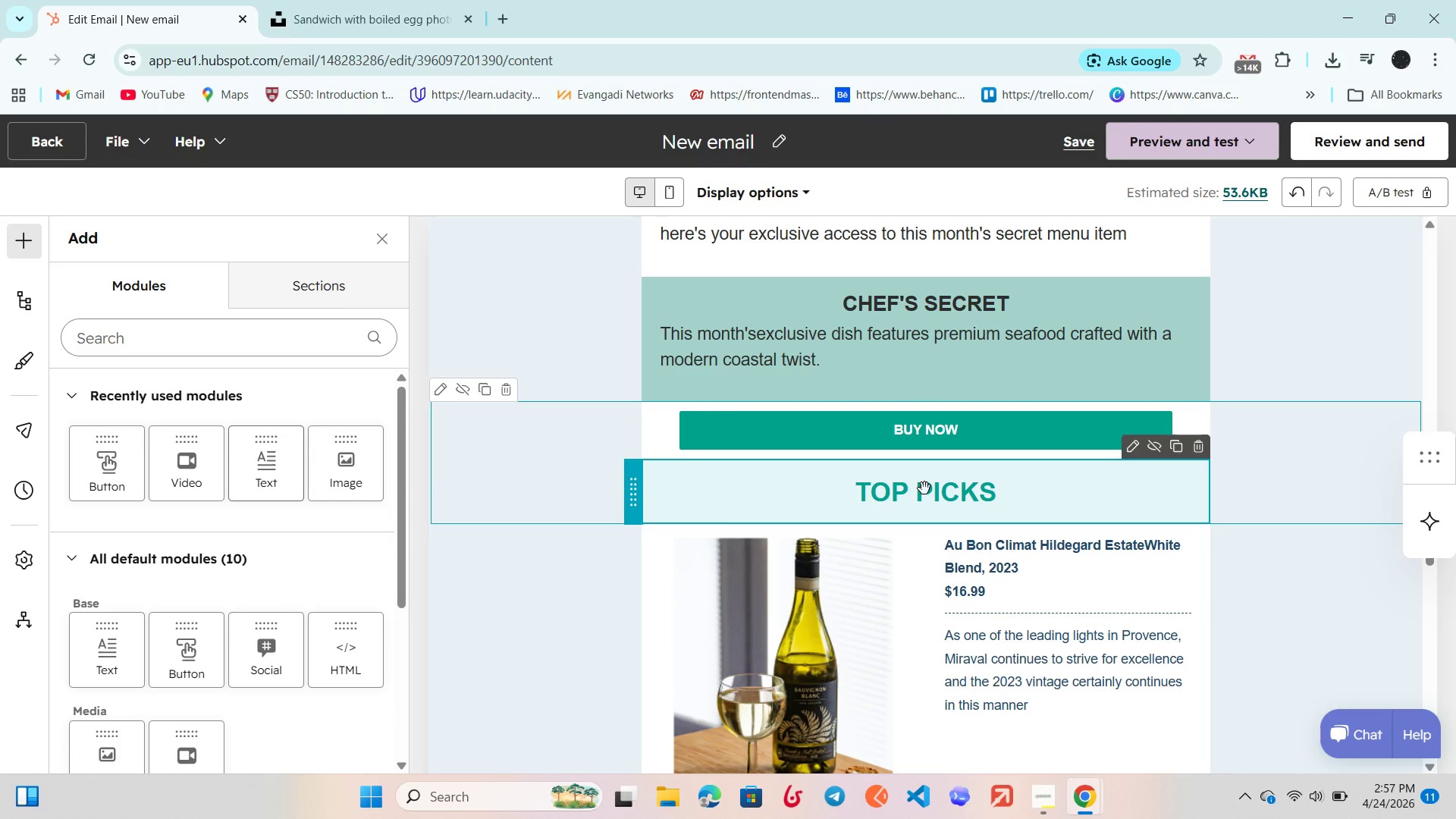 
key(Backspace)
 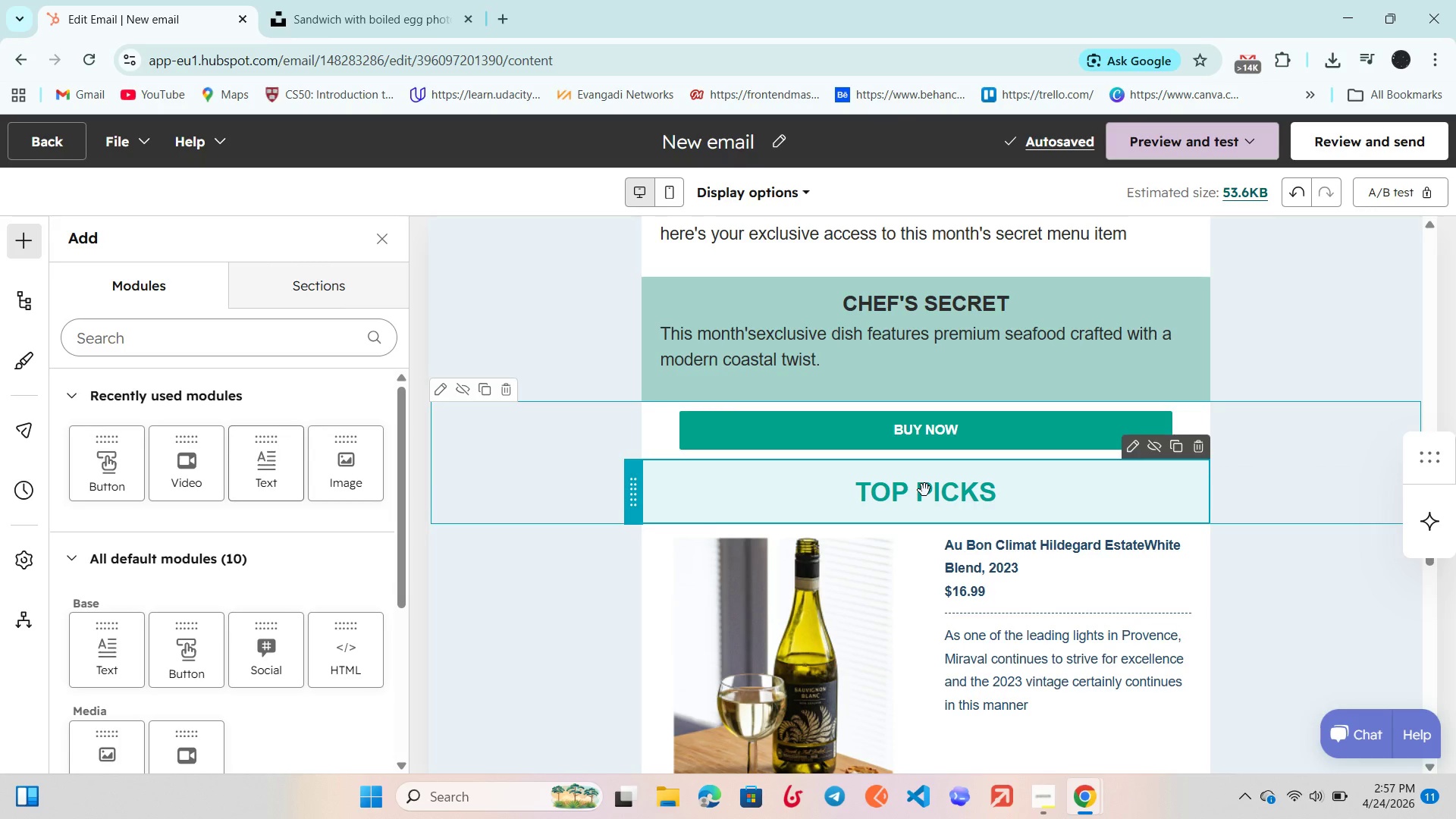 
scroll: coordinate [925, 491], scroll_direction: down, amount: 4.0
 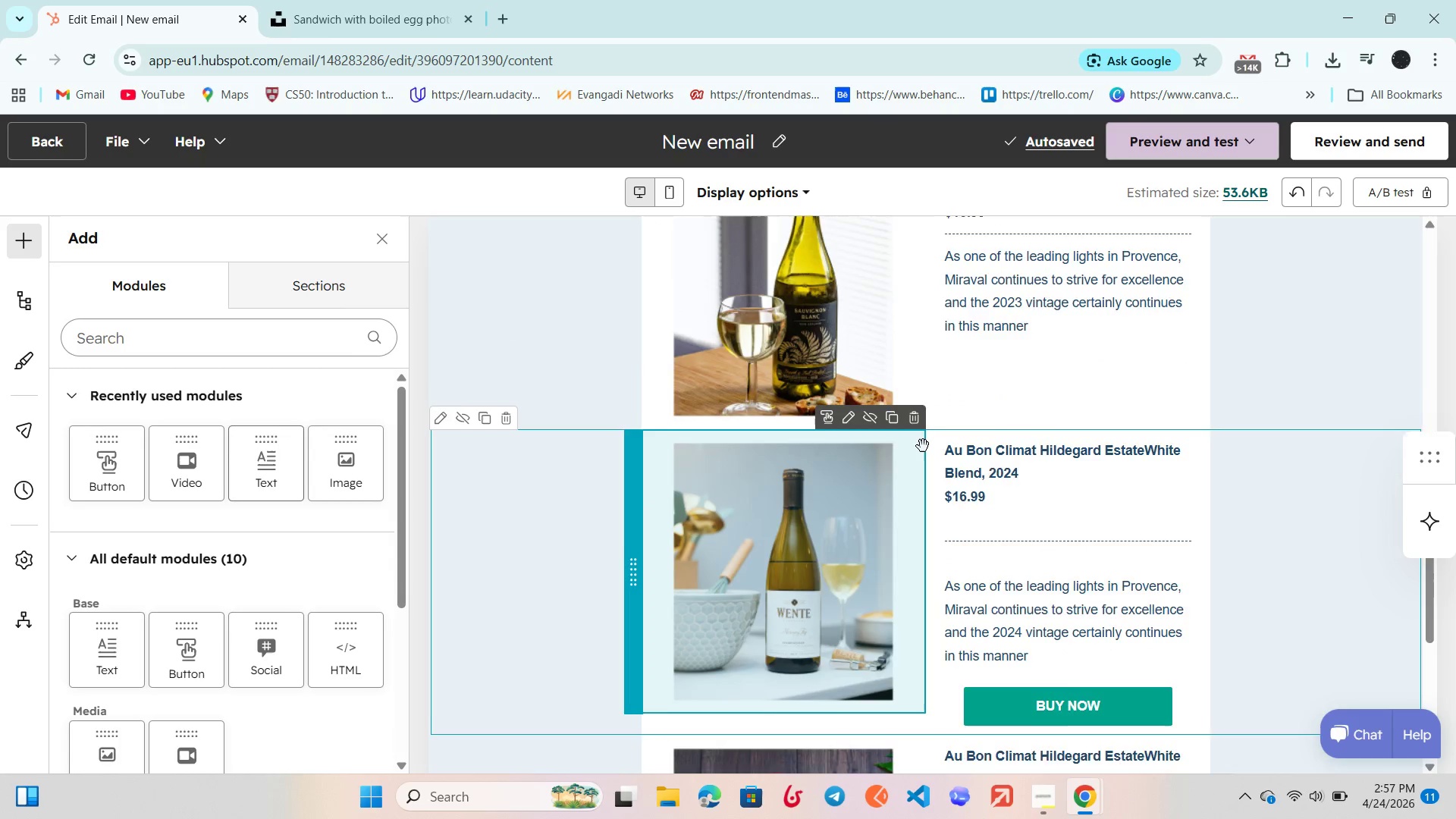 
scroll: coordinate [923, 446], scroll_direction: up, amount: 3.0
 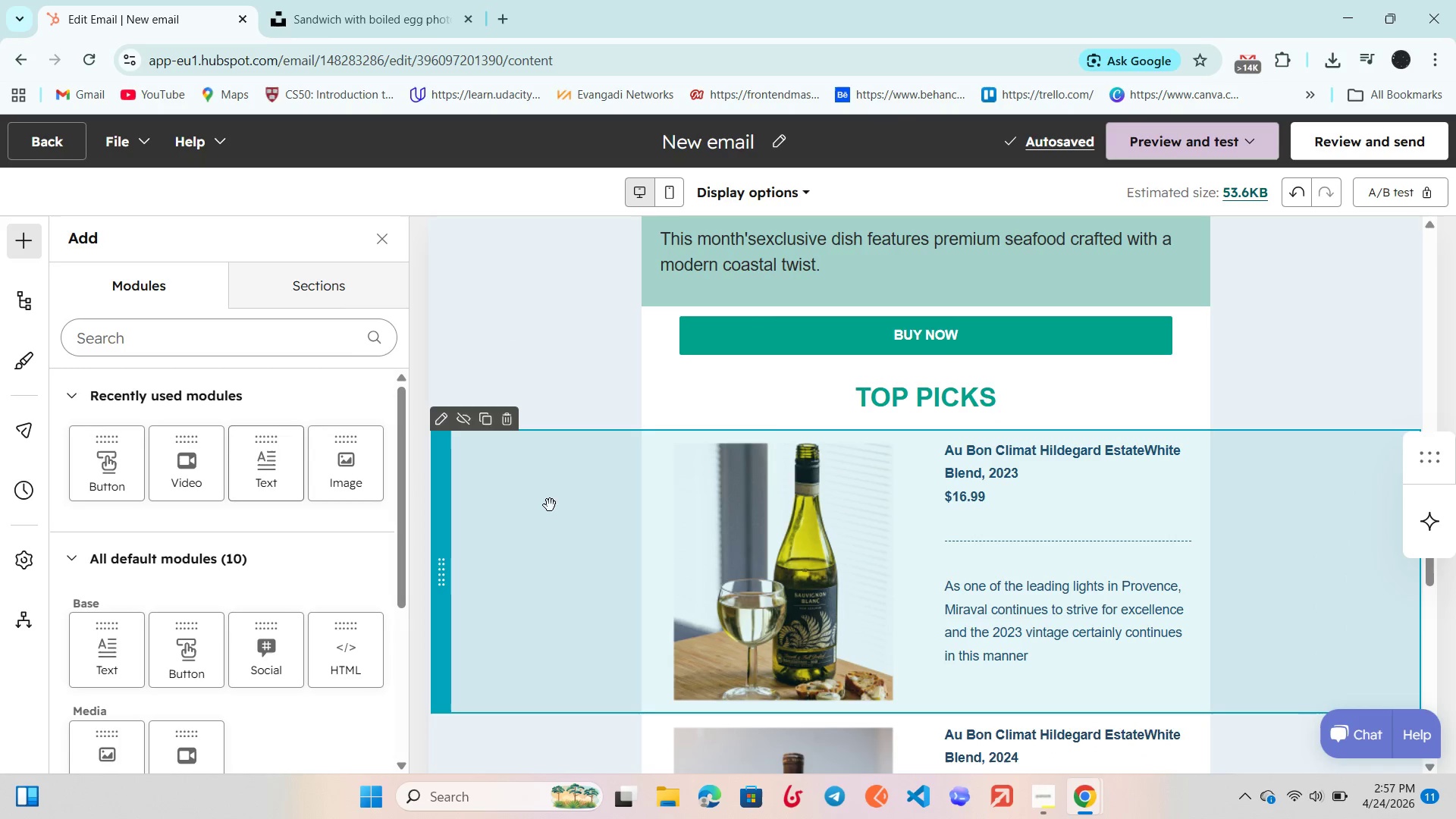 
left_click([516, 499])
 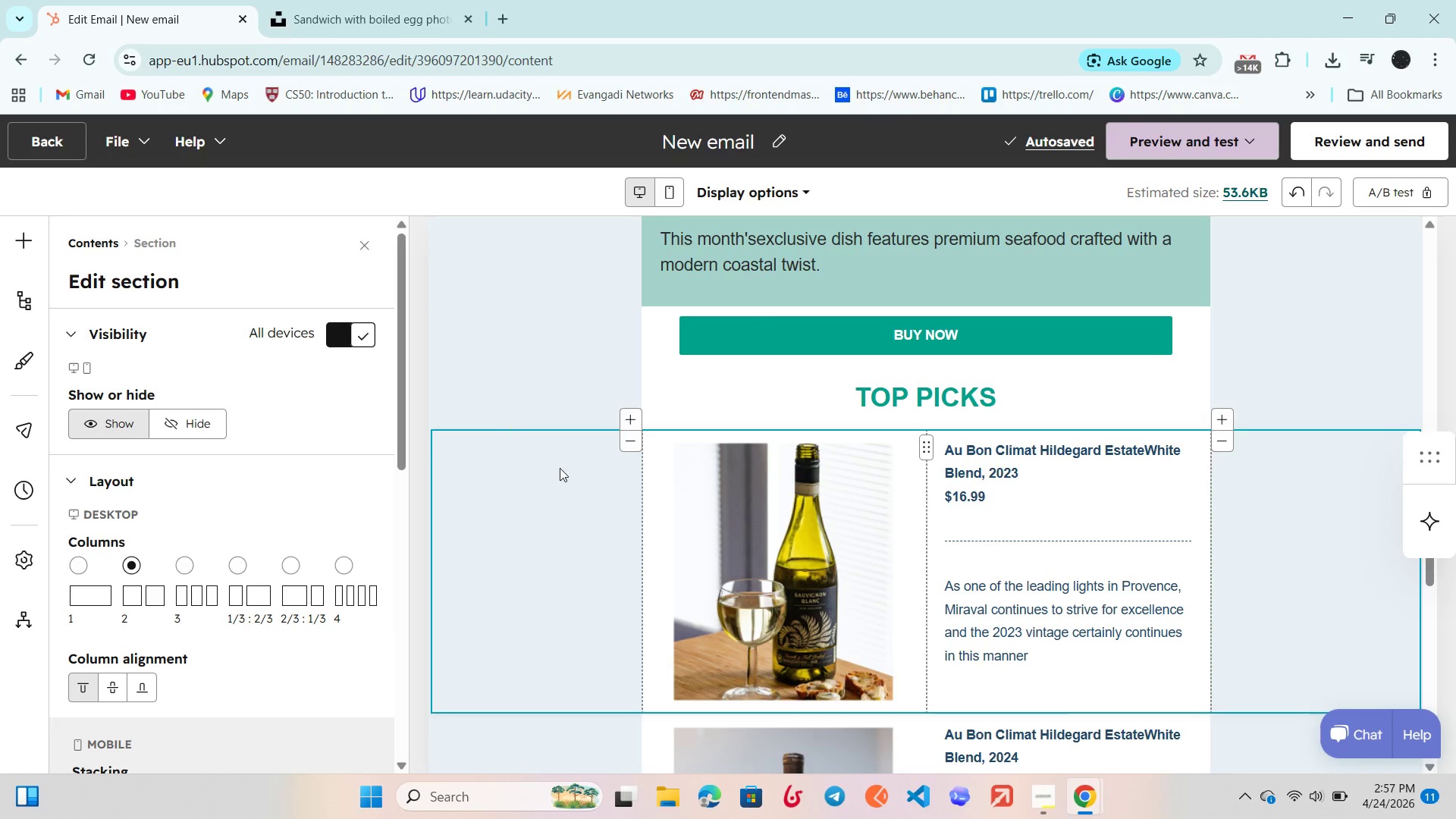 
left_click([584, 630])
 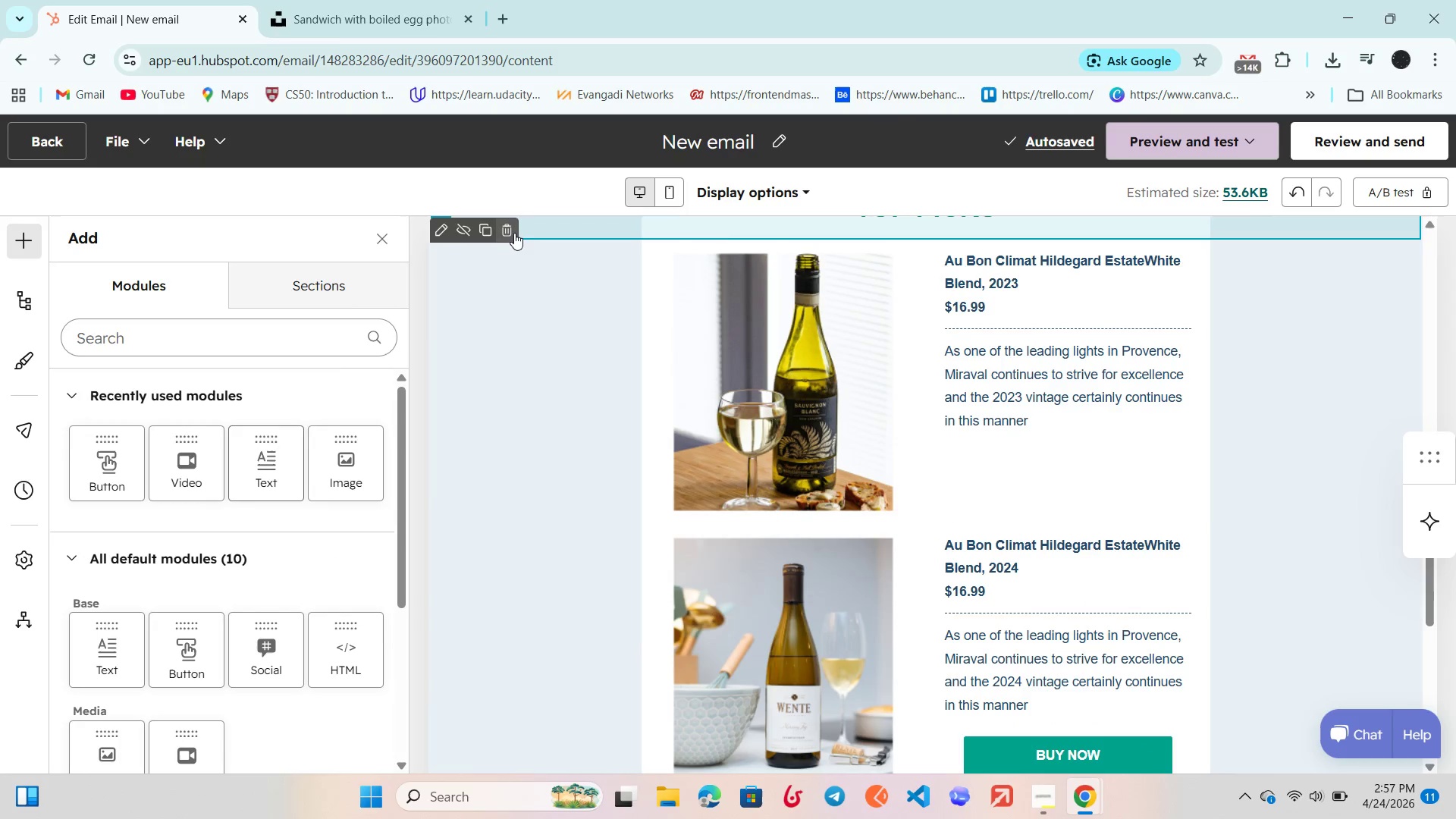 
scroll: coordinate [625, 639], scroll_direction: down, amount: 2.0
 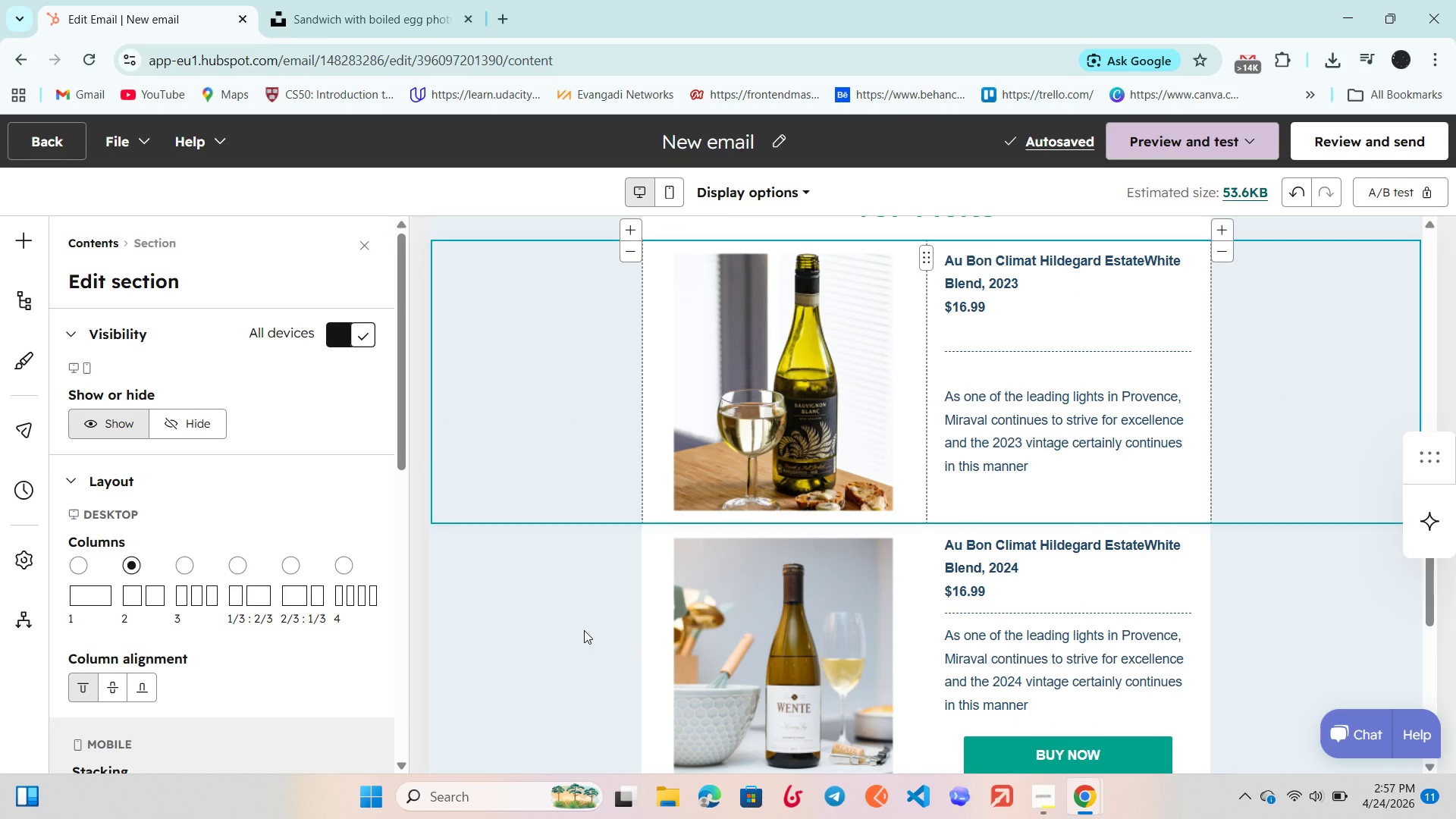 
left_click([511, 231])
 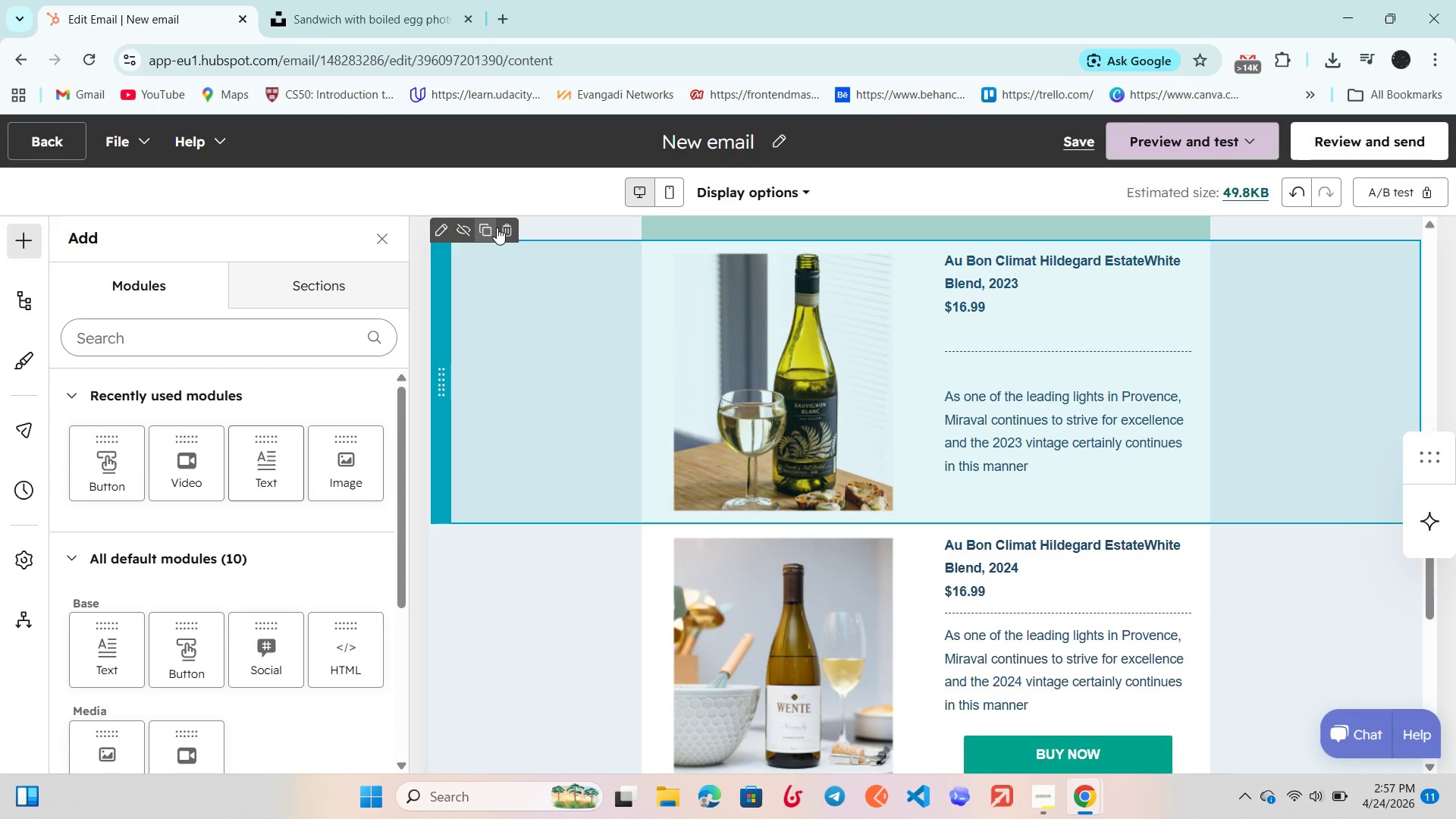 
left_click([505, 229])
 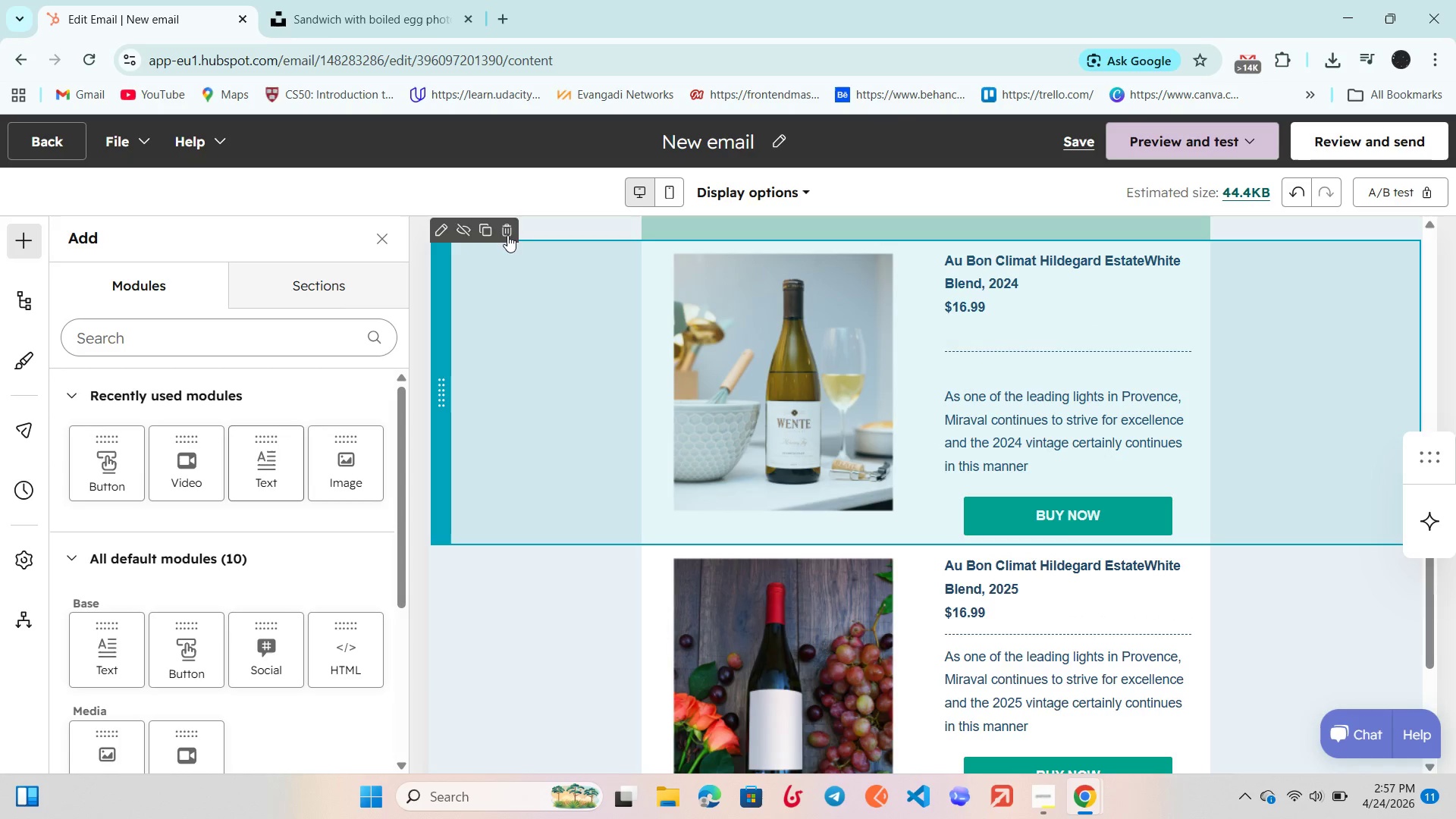 
left_click([509, 229])
 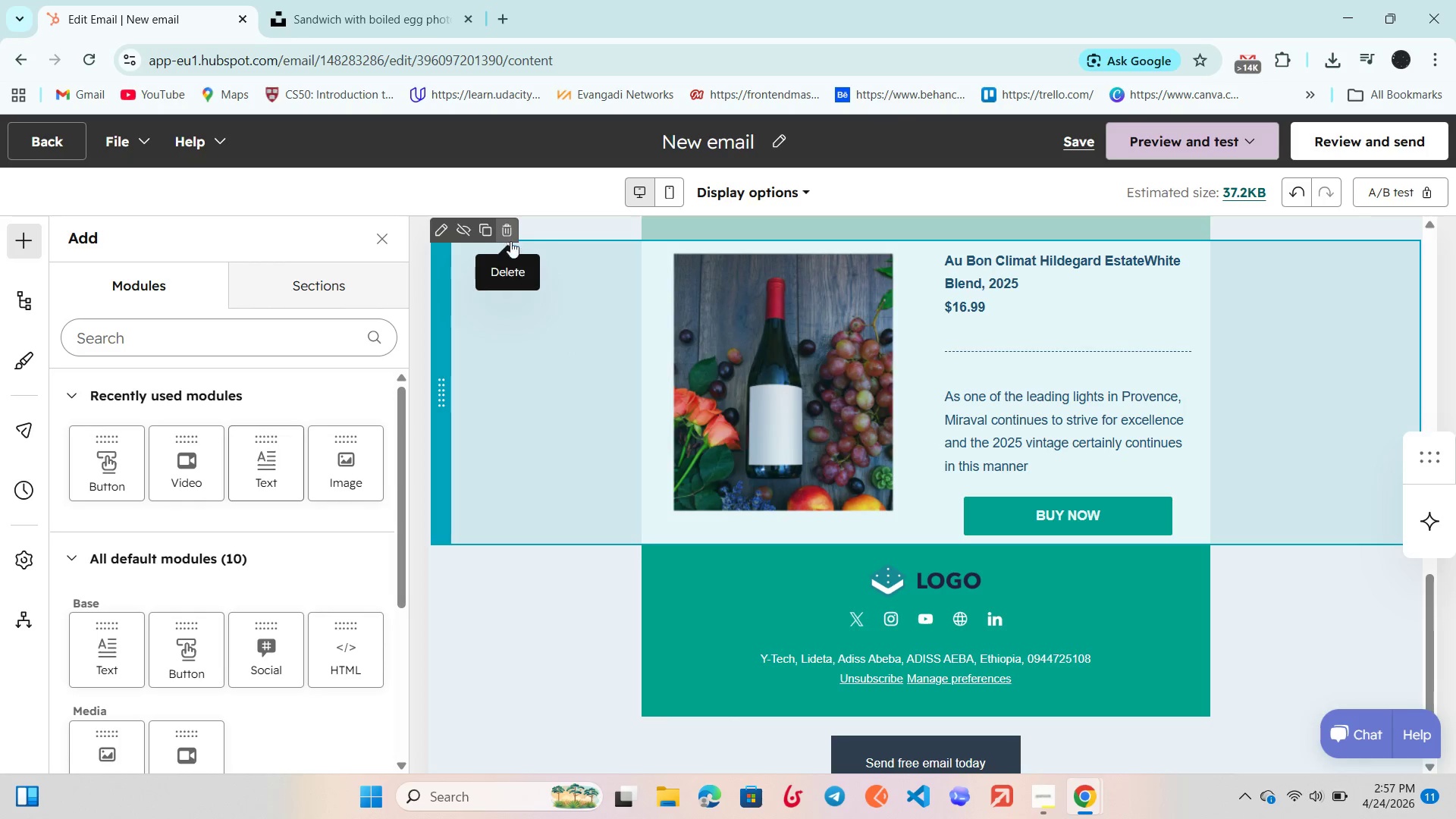 
scroll: coordinate [727, 431], scroll_direction: up, amount: 1.0
 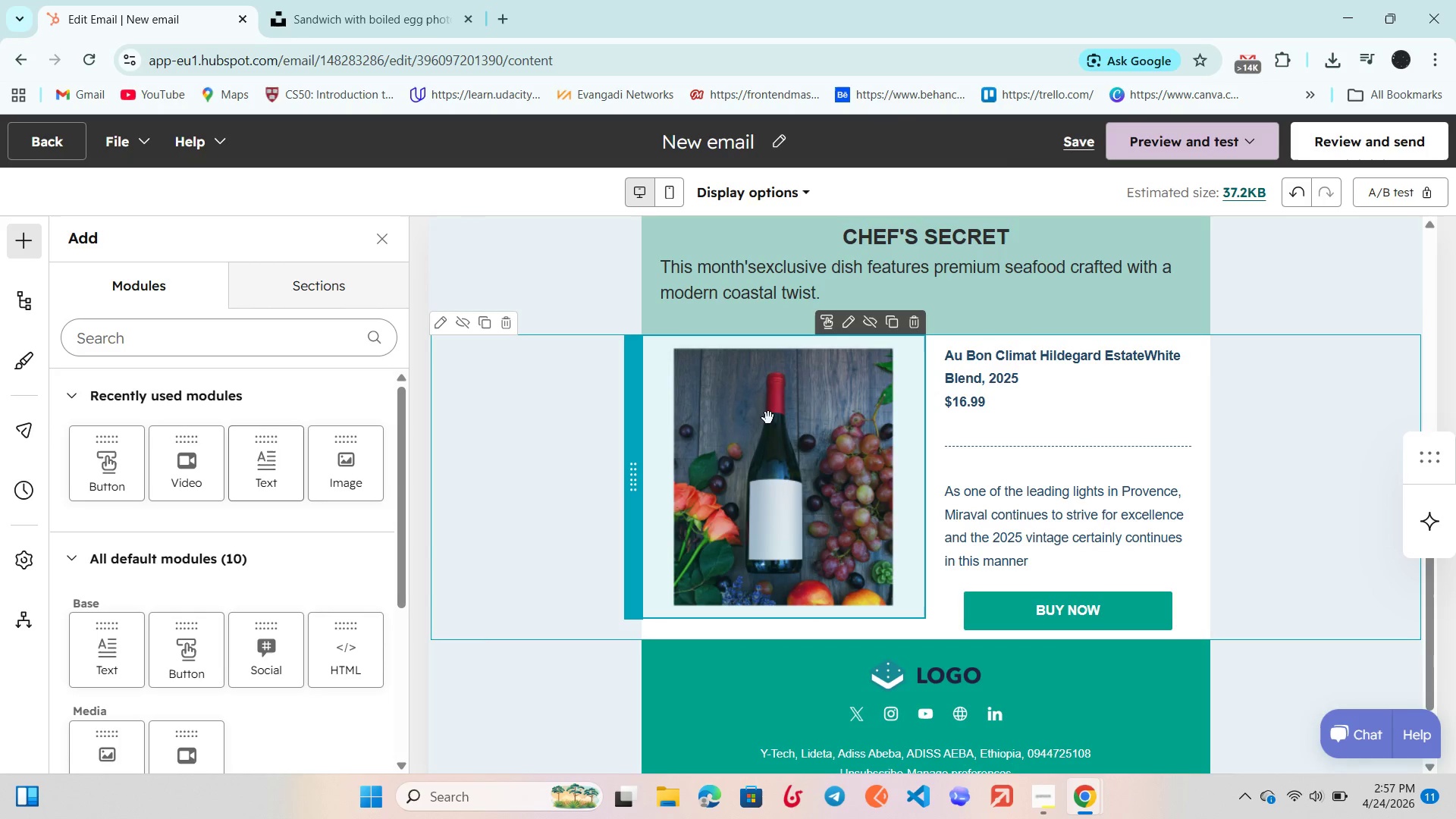 
left_click([770, 422])
 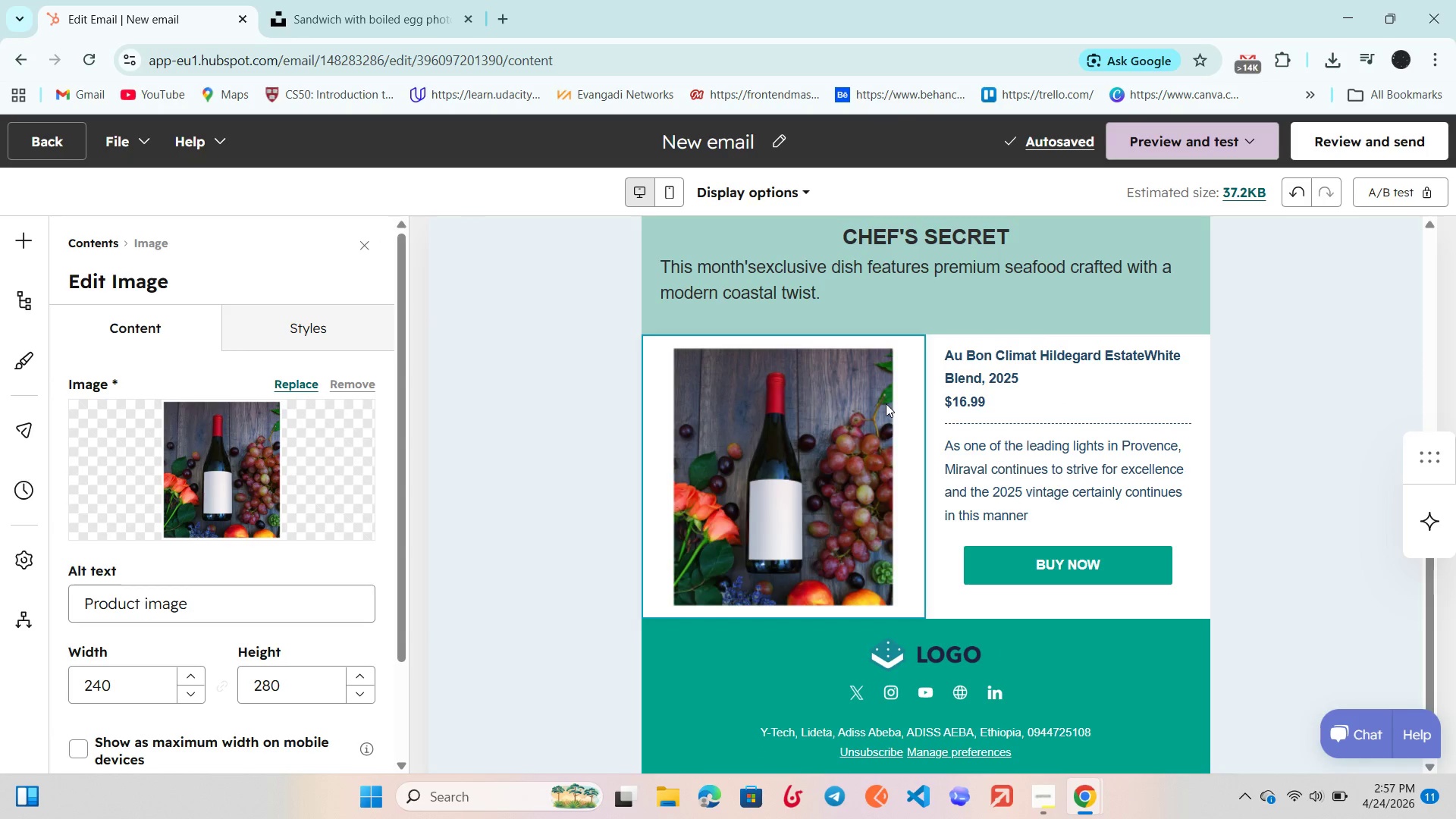 
left_click([362, 0])
 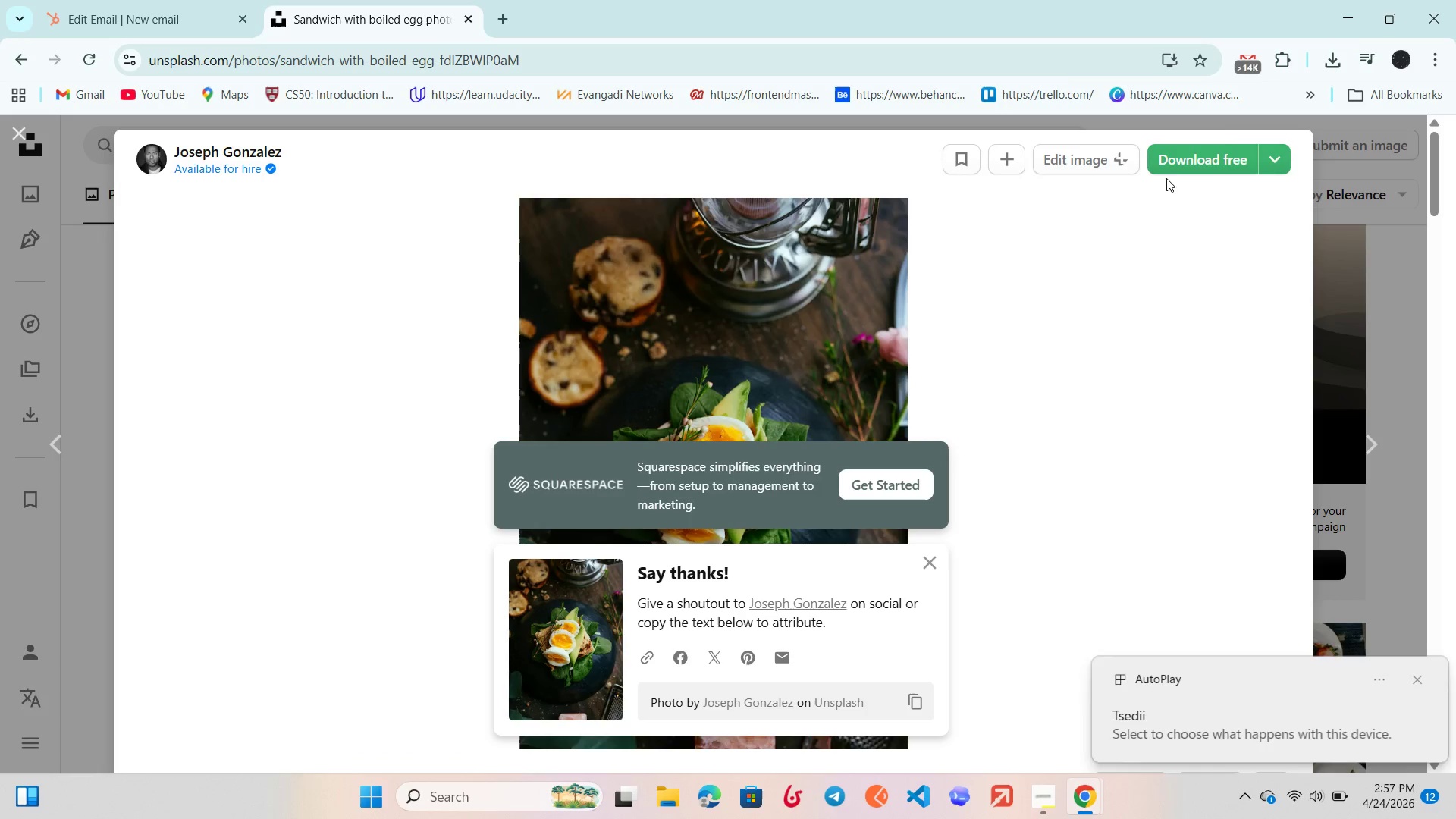 
wait(5.2)
 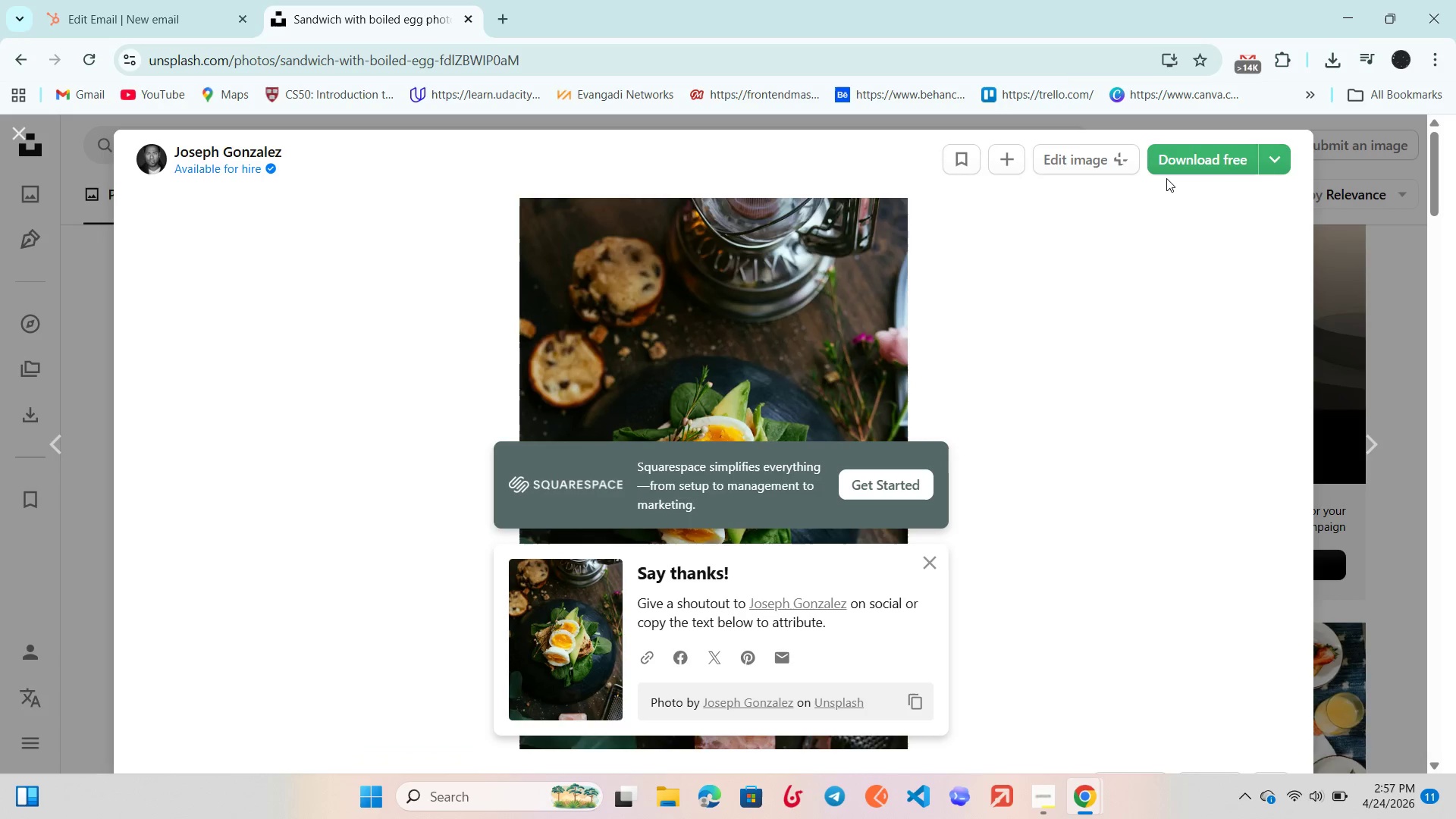 
left_click([16, 139])
 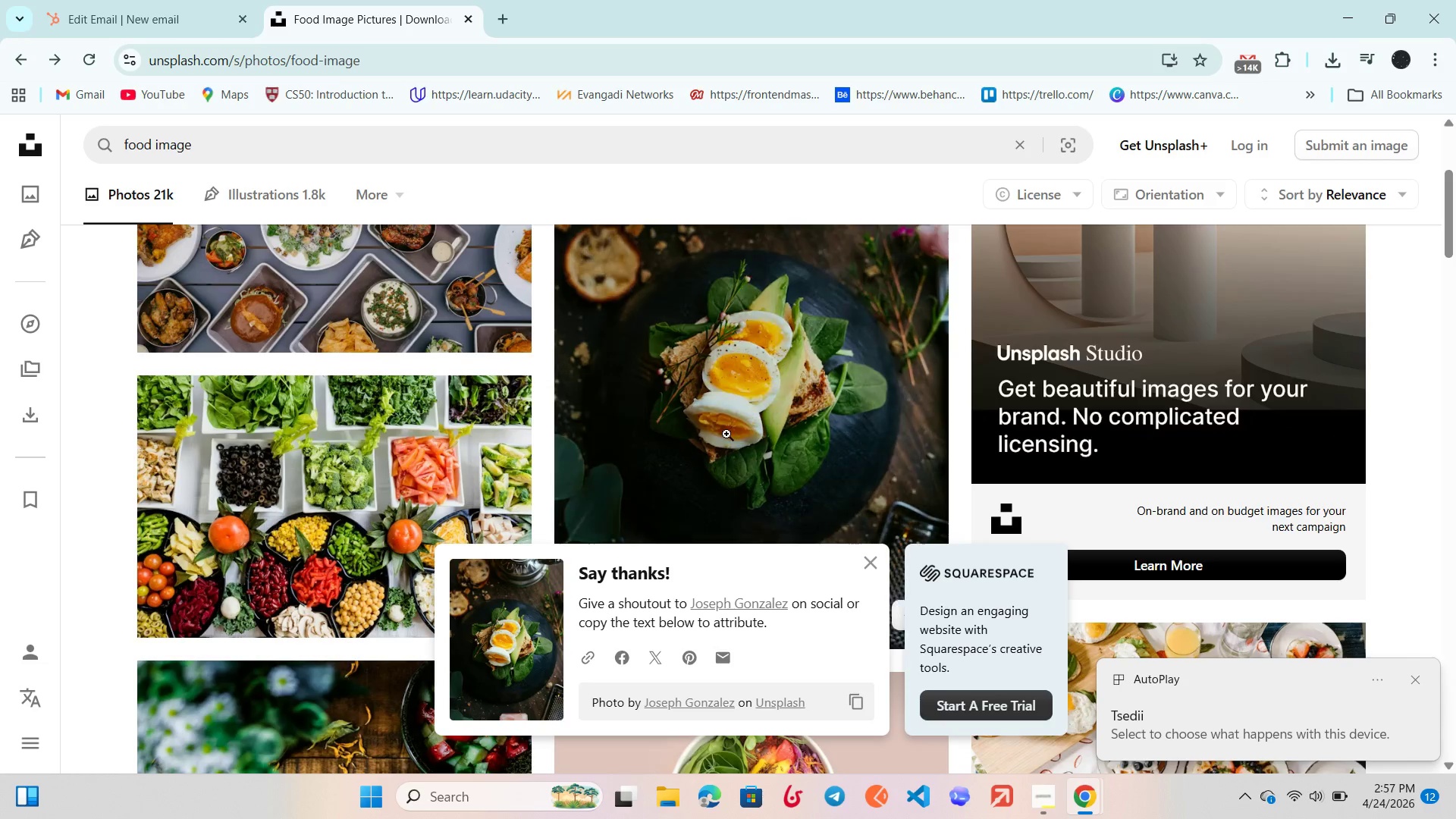 
scroll: coordinate [730, 431], scroll_direction: down, amount: 7.0
 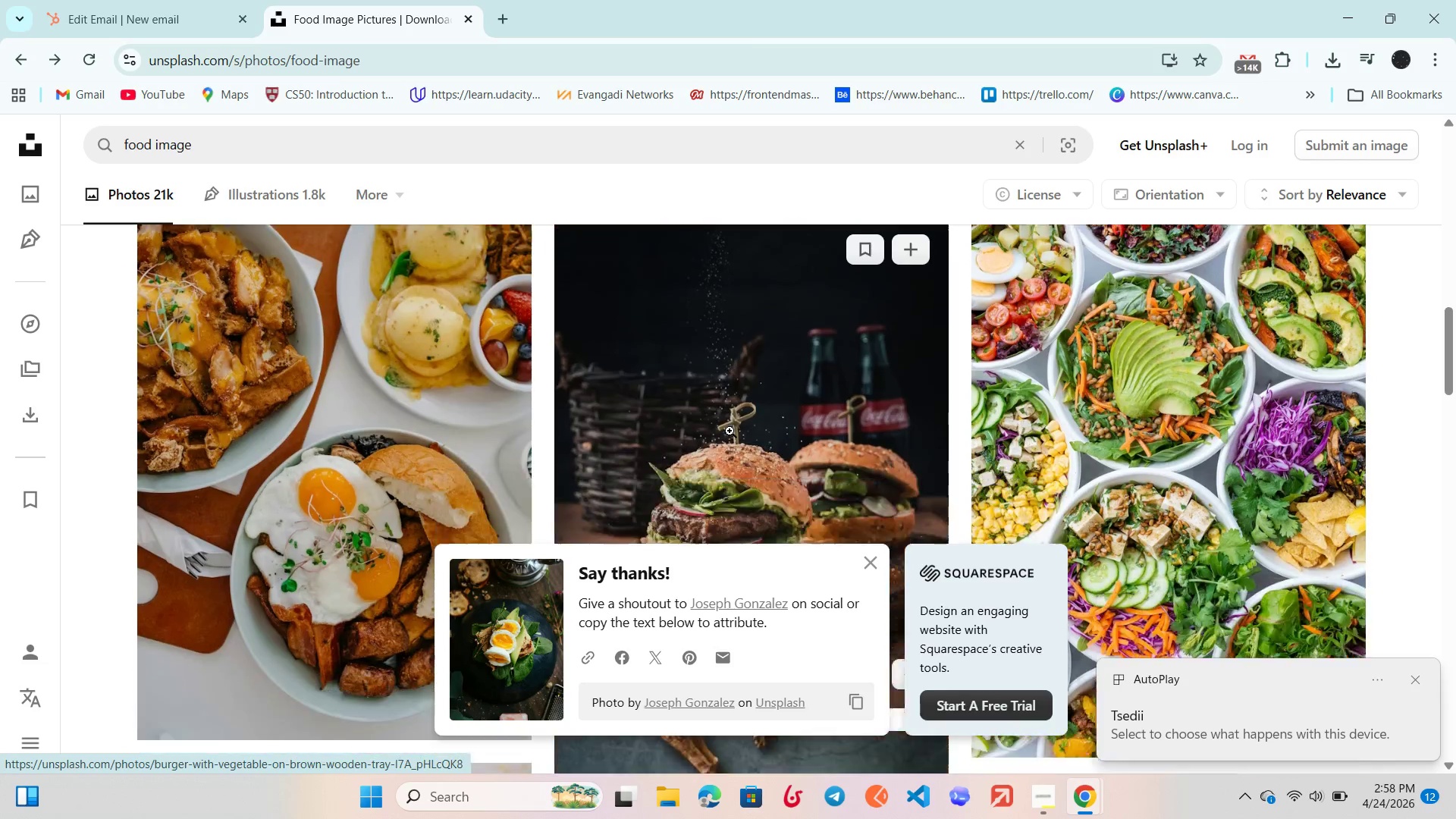 
left_click([359, 384])
 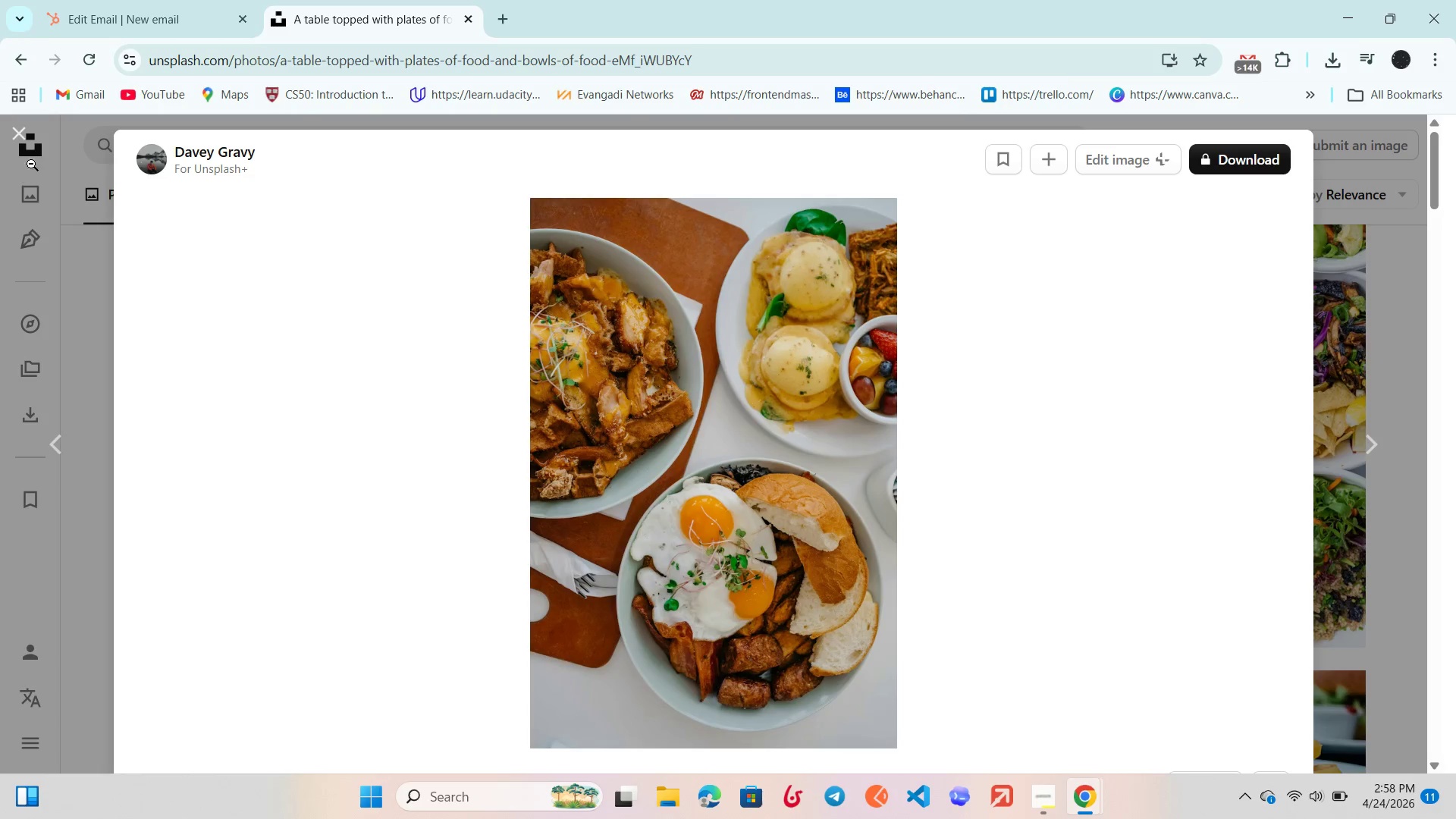 
left_click([6, 127])
 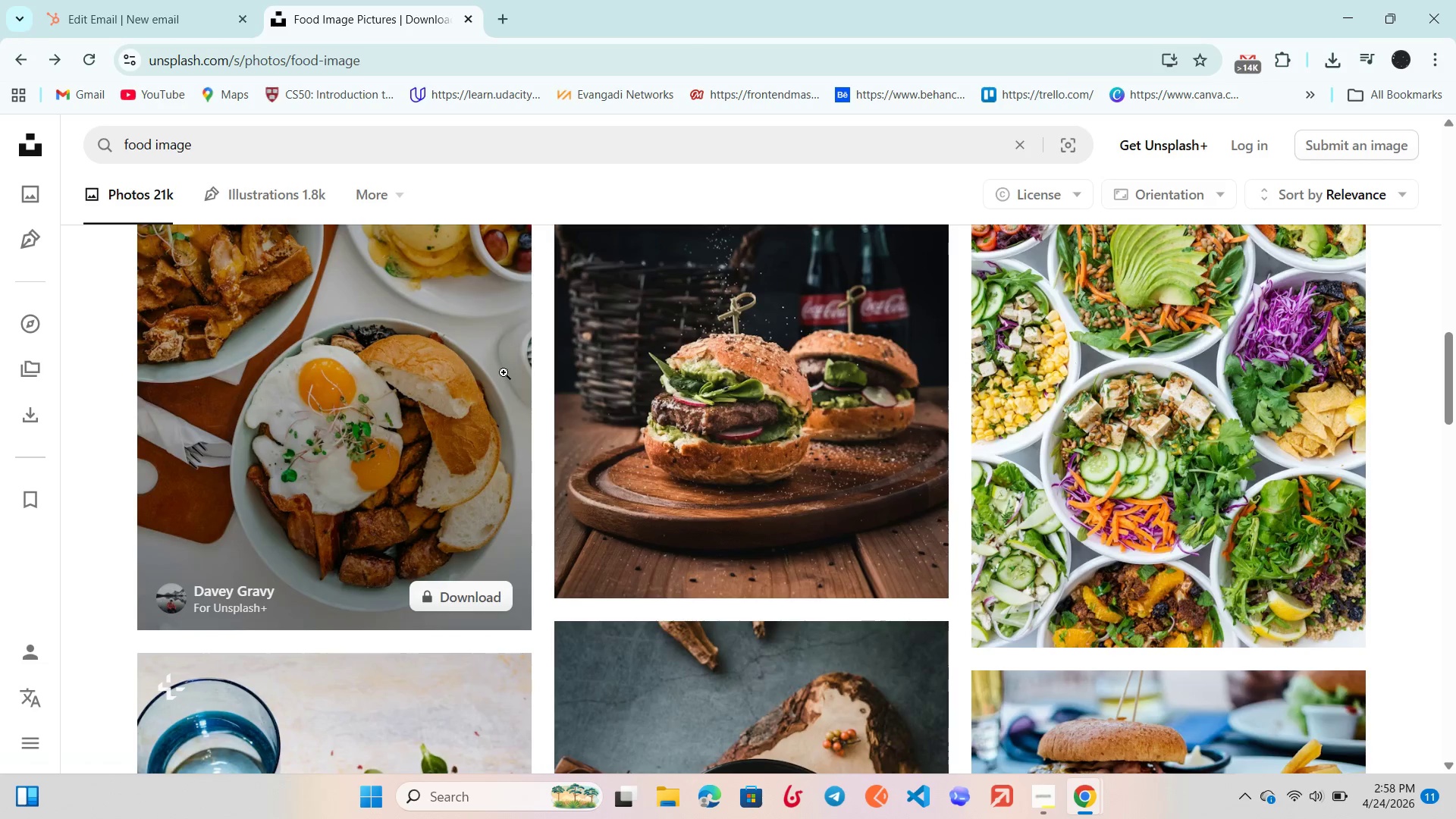 
scroll: coordinate [504, 372], scroll_direction: down, amount: 5.0
 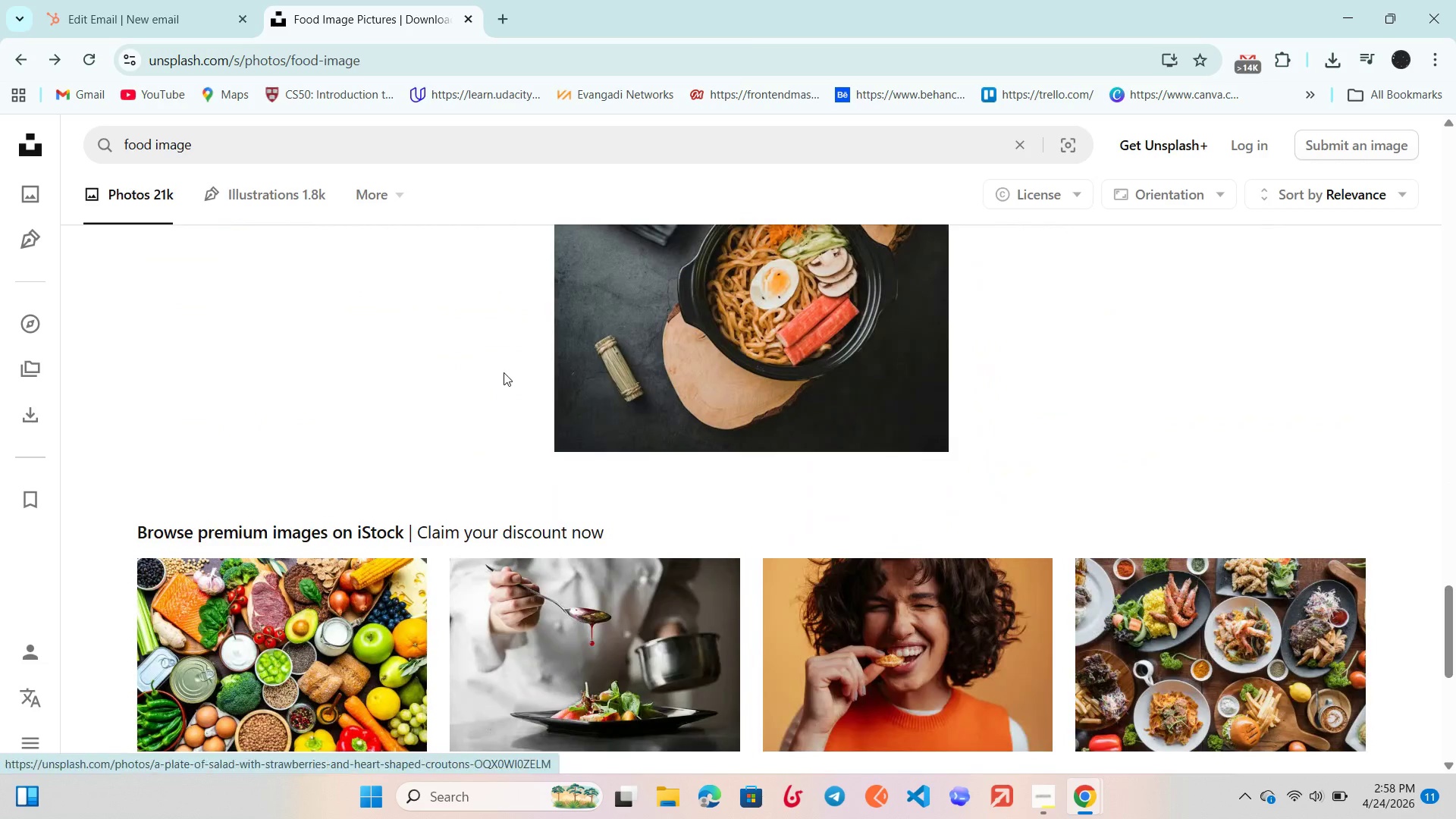 
scroll: coordinate [504, 372], scroll_direction: up, amount: 12.0
 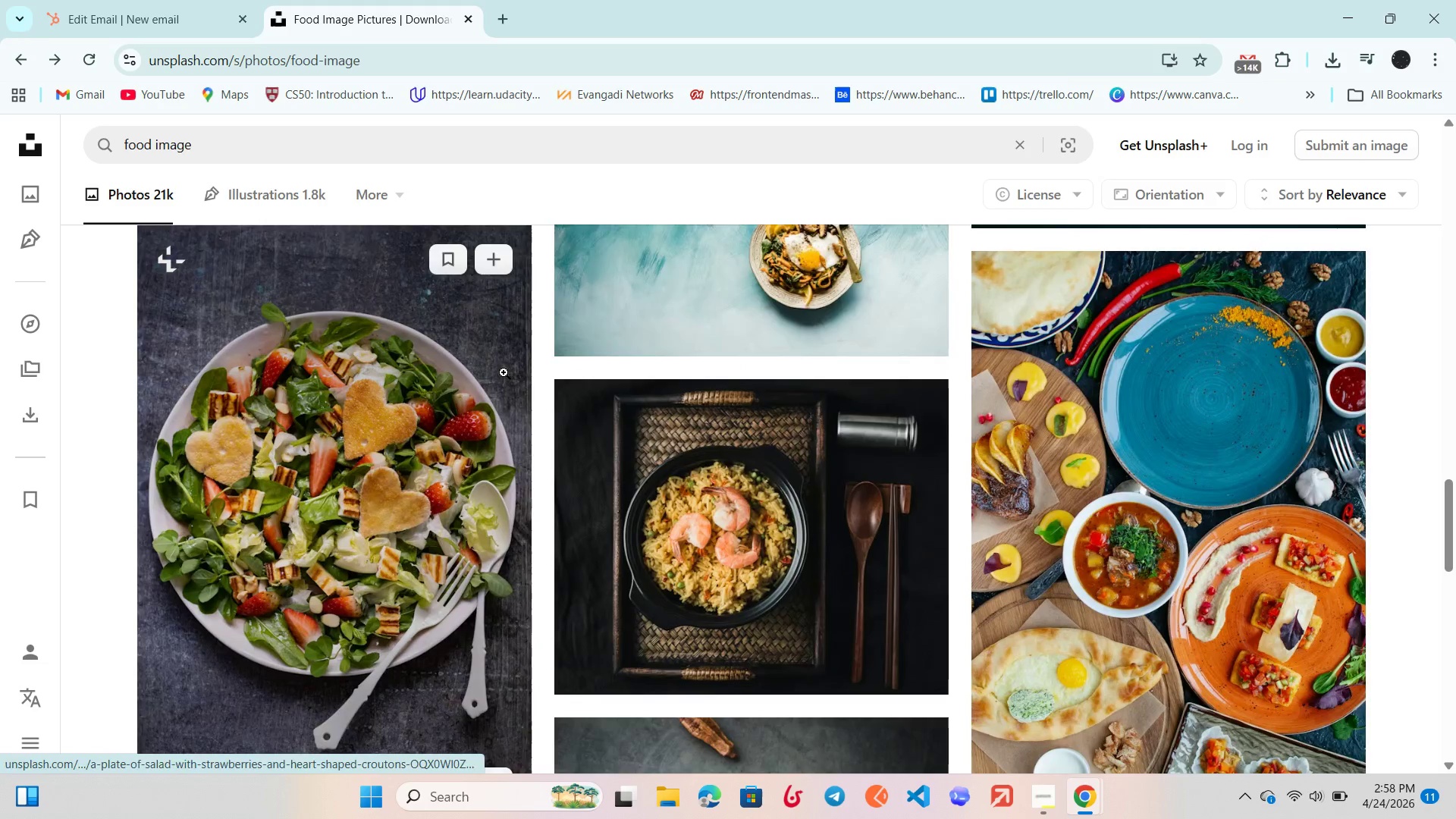 
scroll: coordinate [504, 372], scroll_direction: down, amount: 3.0
 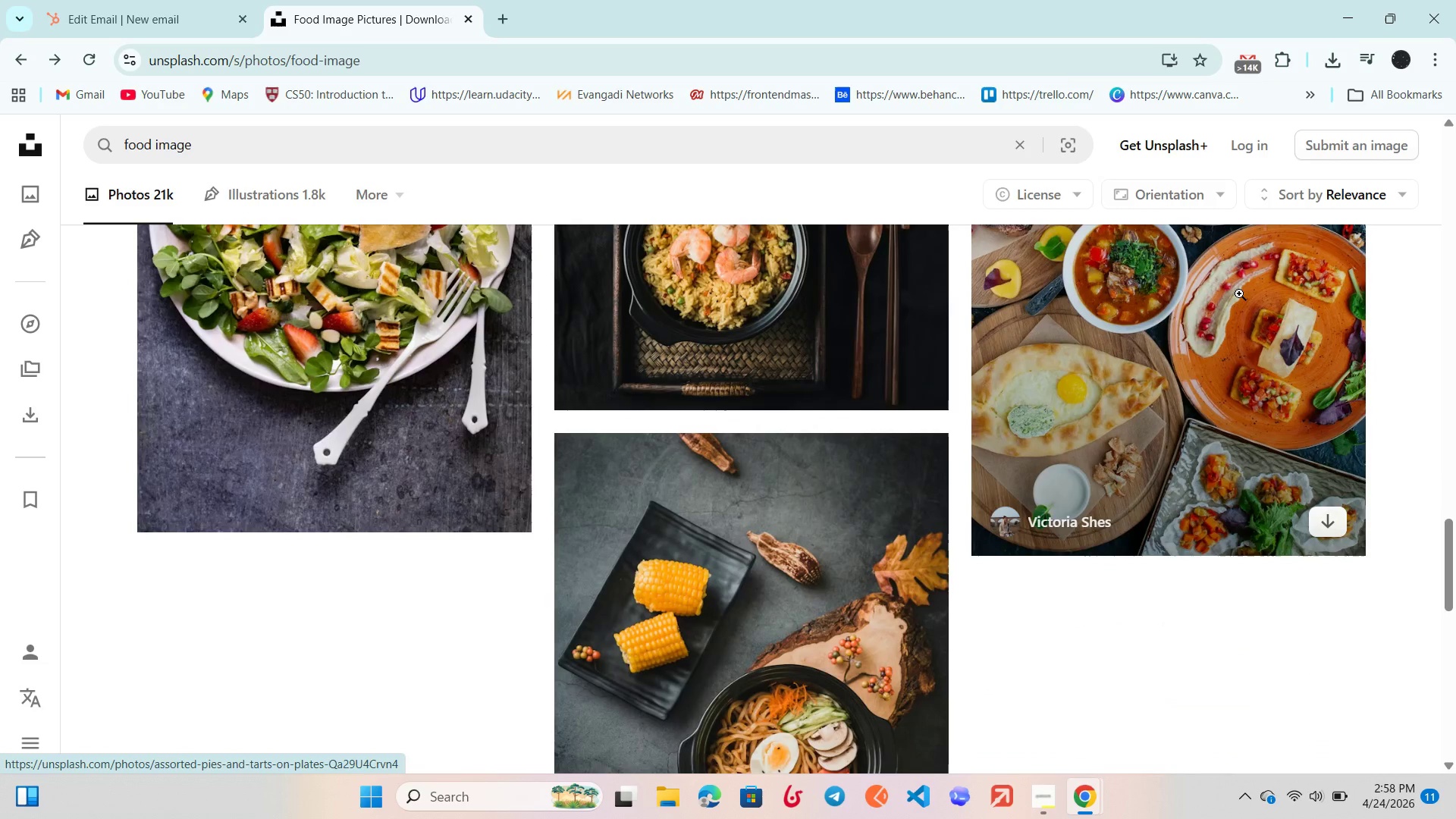 
left_click([1239, 293])
 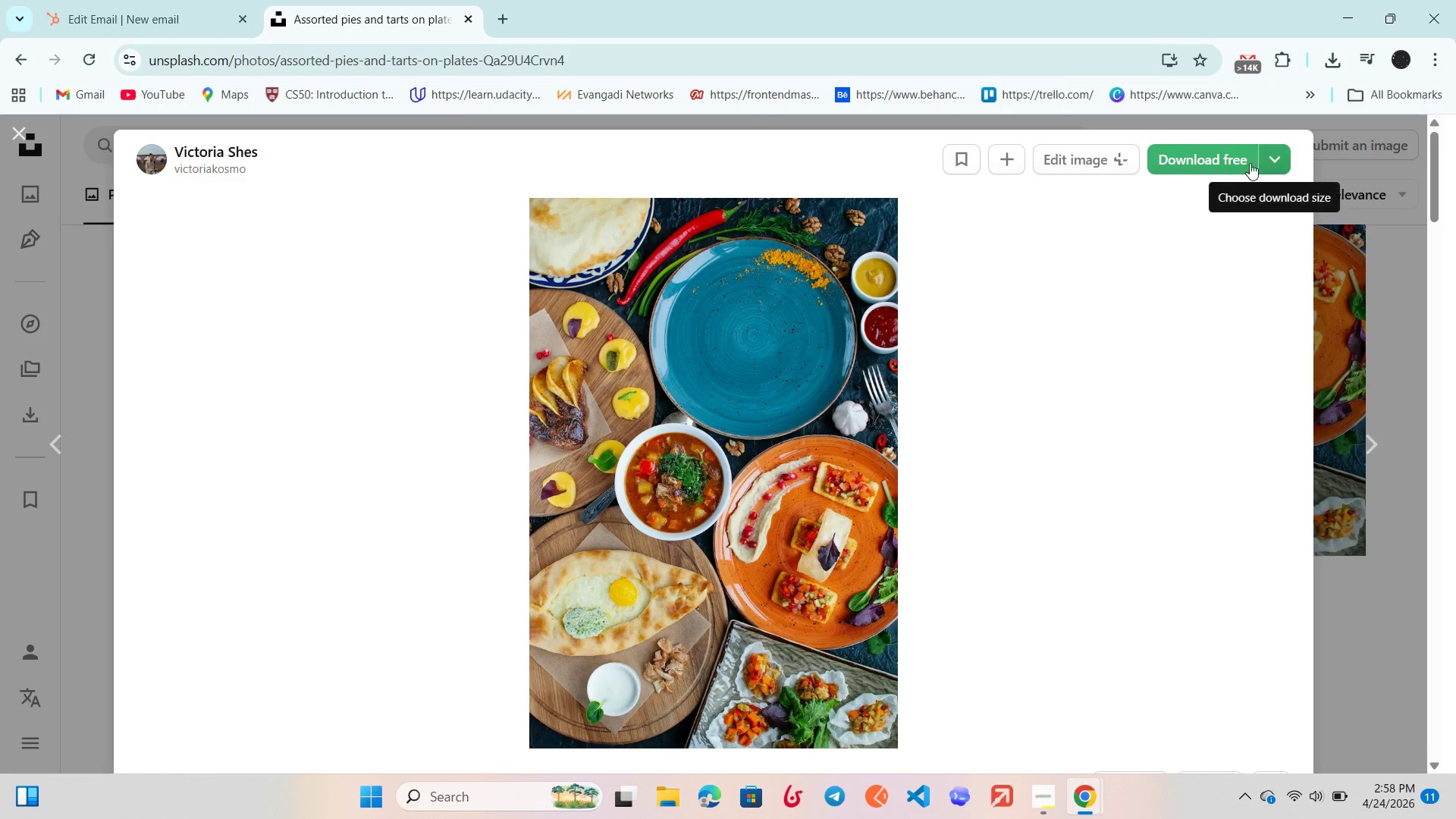 
left_click([1189, 151])
 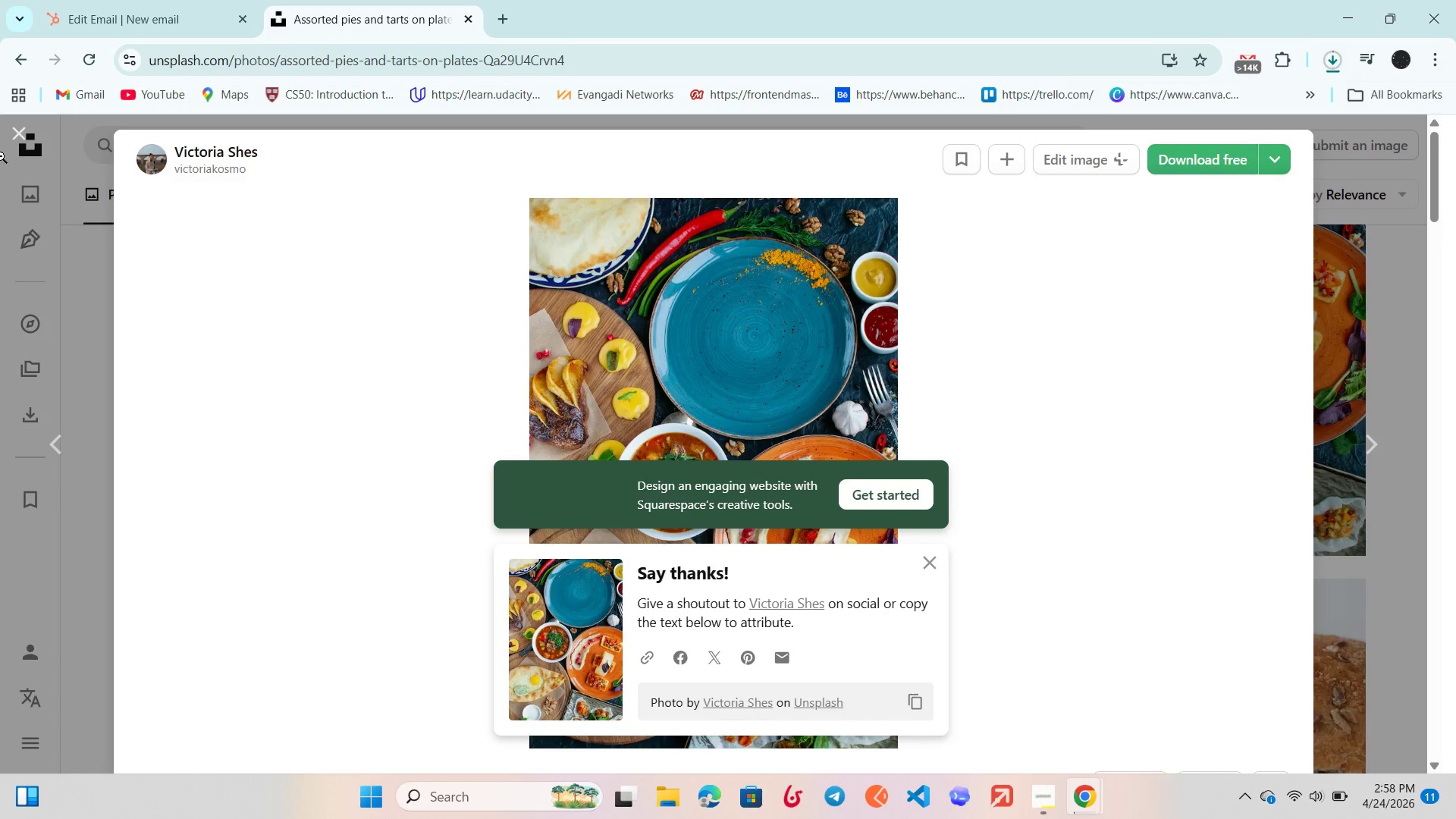 
left_click([179, 0])
 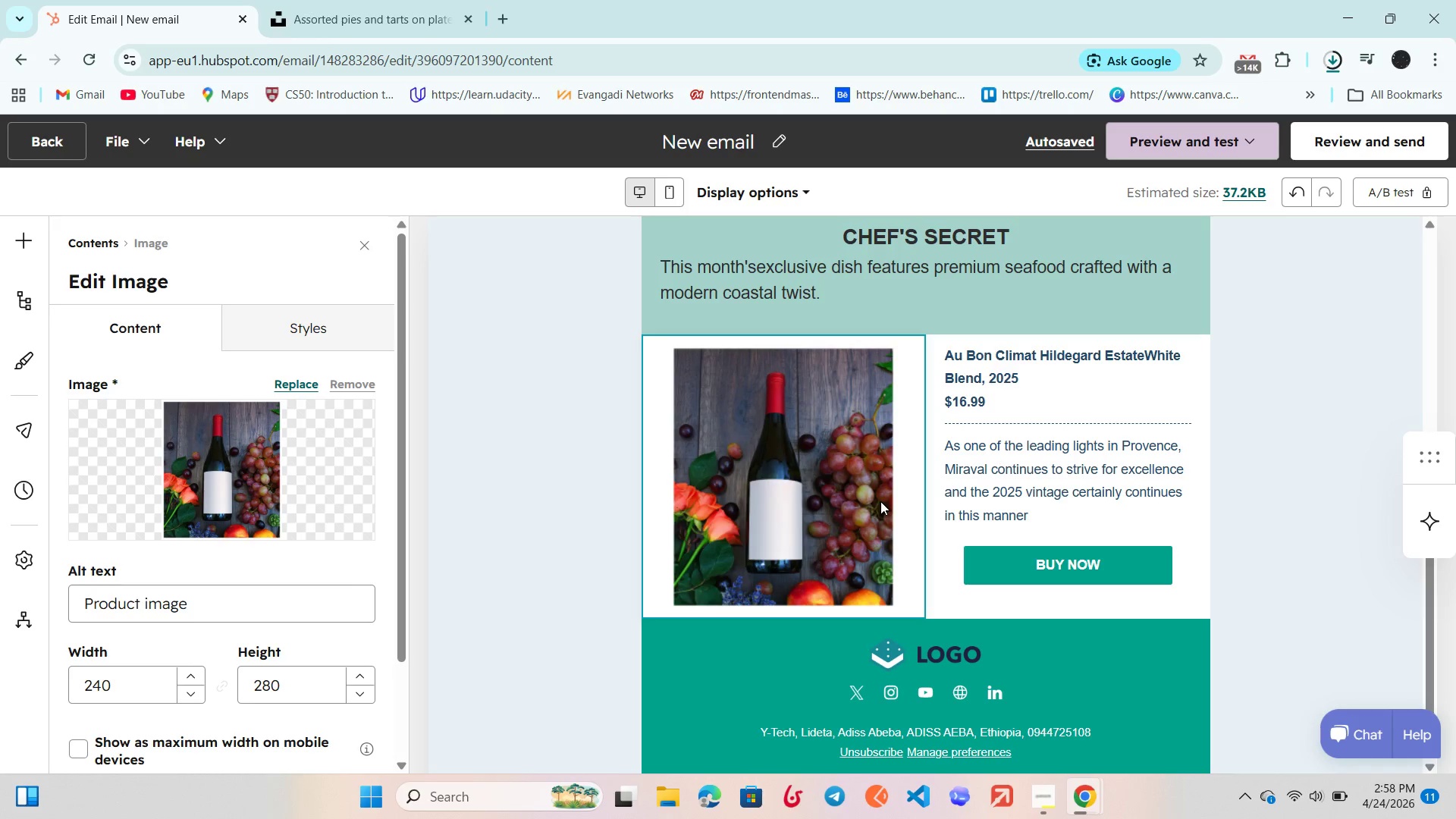 
left_click([842, 494])
 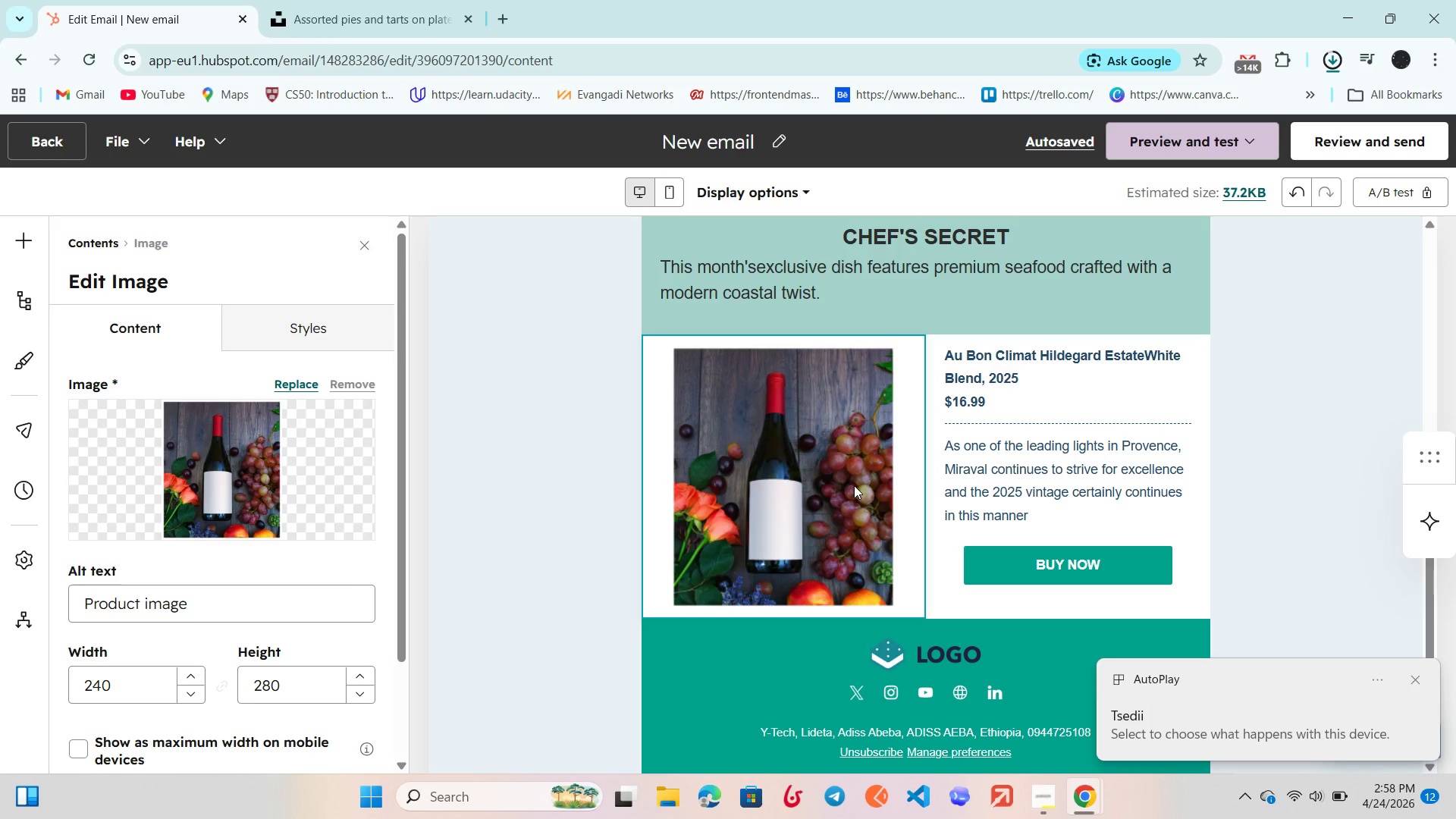 
left_click([843, 482])
 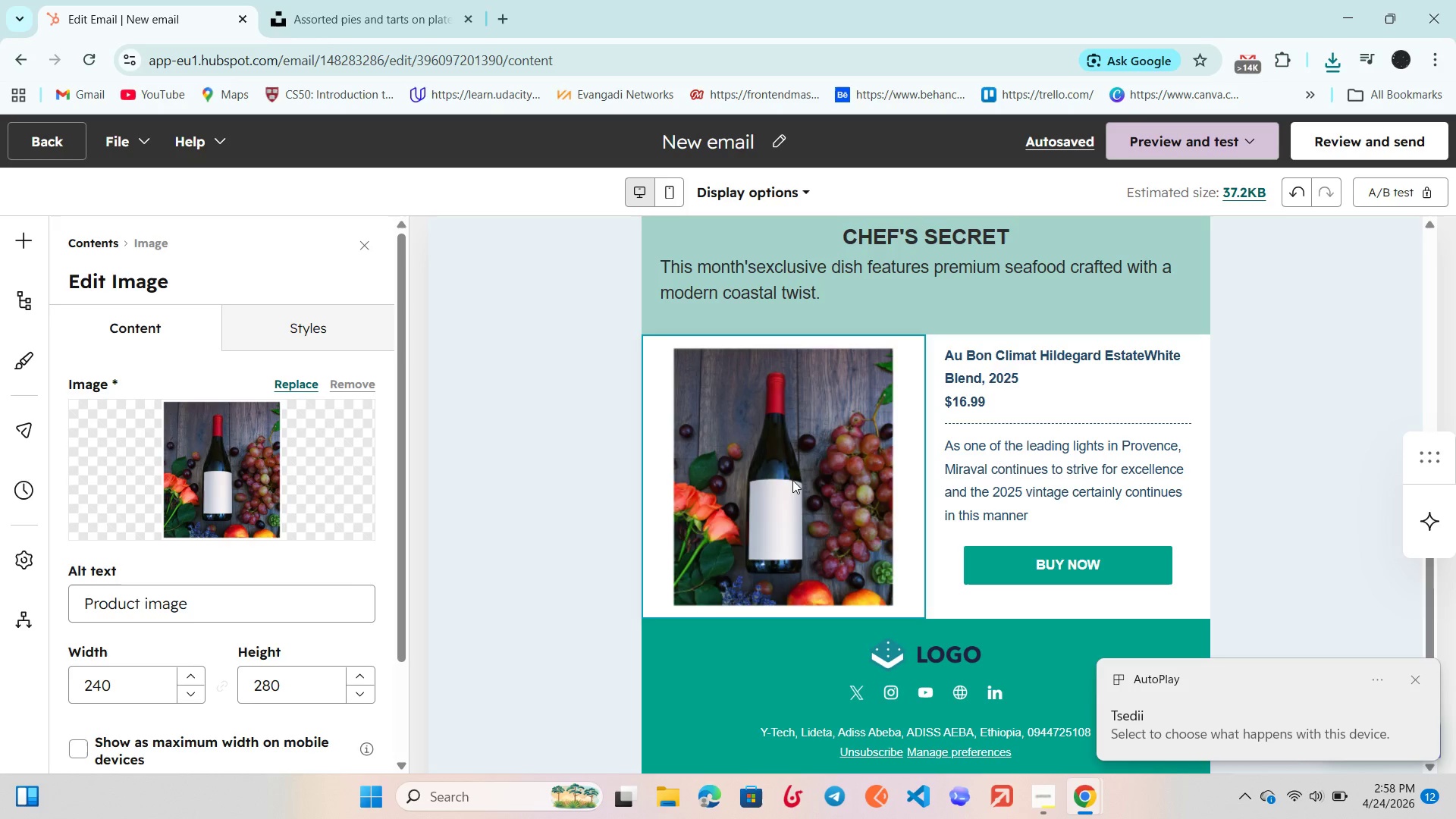 
wait(5.39)
 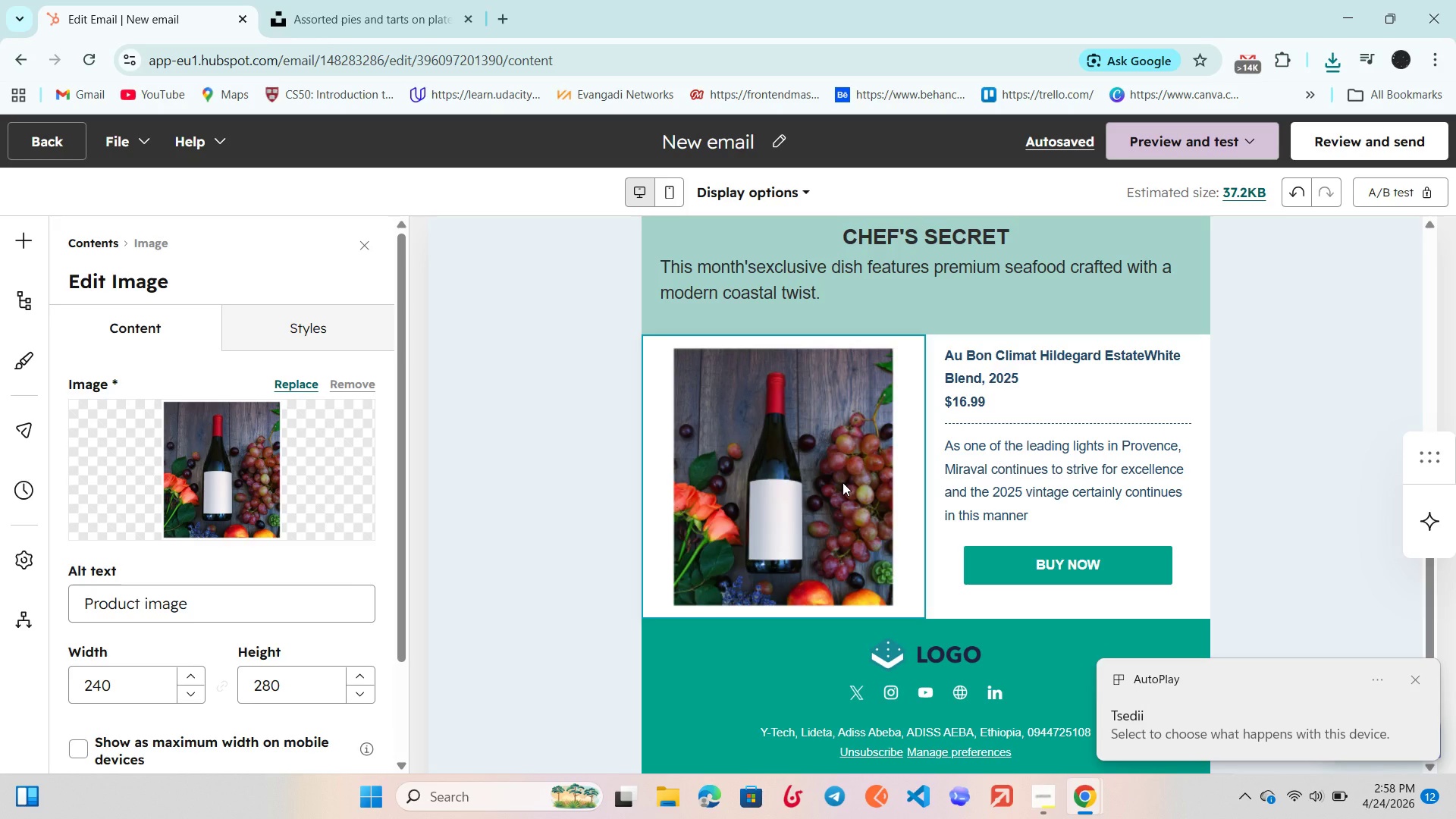 
left_click([285, 379])
 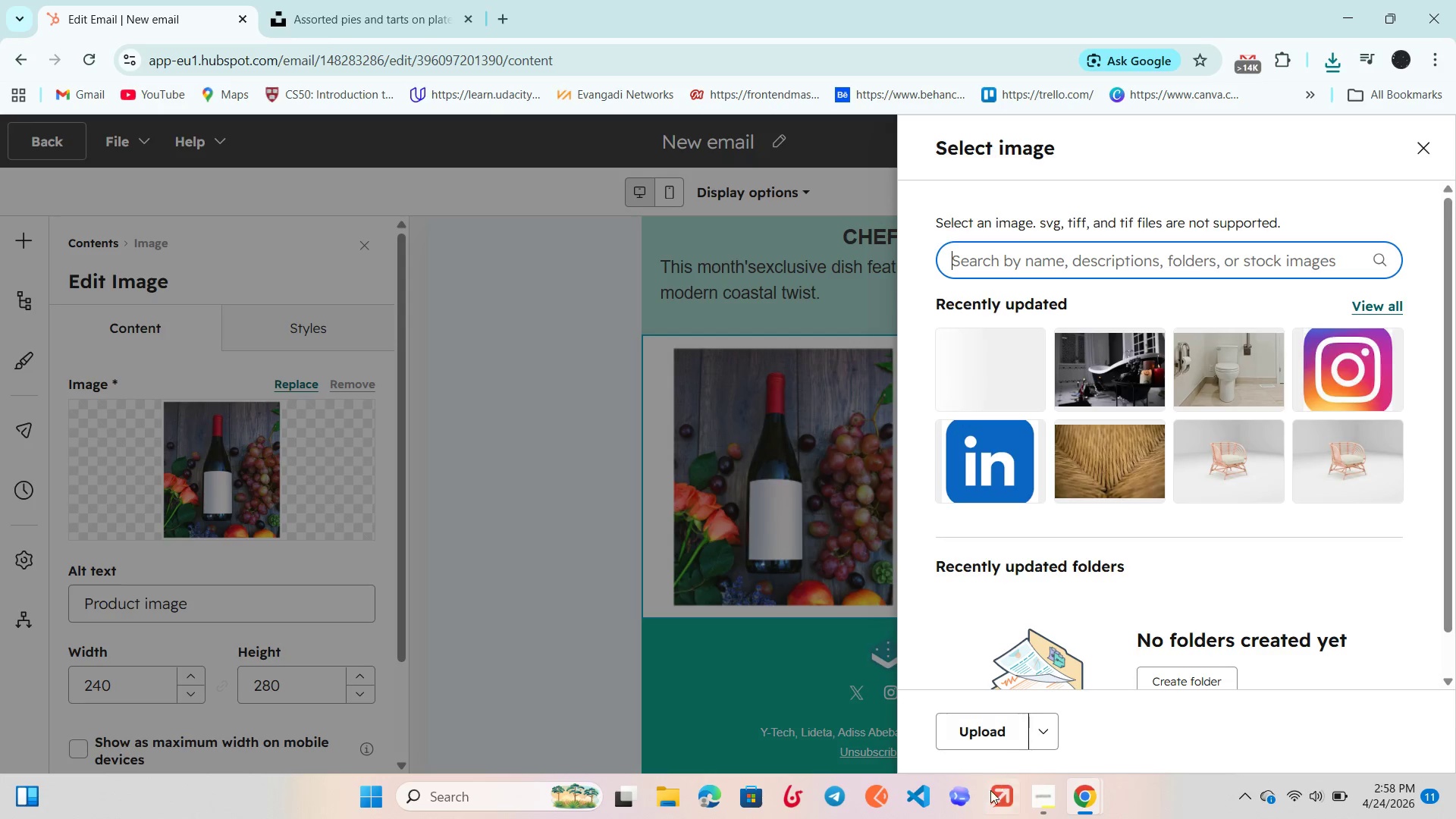 
left_click([977, 730])
 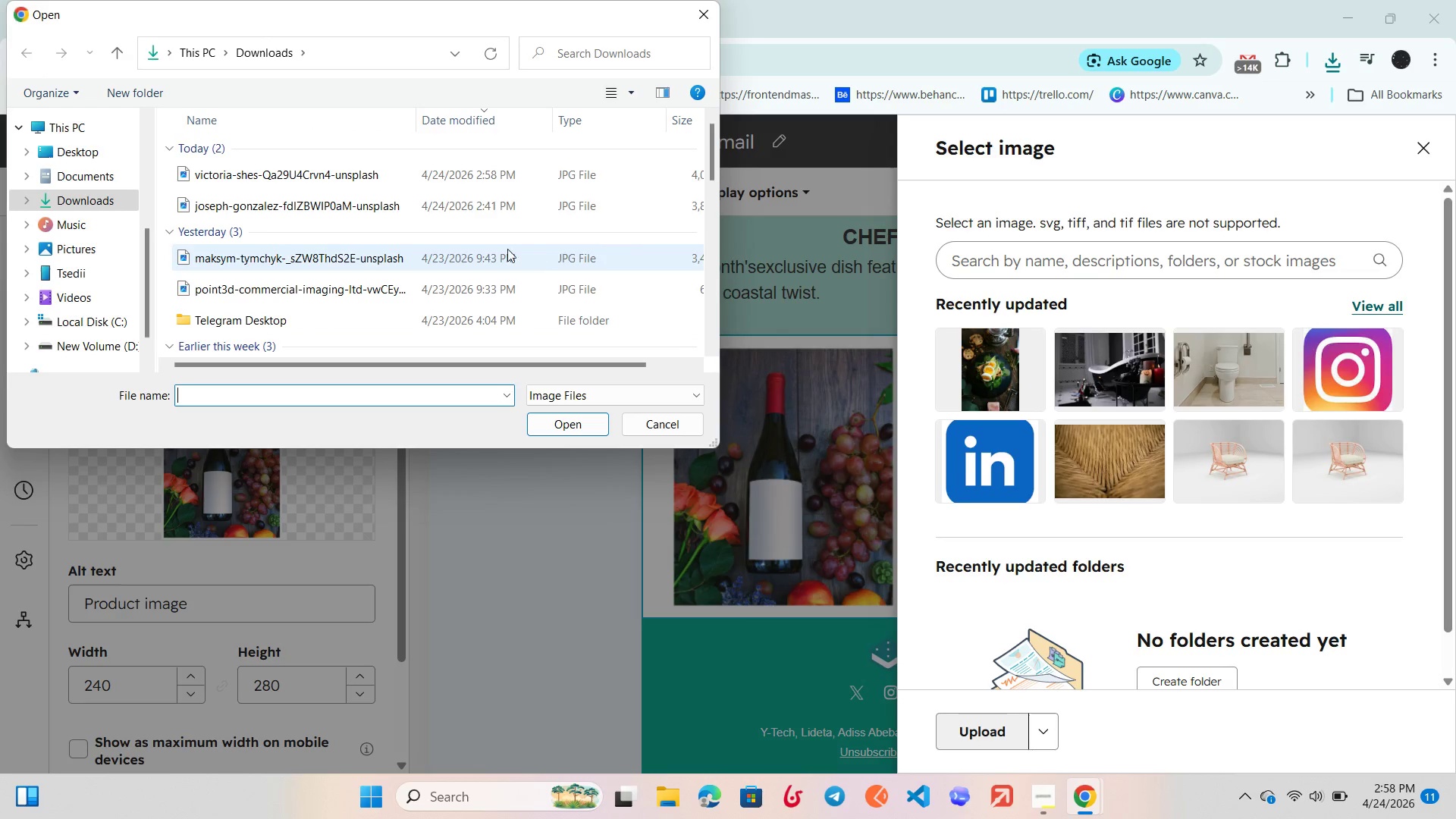 
left_click([364, 175])
 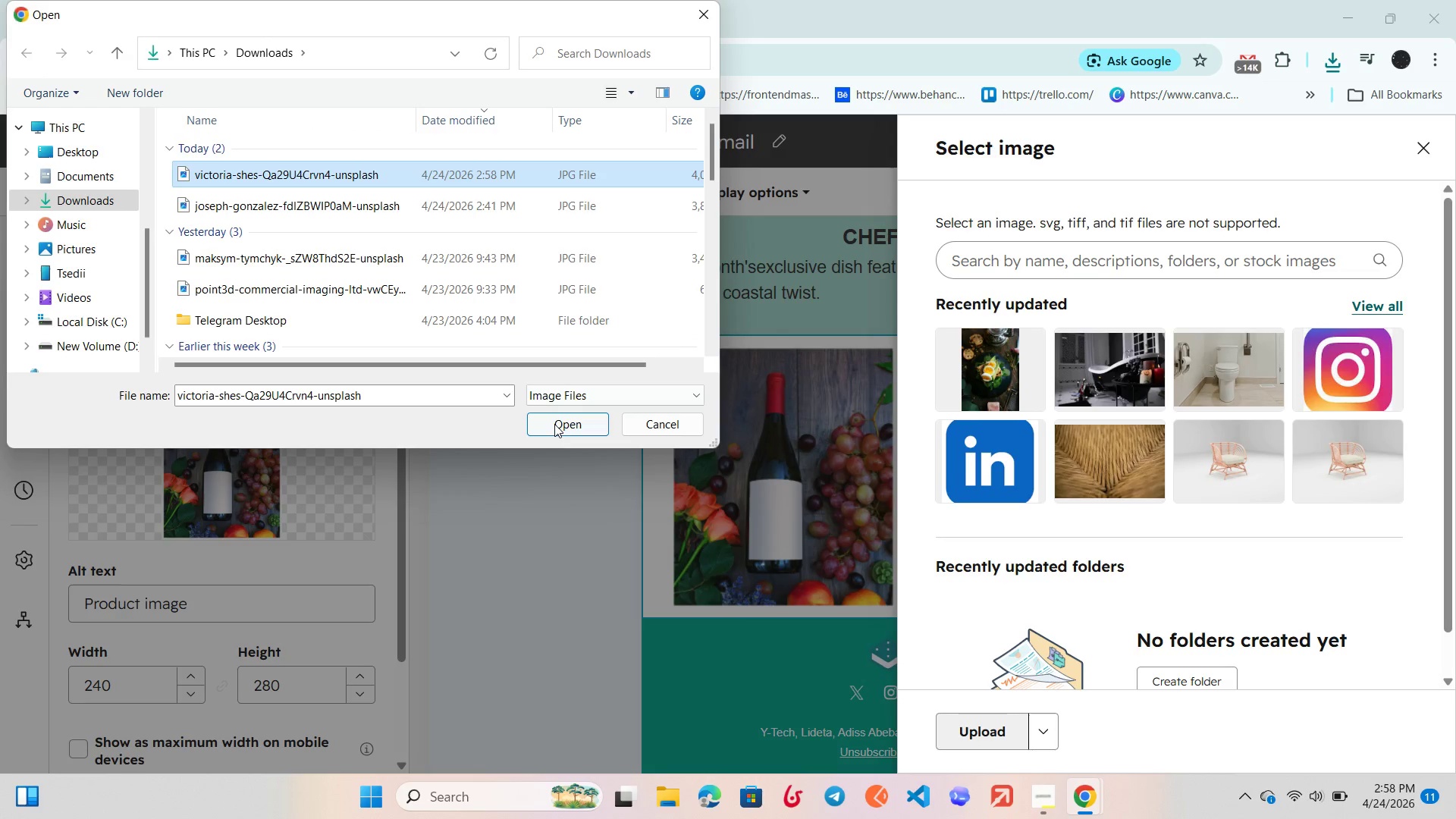 
left_click([554, 424])
 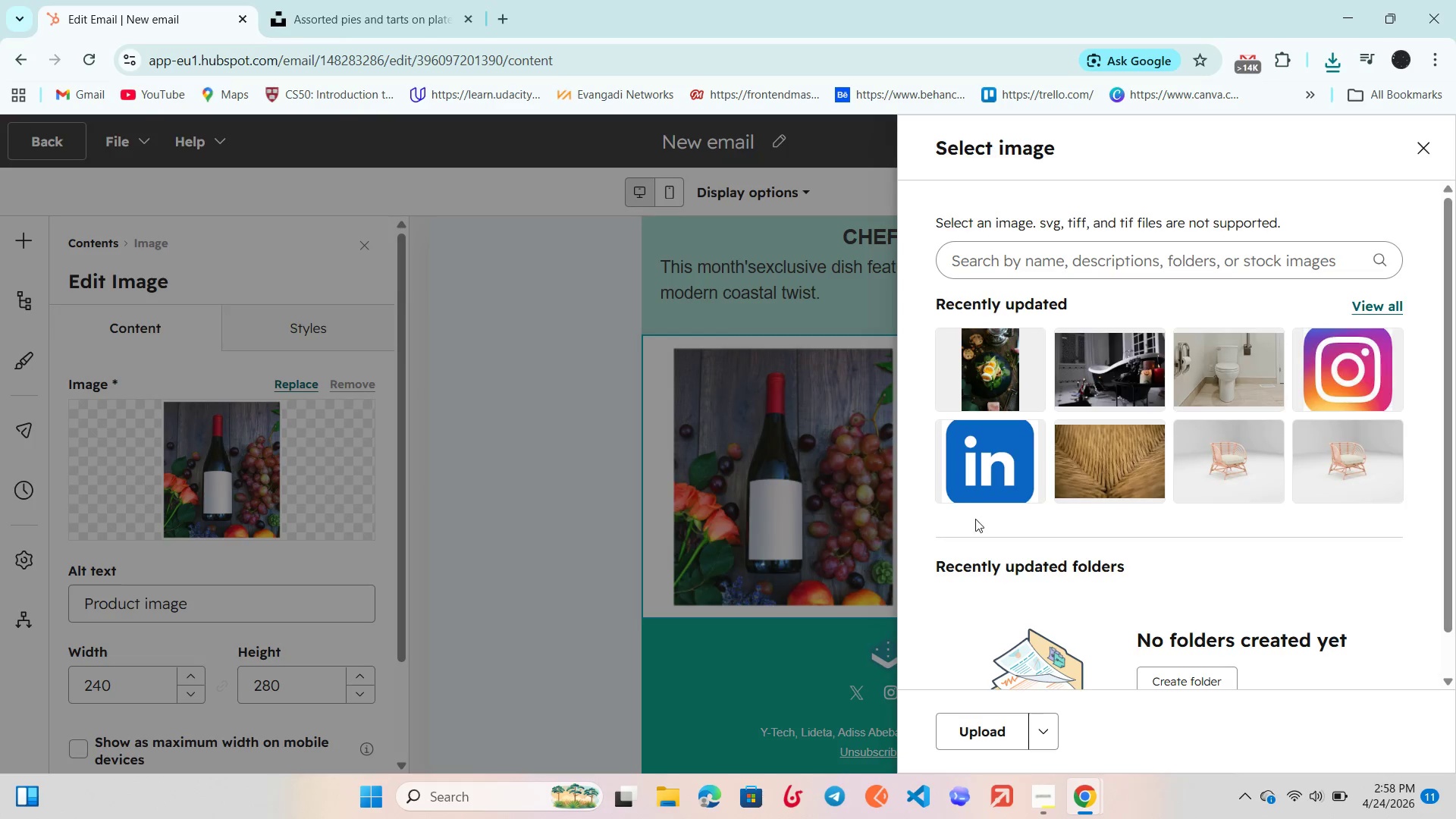 
mouse_move([1078, 485])
 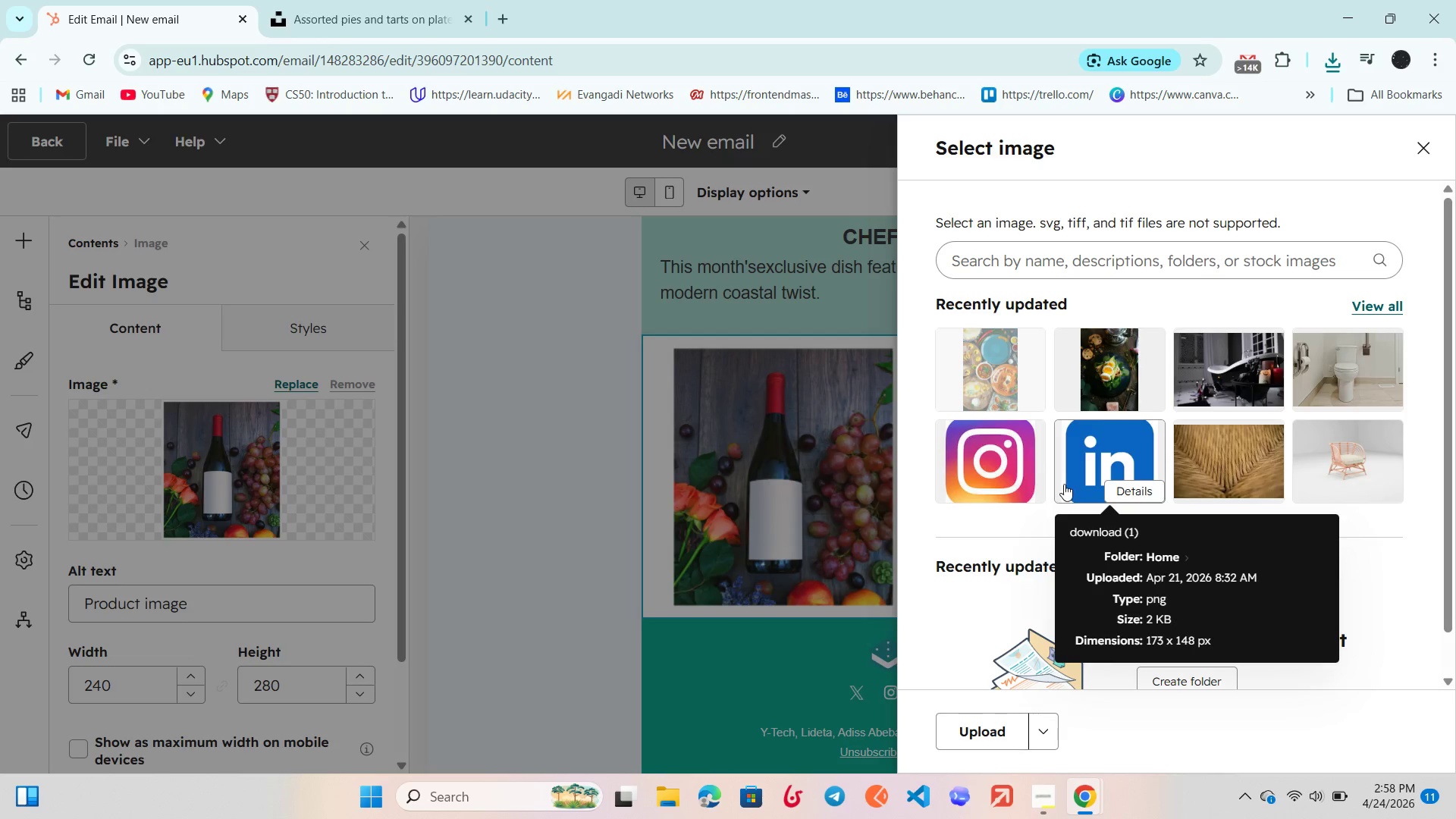 
mouse_move([1010, 450])
 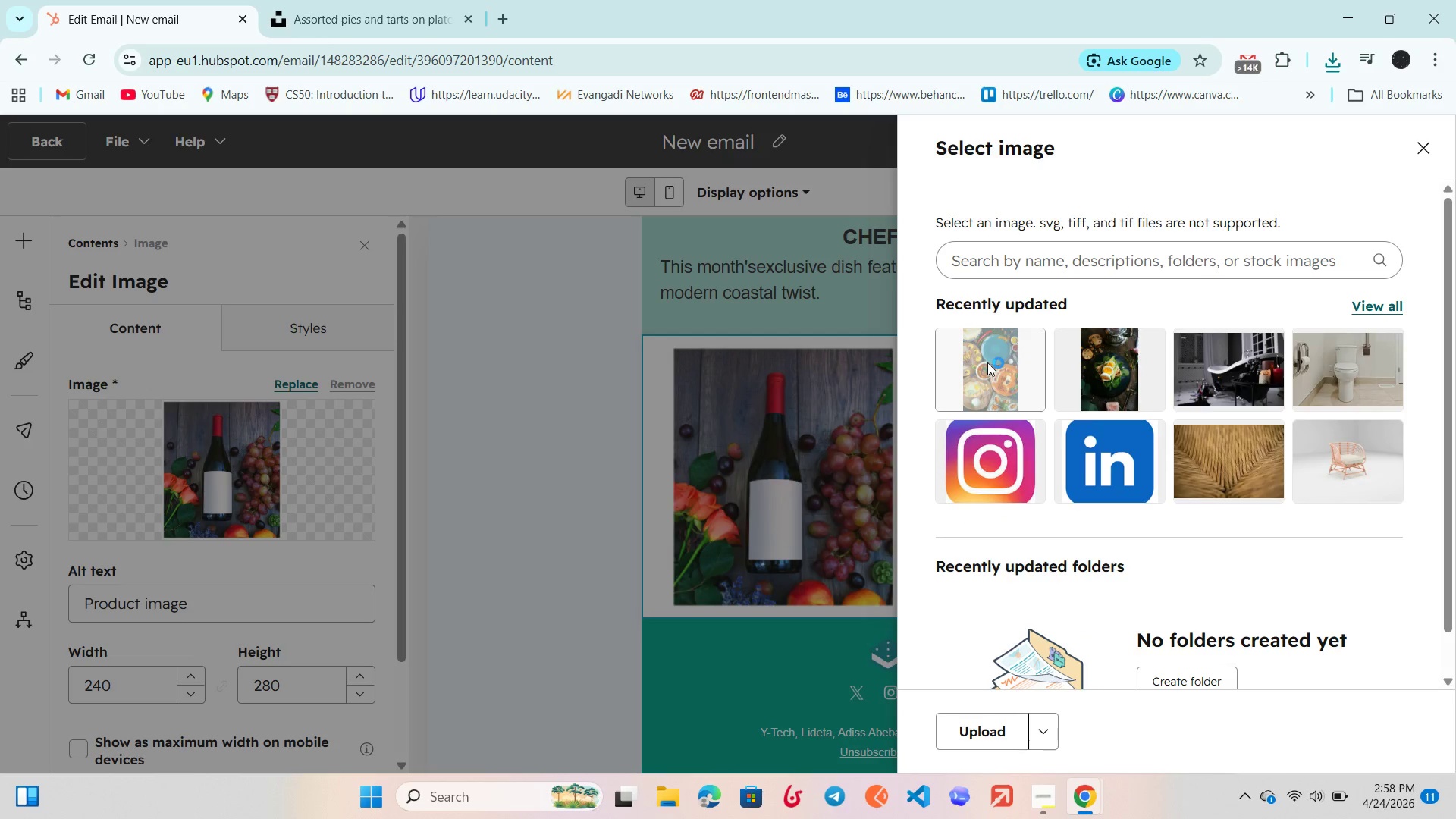 
left_click([987, 362])
 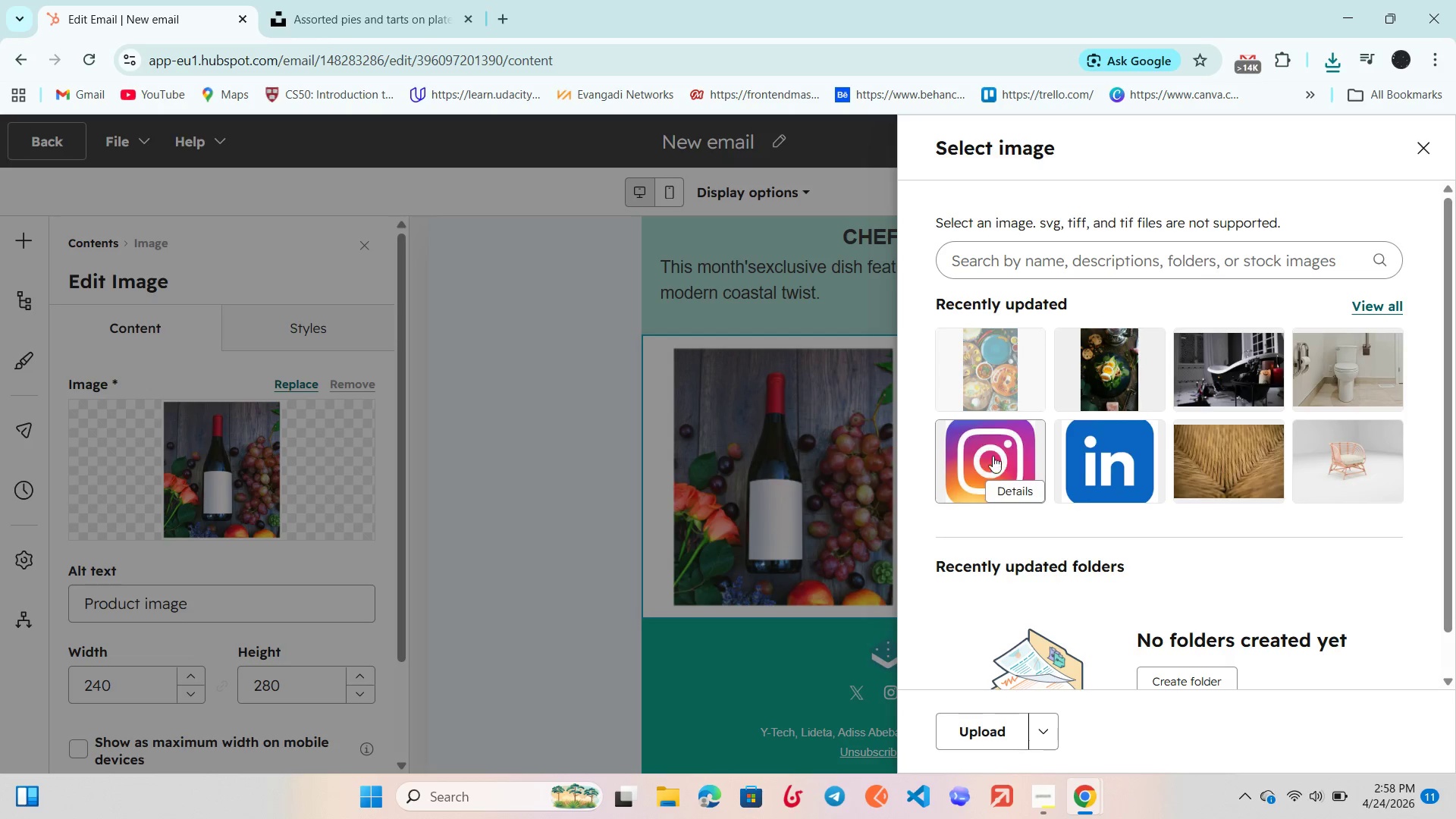 
mouse_move([999, 361])
 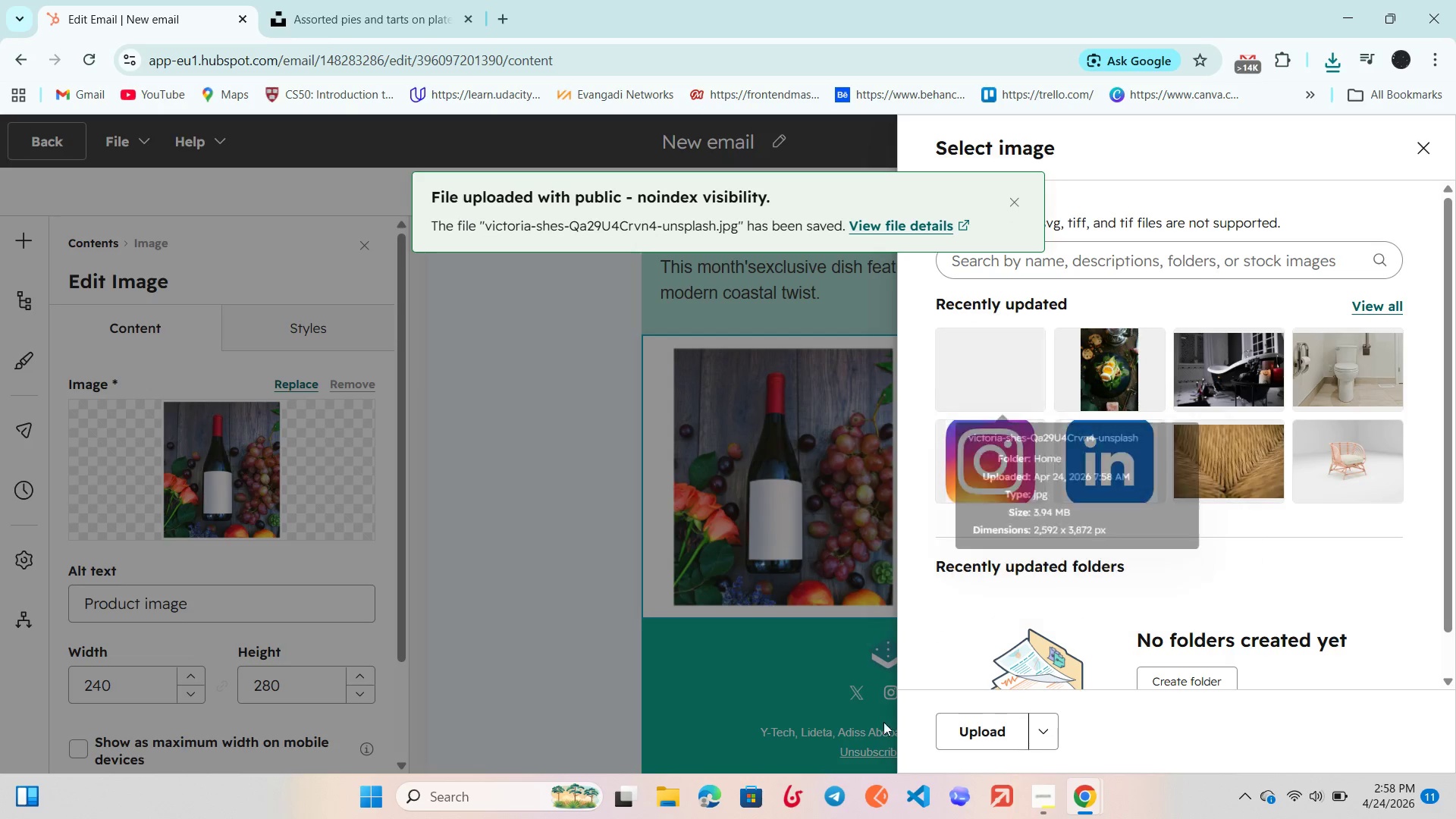 
left_click([849, 798])
 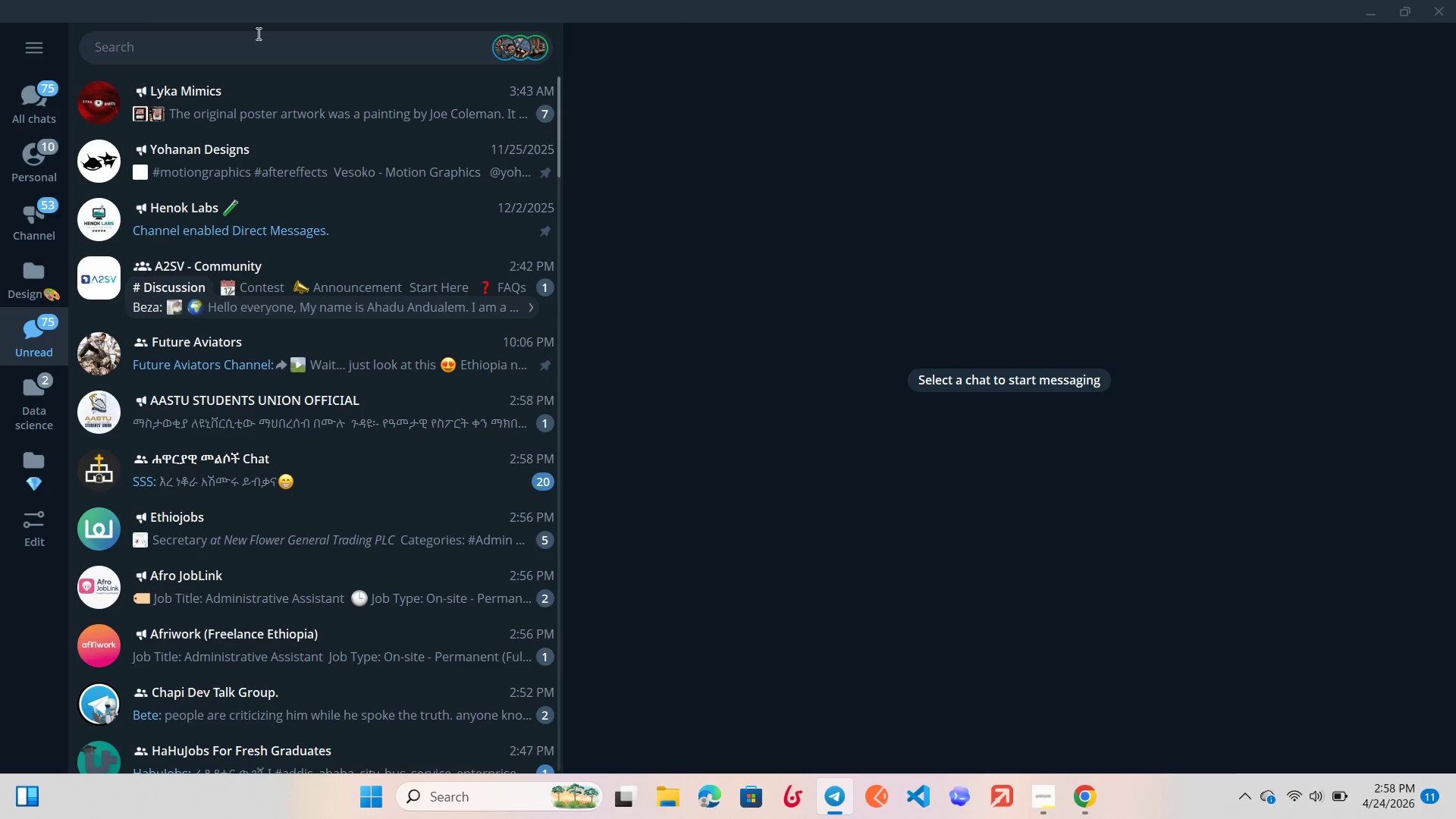 
left_click_drag(start_coordinate=[20, 142], to_coordinate=[49, 139])
 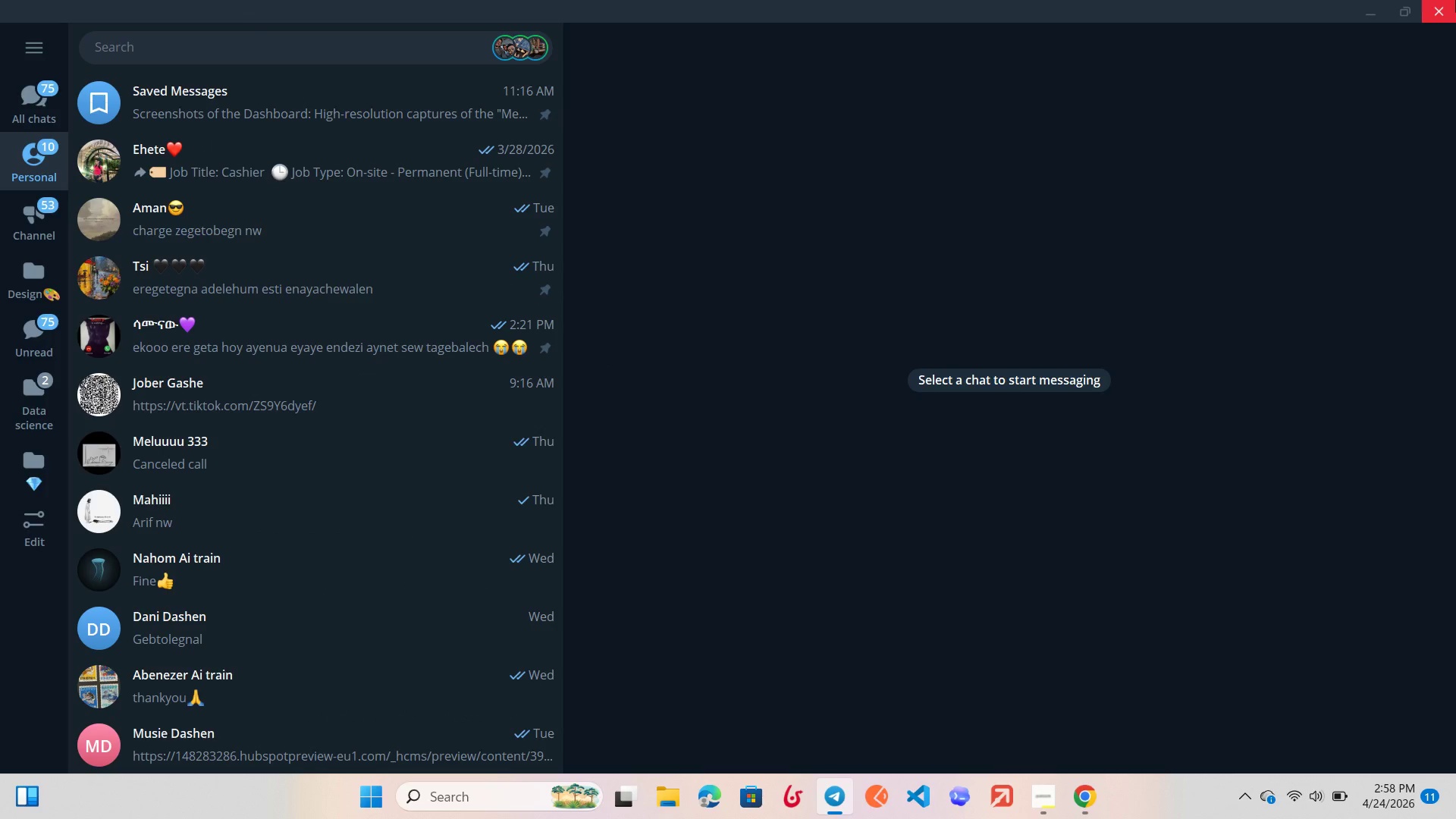 
left_click([1455, 0])
 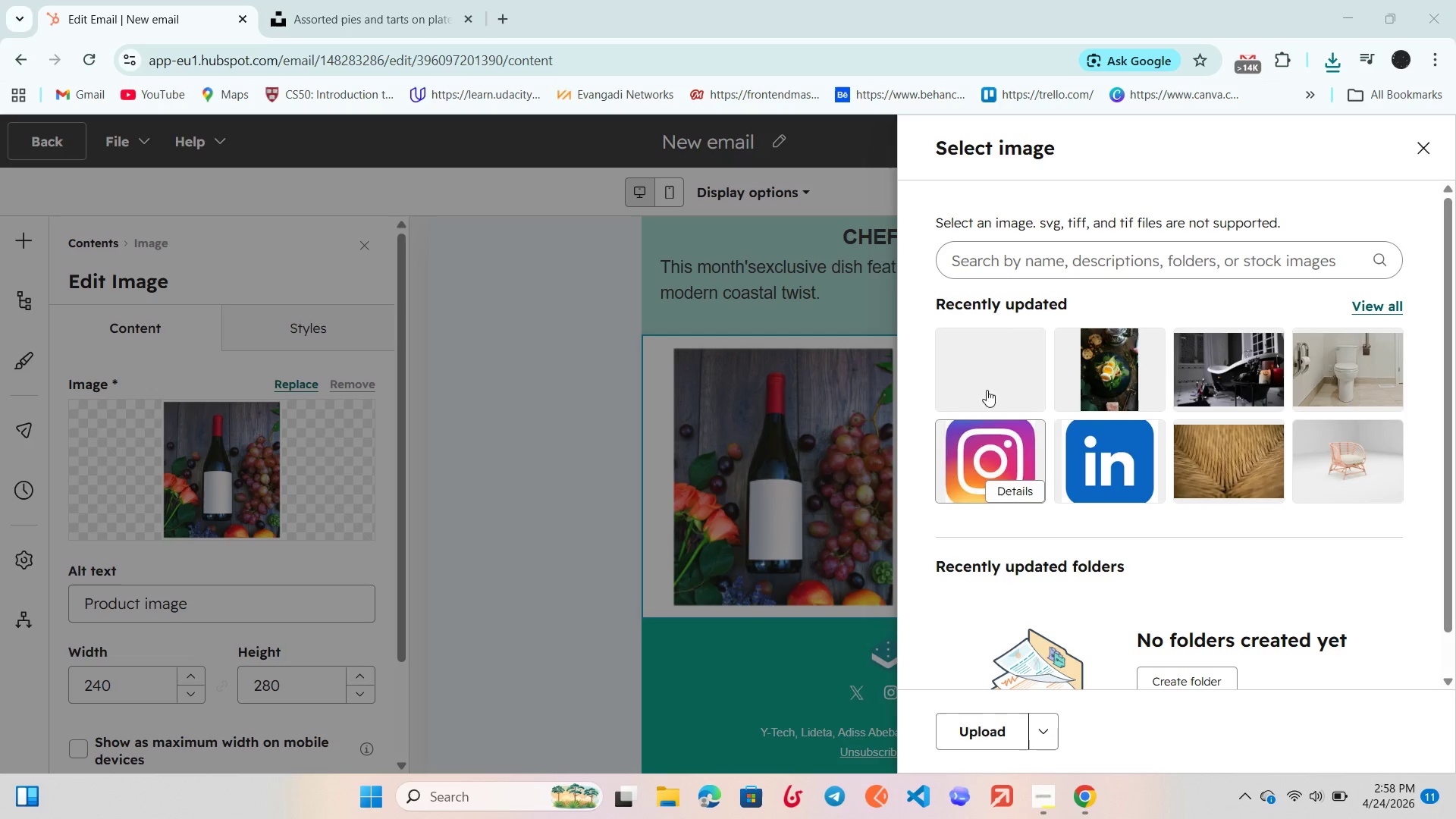 
left_click([970, 361])
 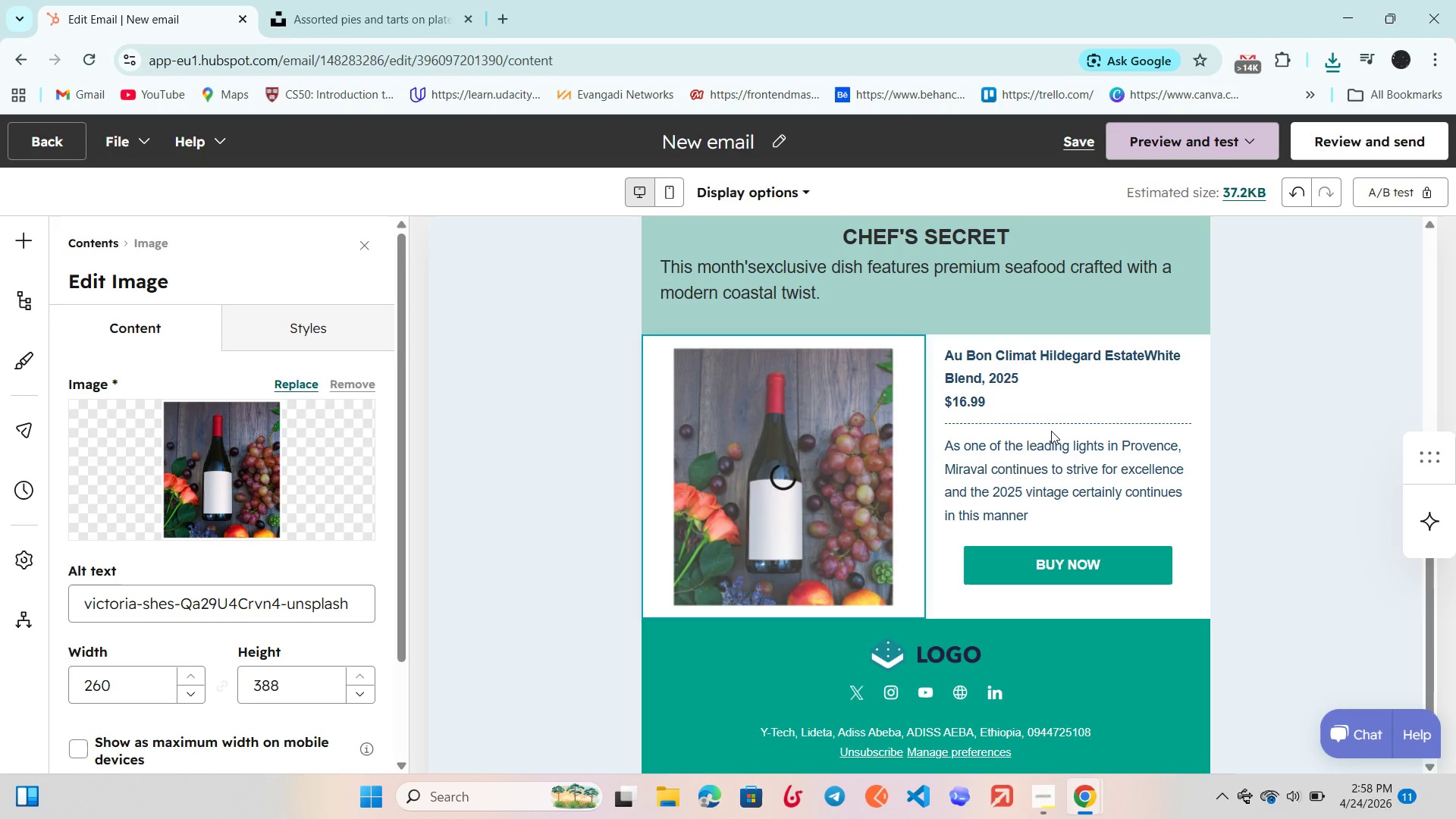 
left_click([1039, 472])
 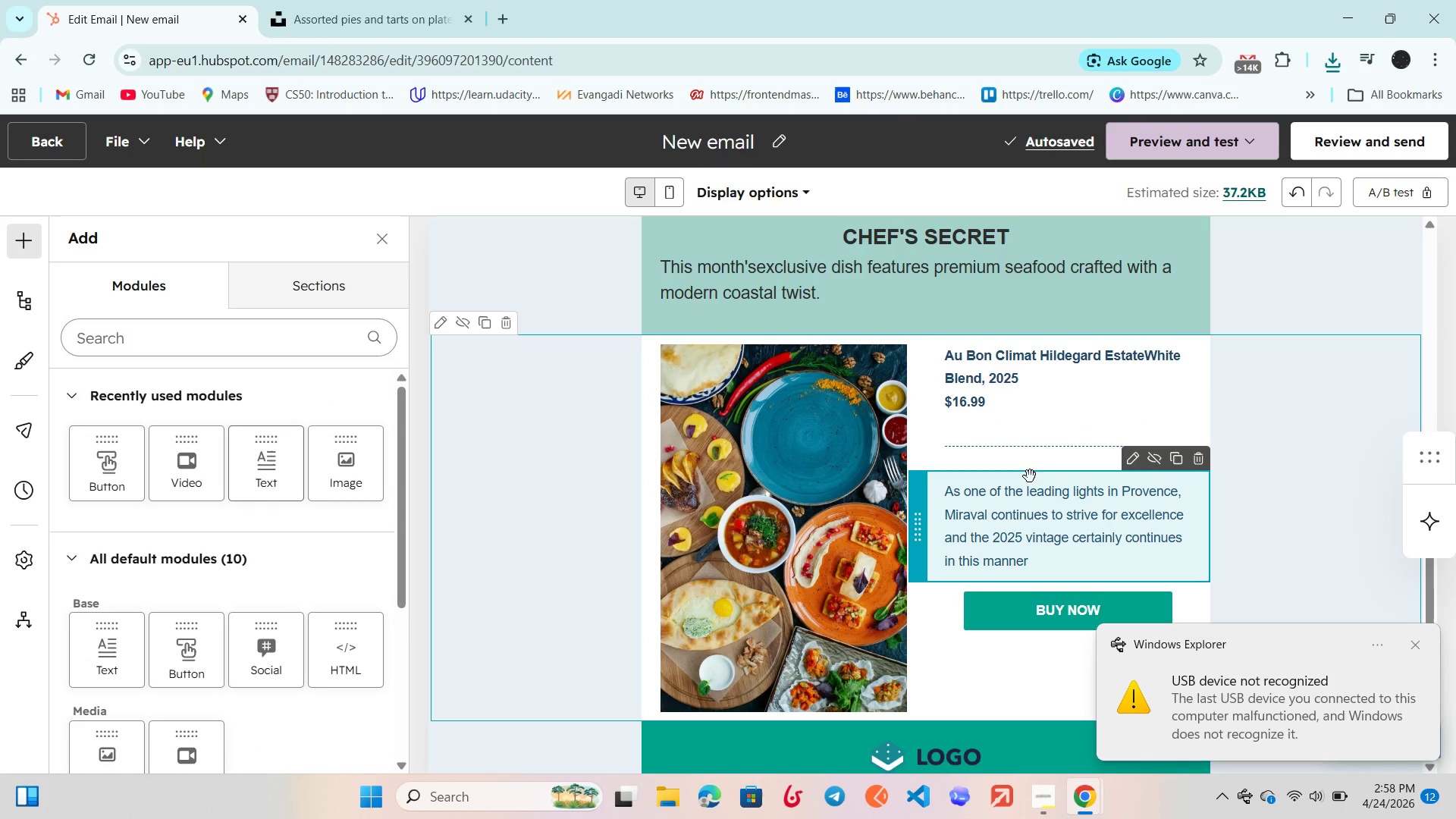 
left_click([779, 482])
 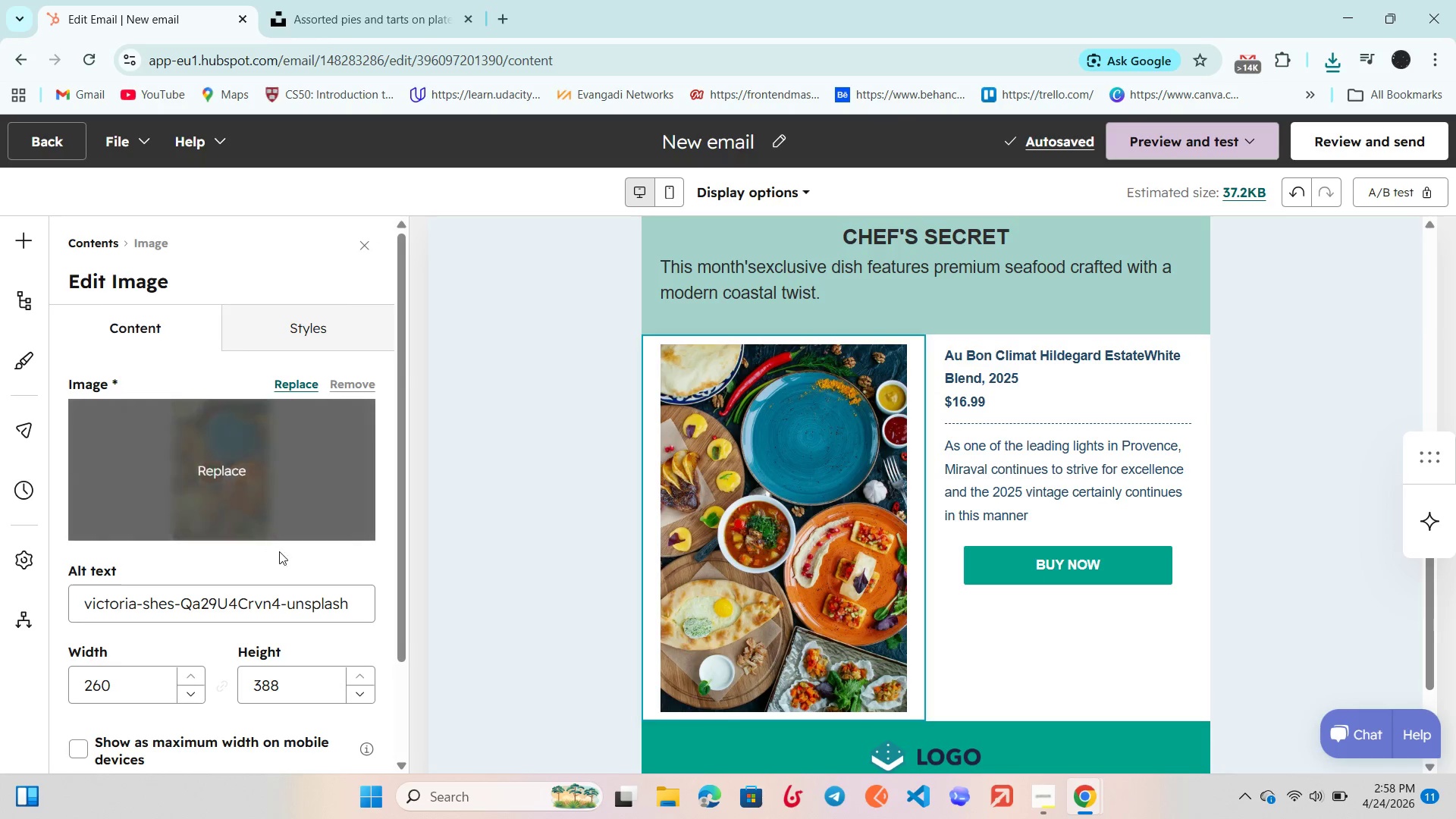 
scroll: coordinate [335, 562], scroll_direction: down, amount: 3.0
 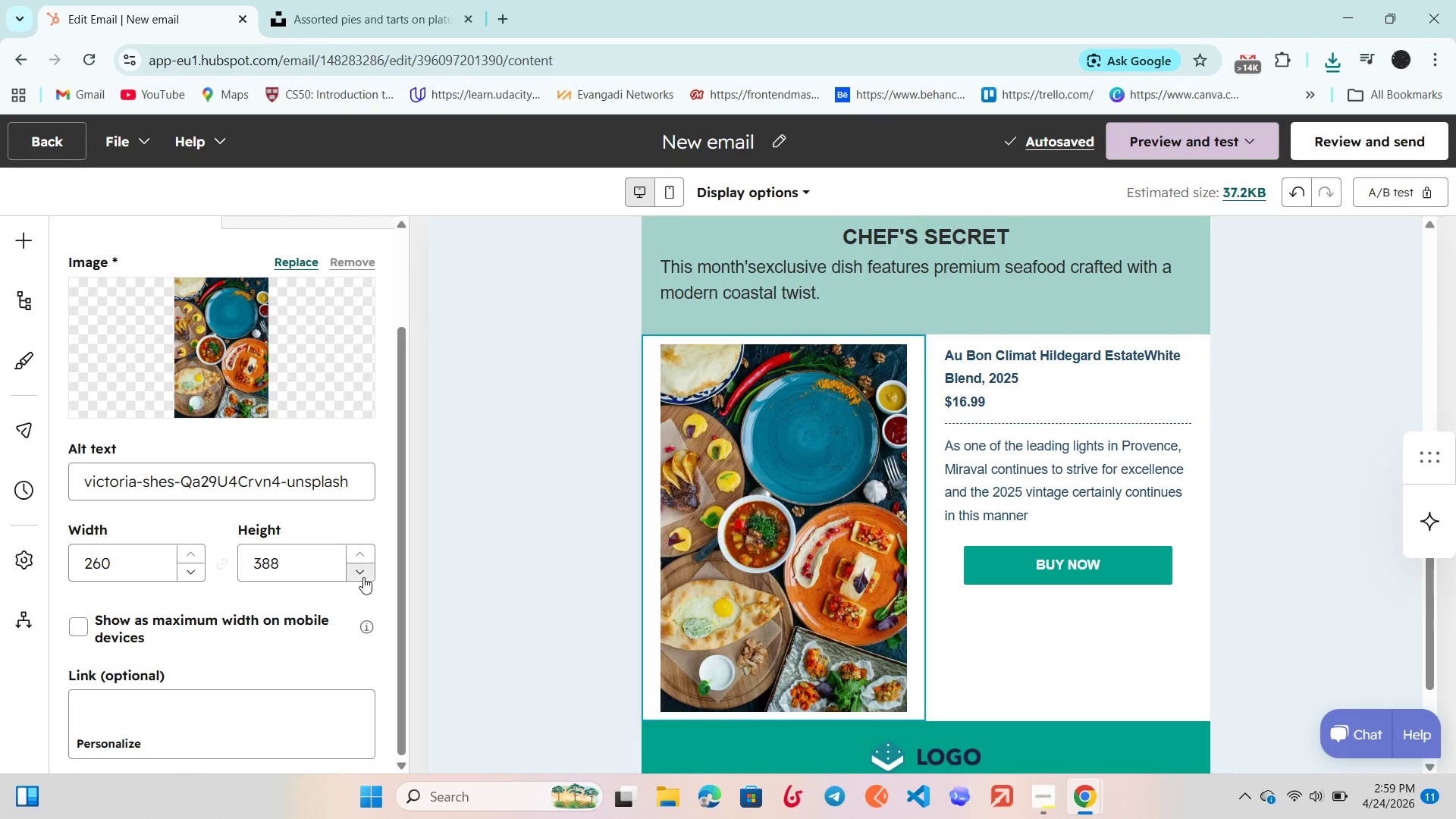 
left_click([364, 575])
 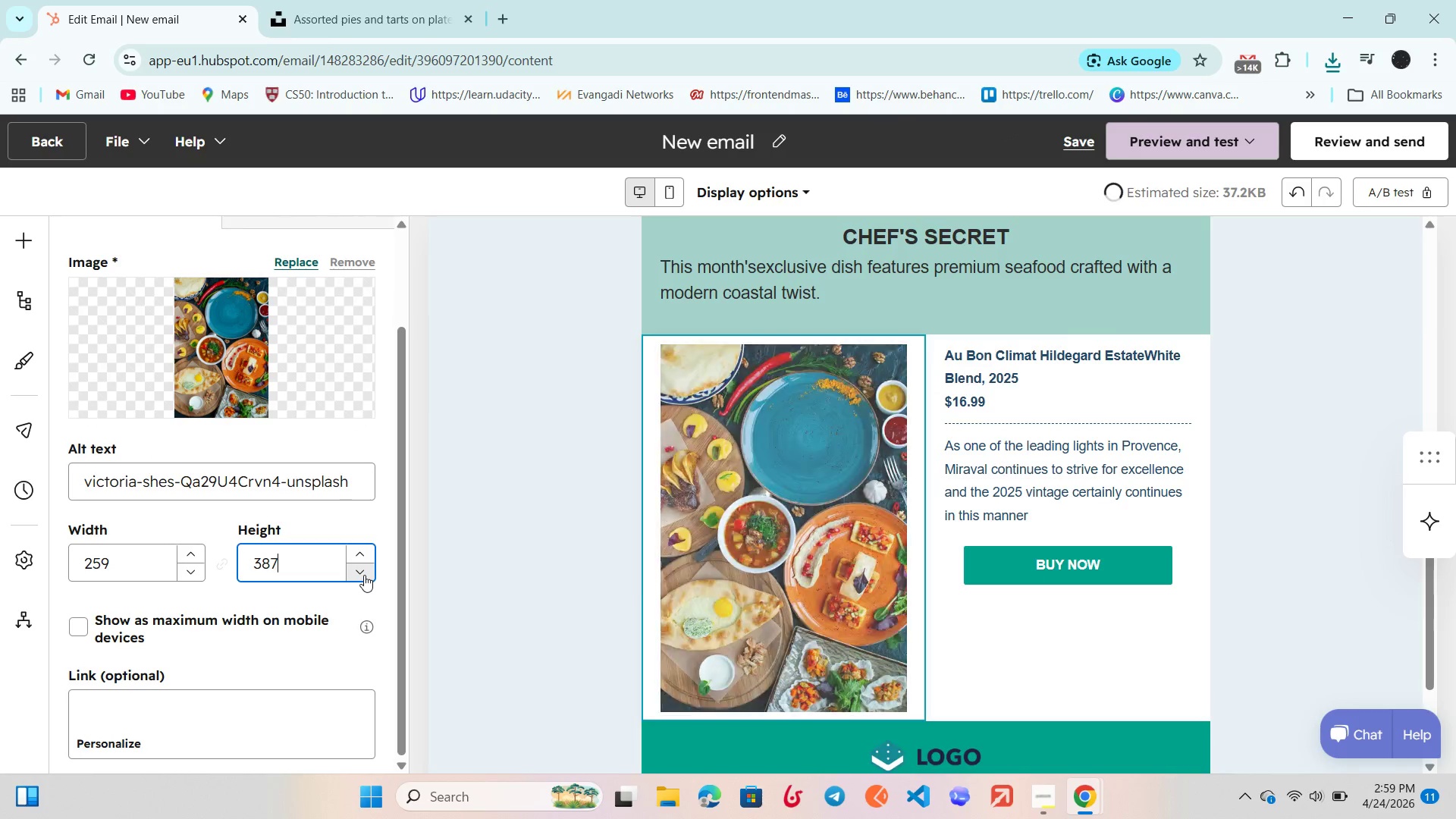 
left_click([364, 575])
 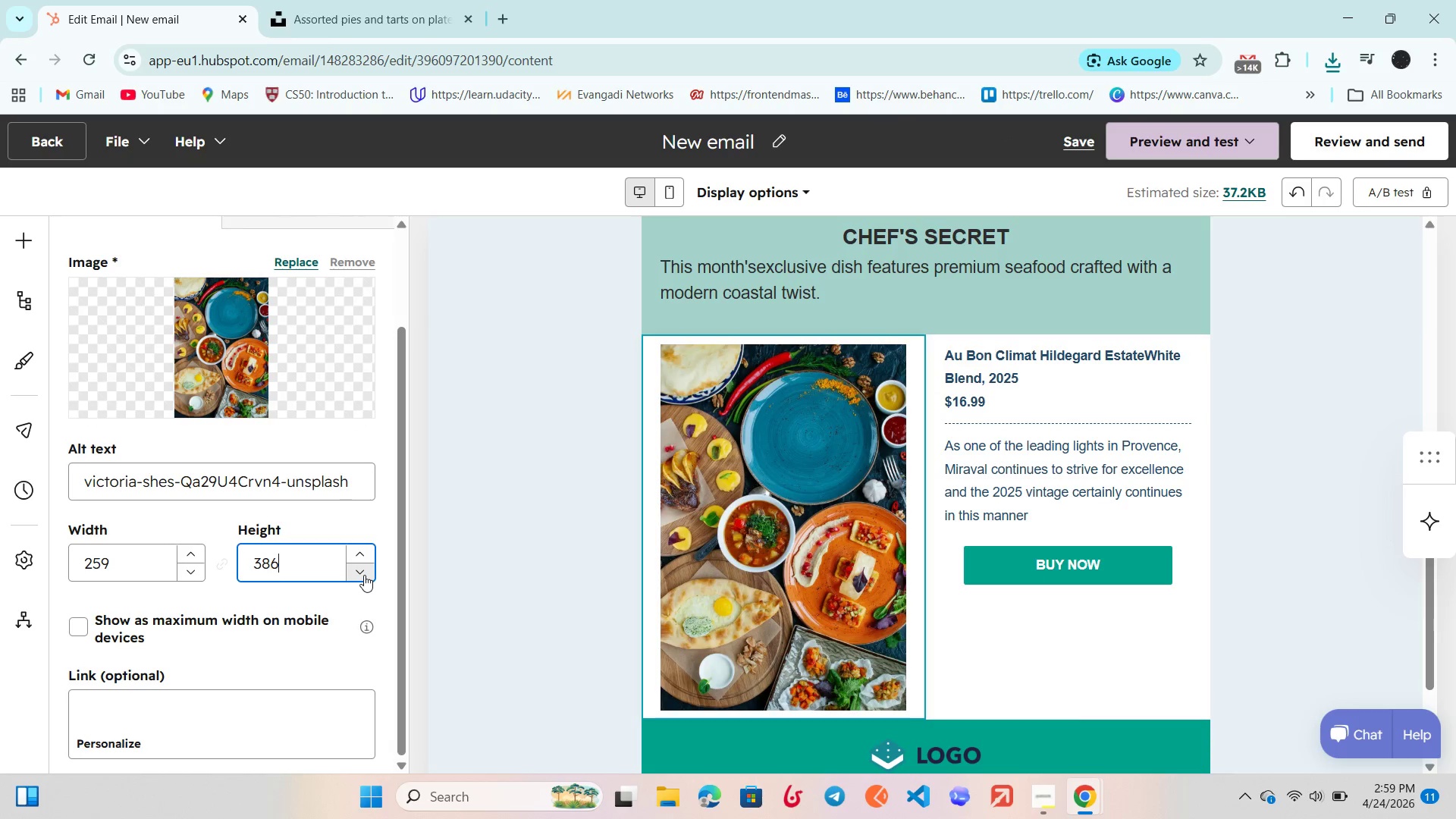 
double_click([364, 575])
 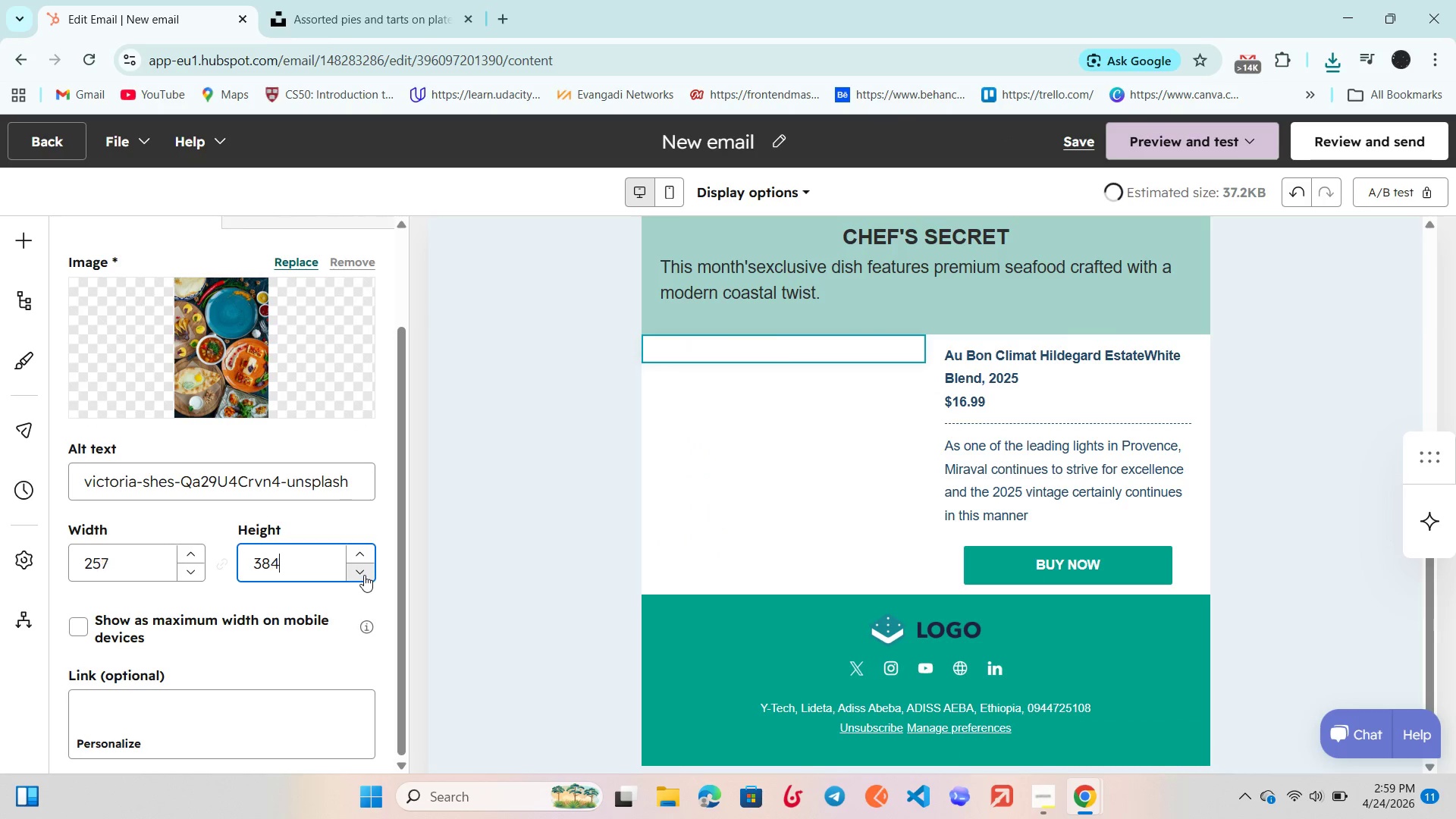 
triple_click([364, 575])
 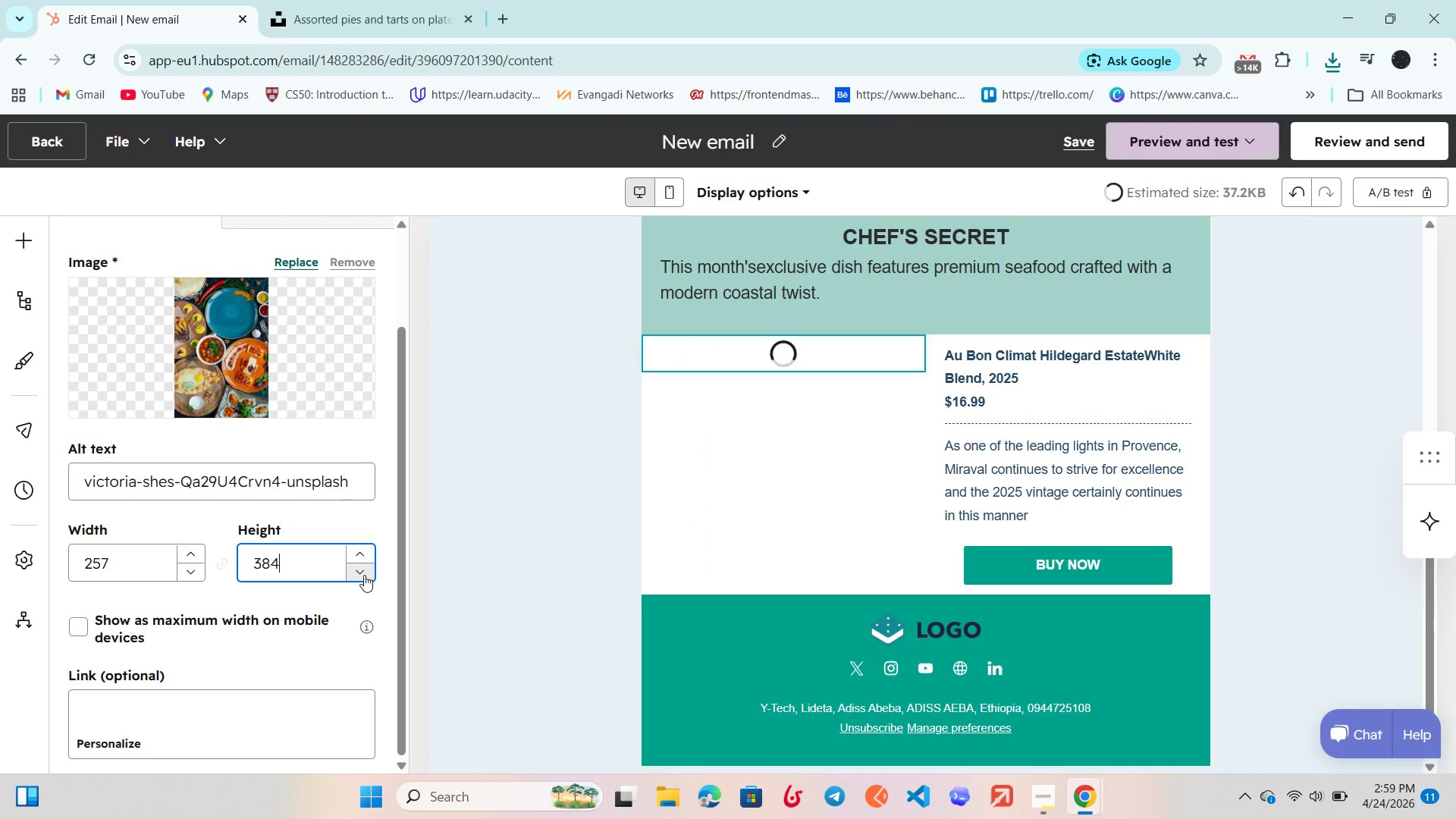 
triple_click([364, 575])
 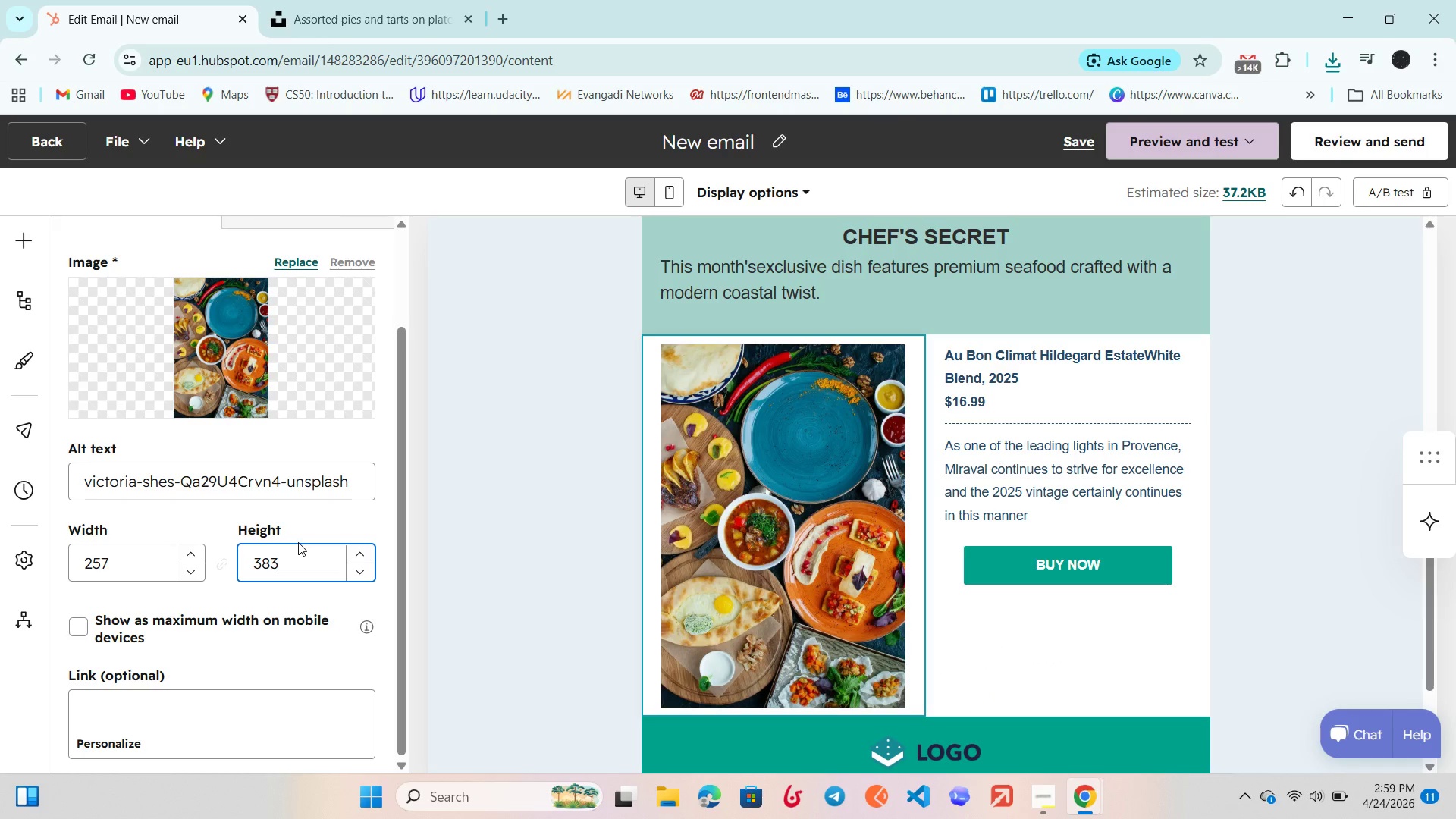 
key(Backspace)
key(Backspace)
key(Backspace)
key(Backspace)
type(280)
 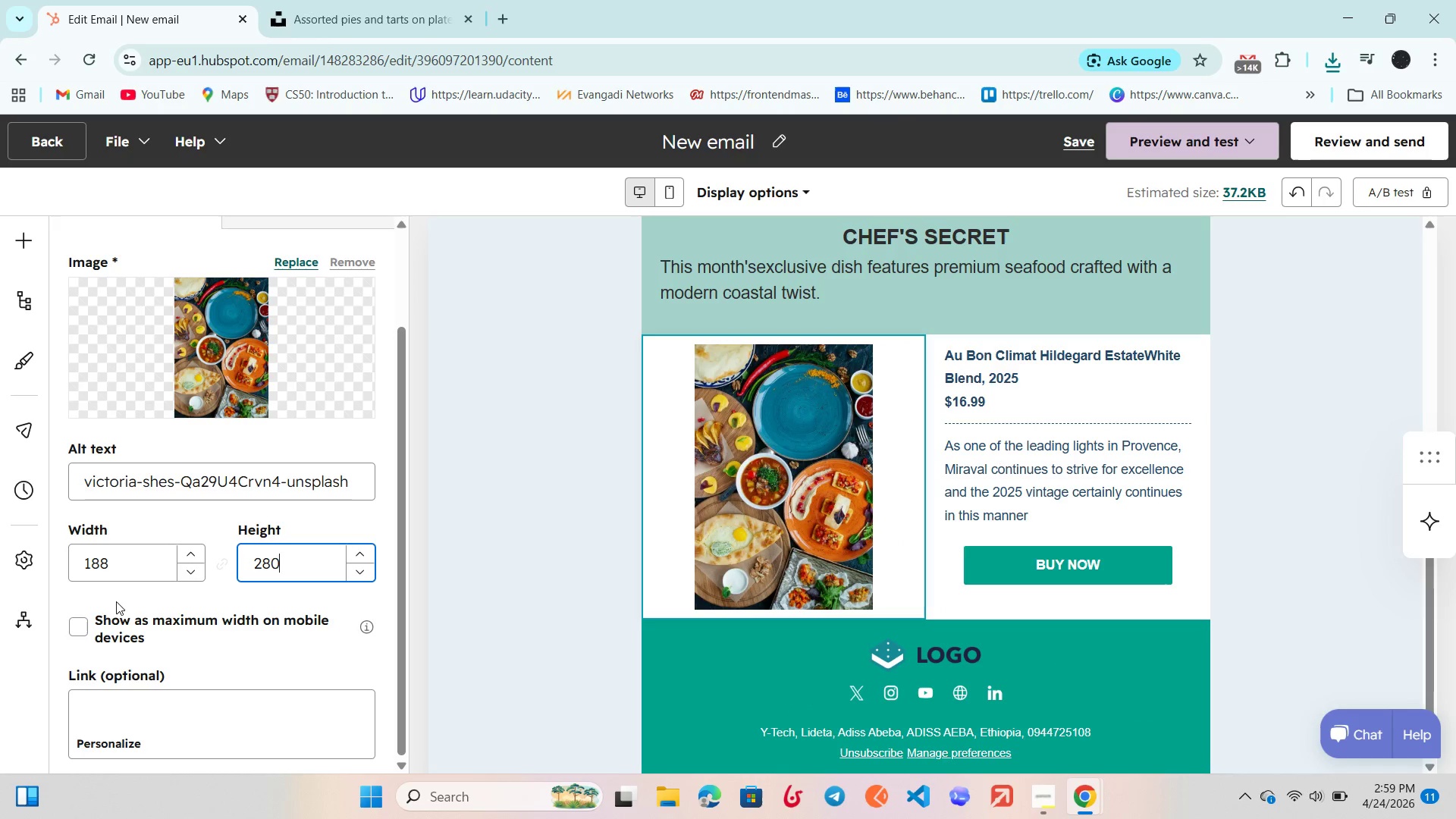 
left_click([190, 547])
 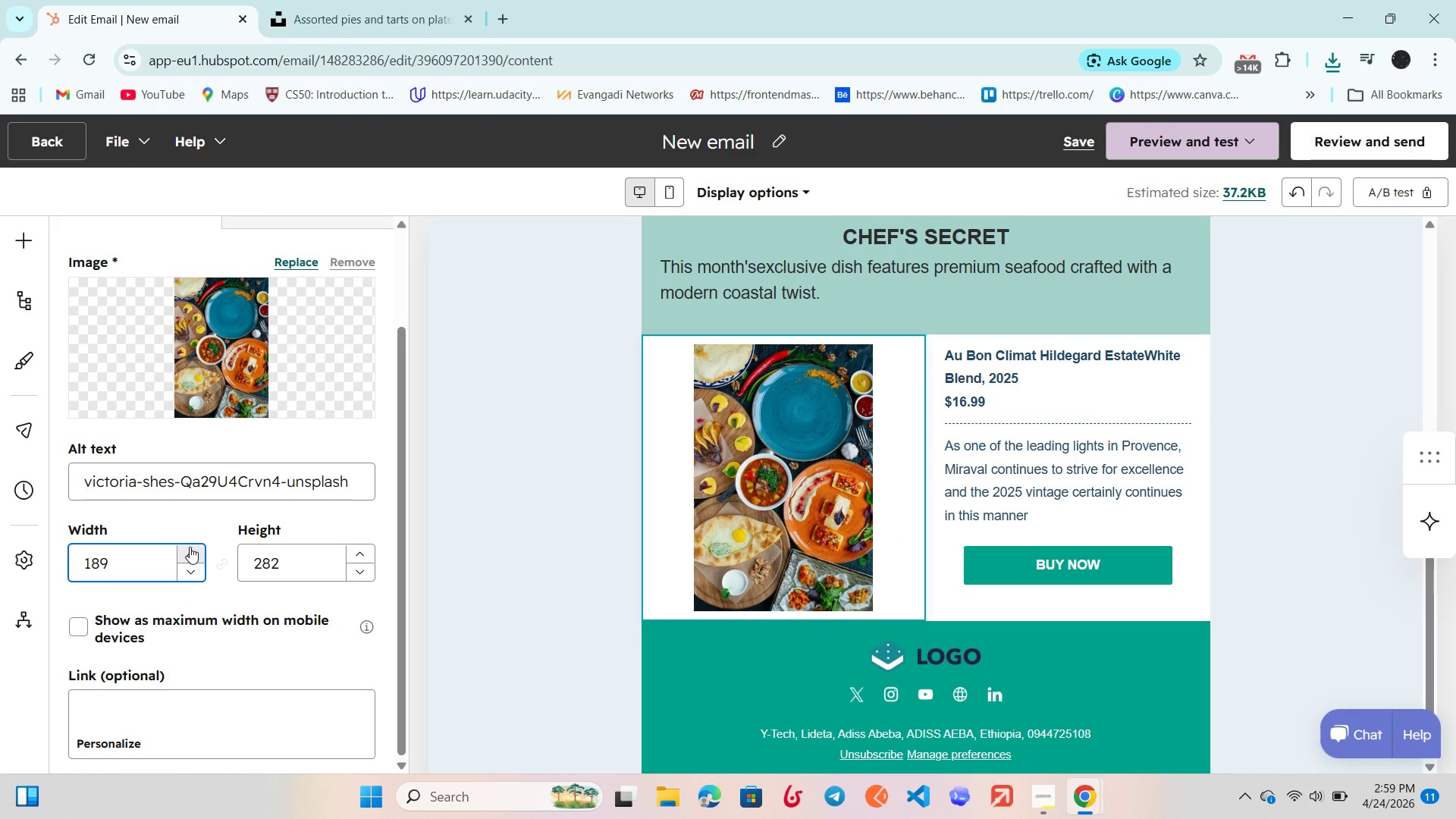 
left_click([190, 547])
 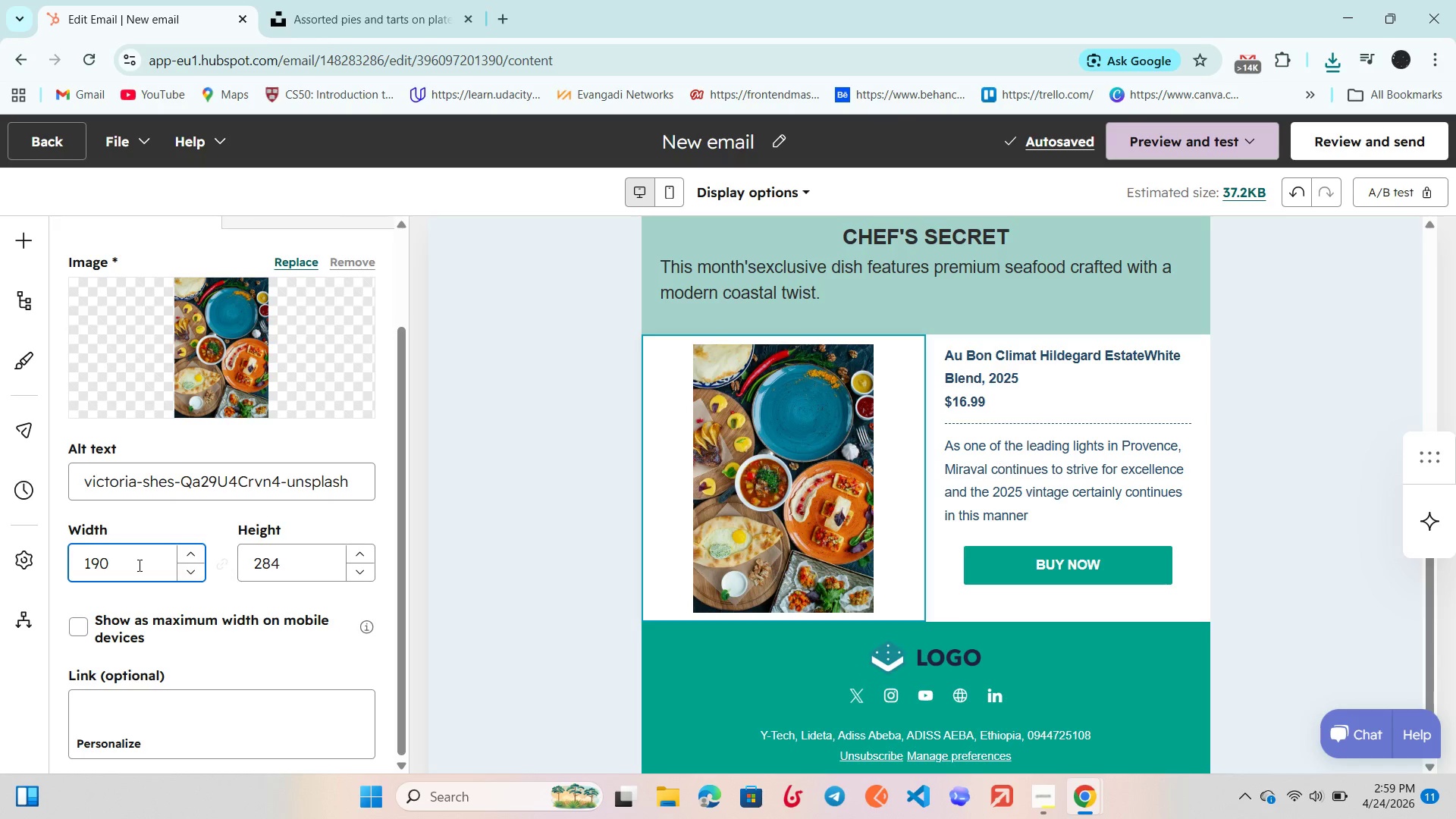 
wait(6.73)
 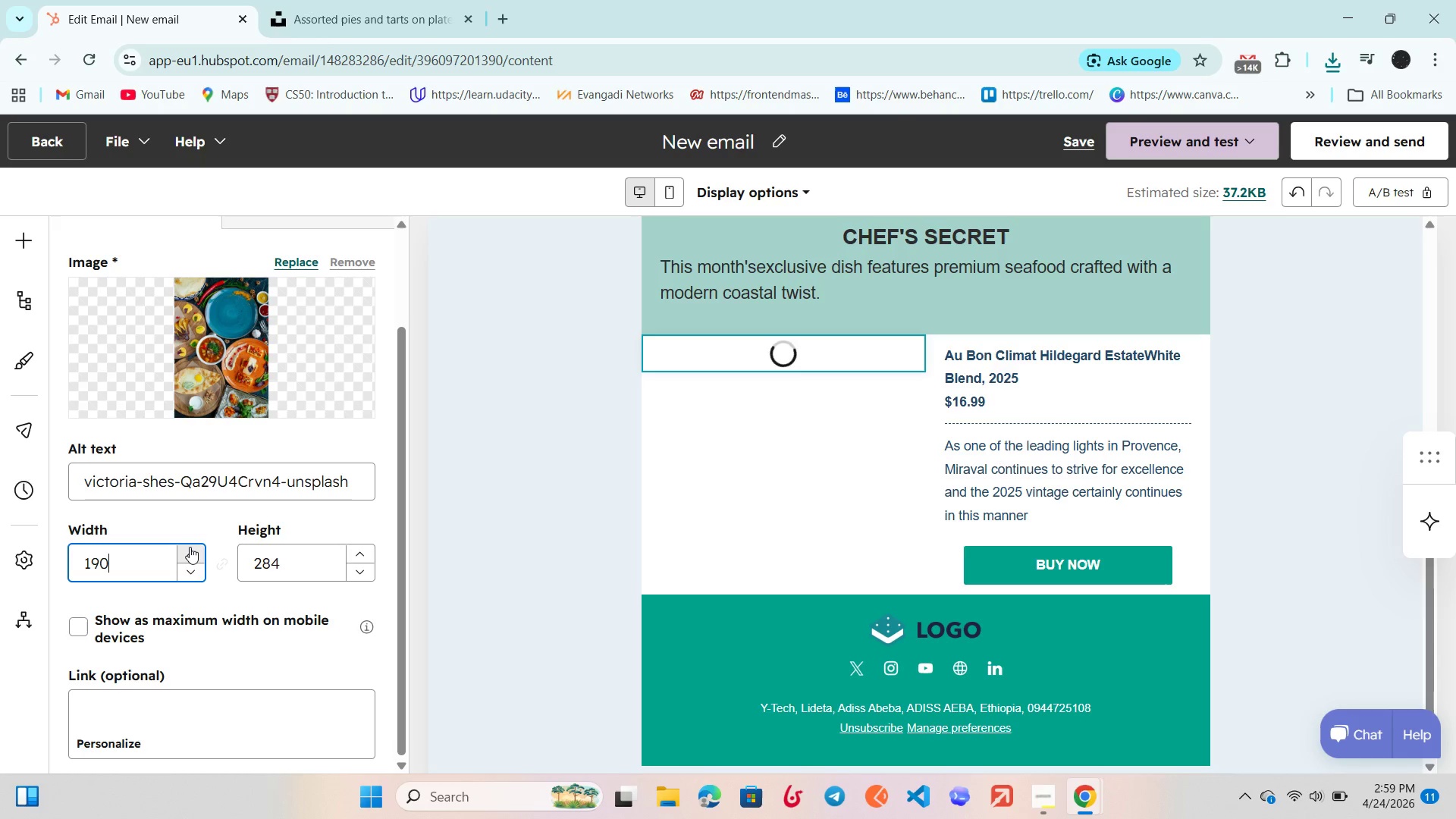 
left_click([288, 573])
 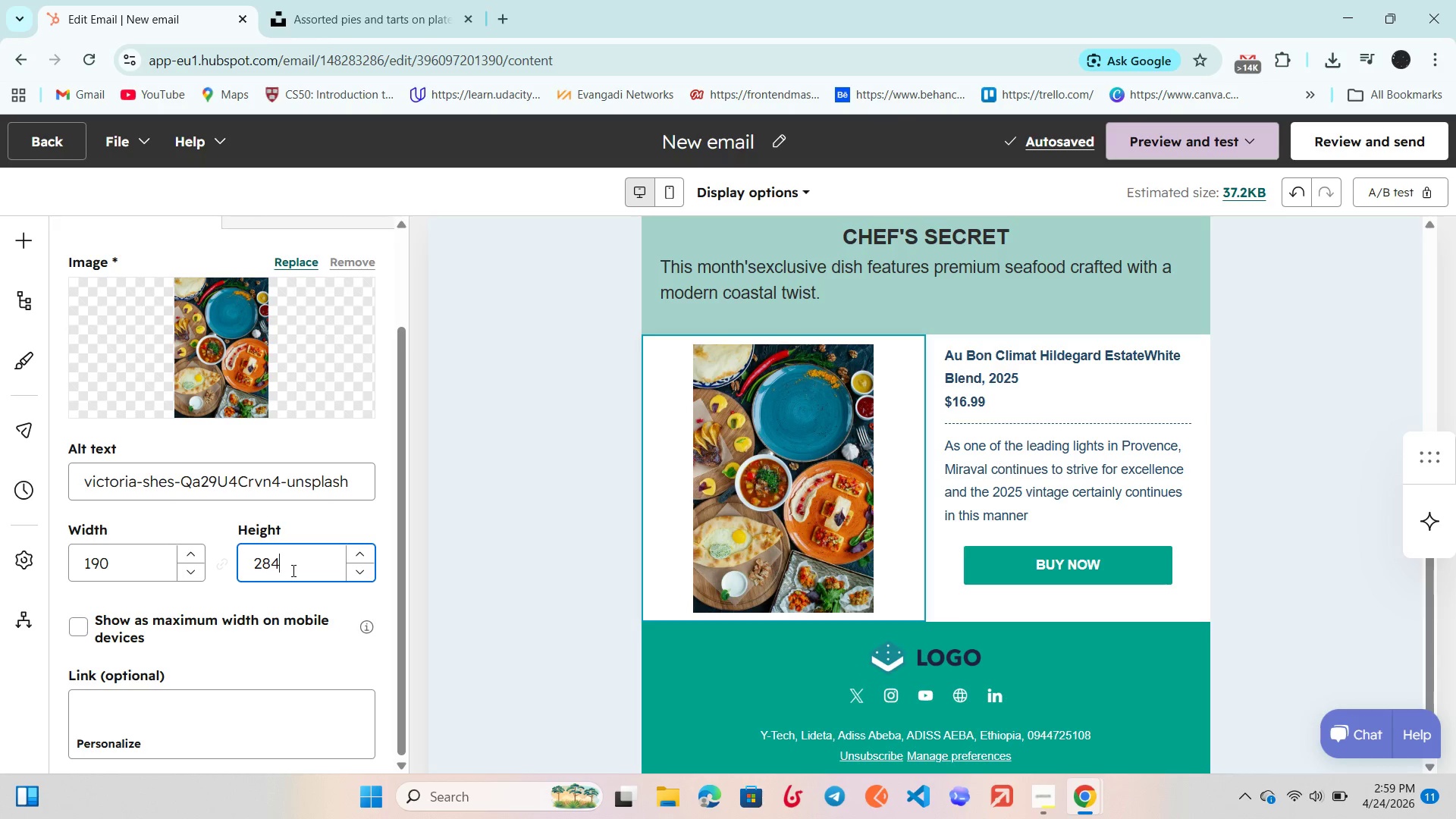 
key(Backspace)
key(Backspace)
type(60)
 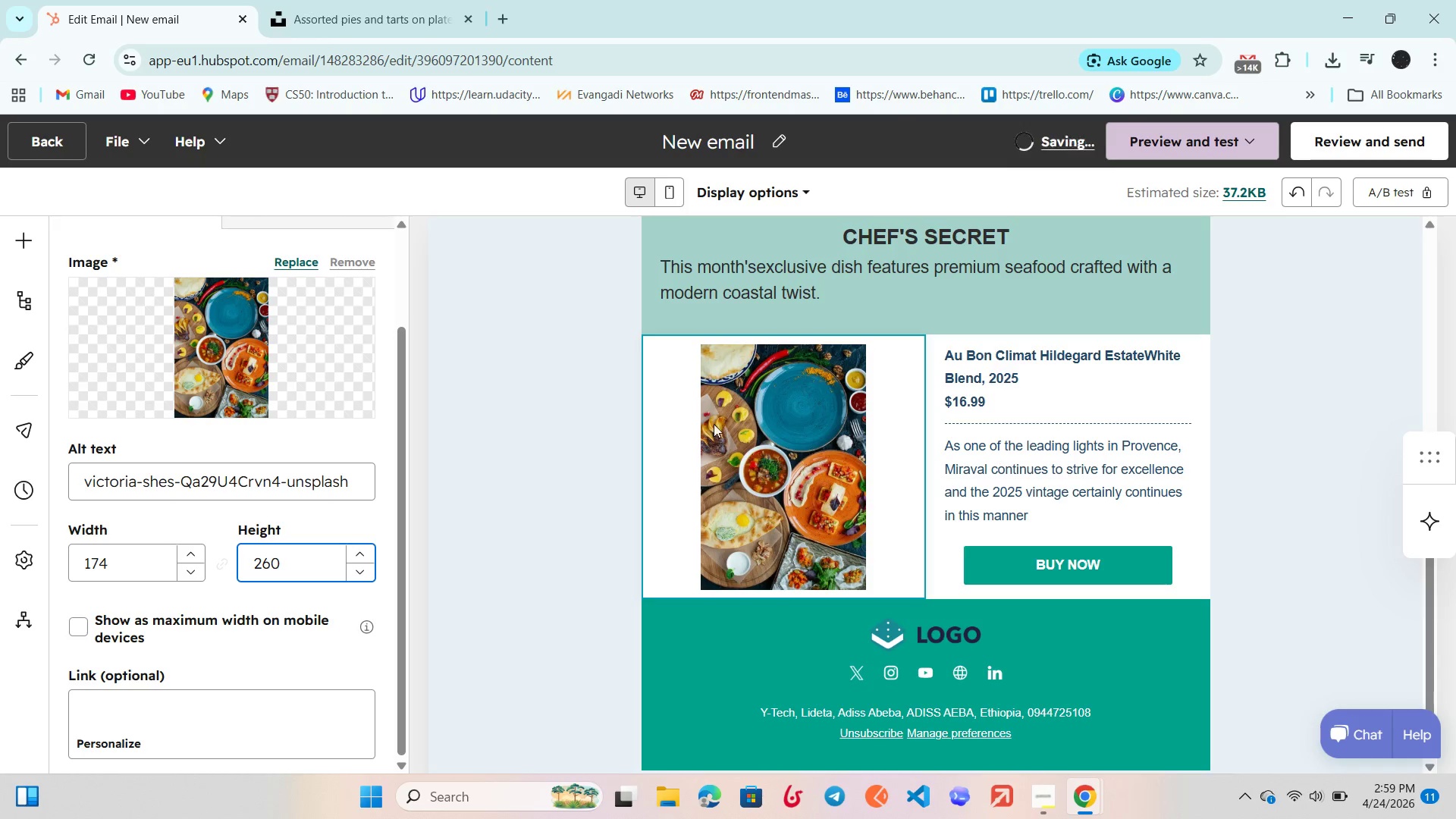 
scroll: coordinate [1063, 371], scroll_direction: up, amount: 1.0
 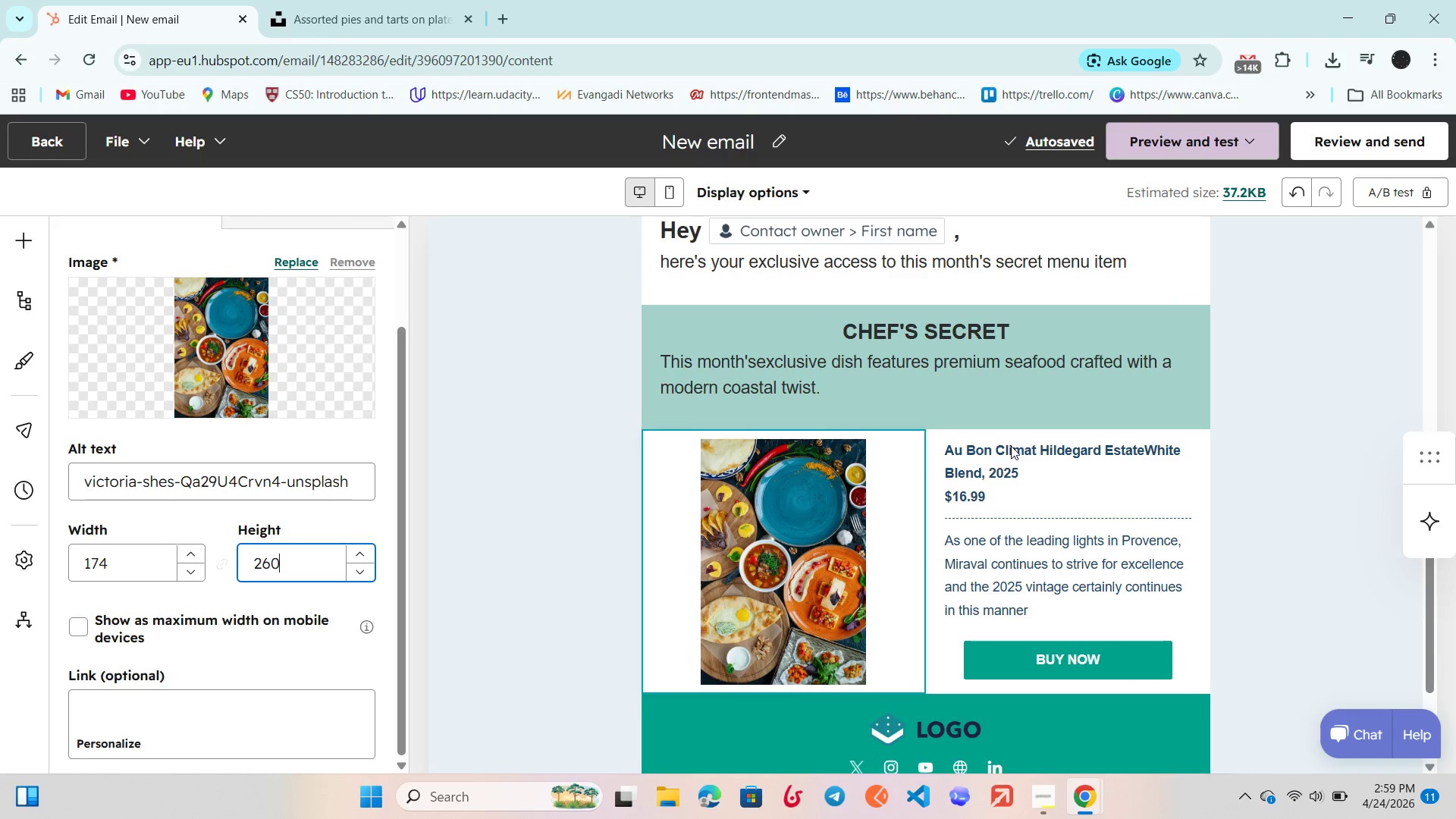 
scroll: coordinate [1011, 446], scroll_direction: down, amount: 1.0
 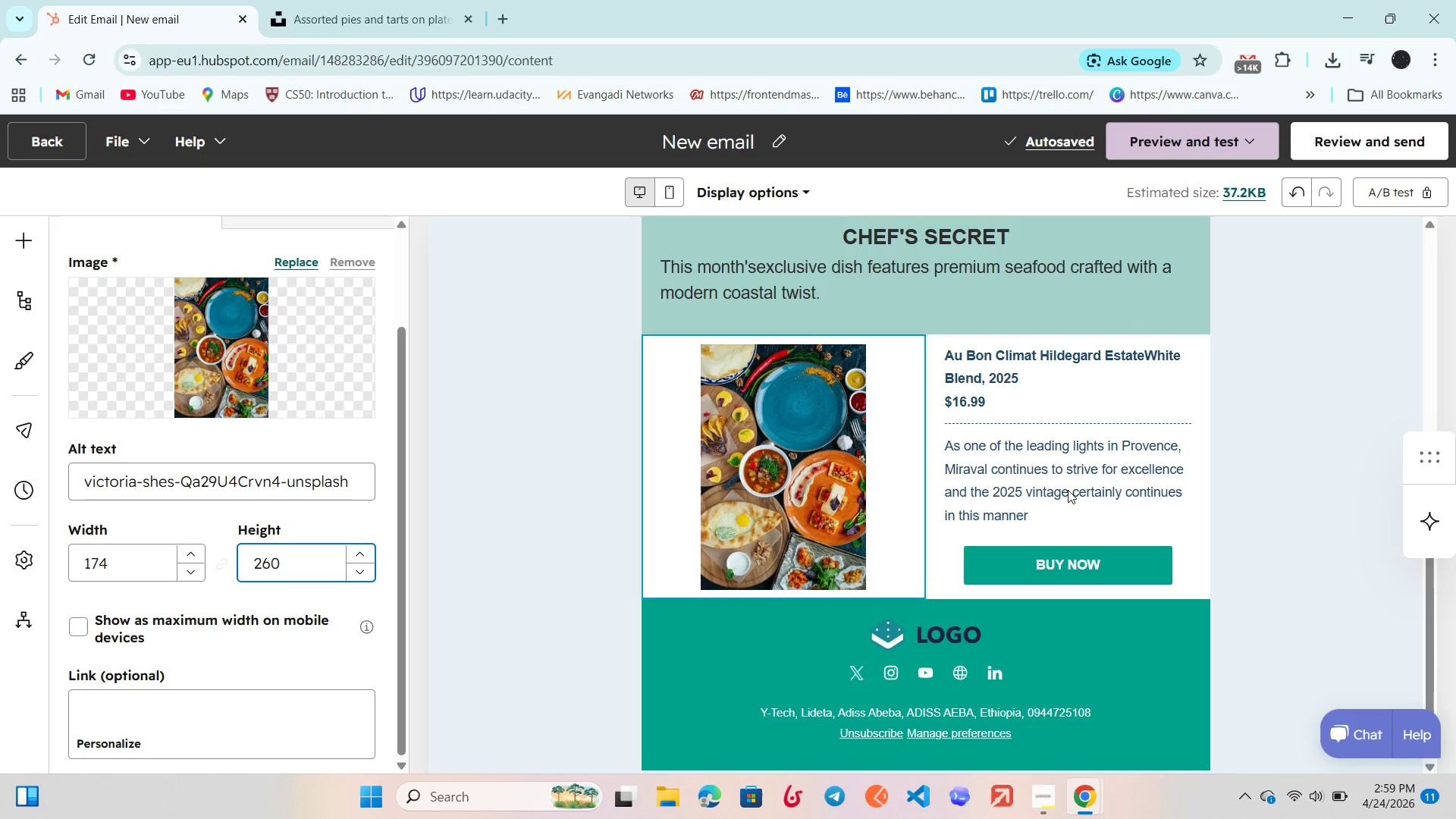 
left_click([1068, 490])
 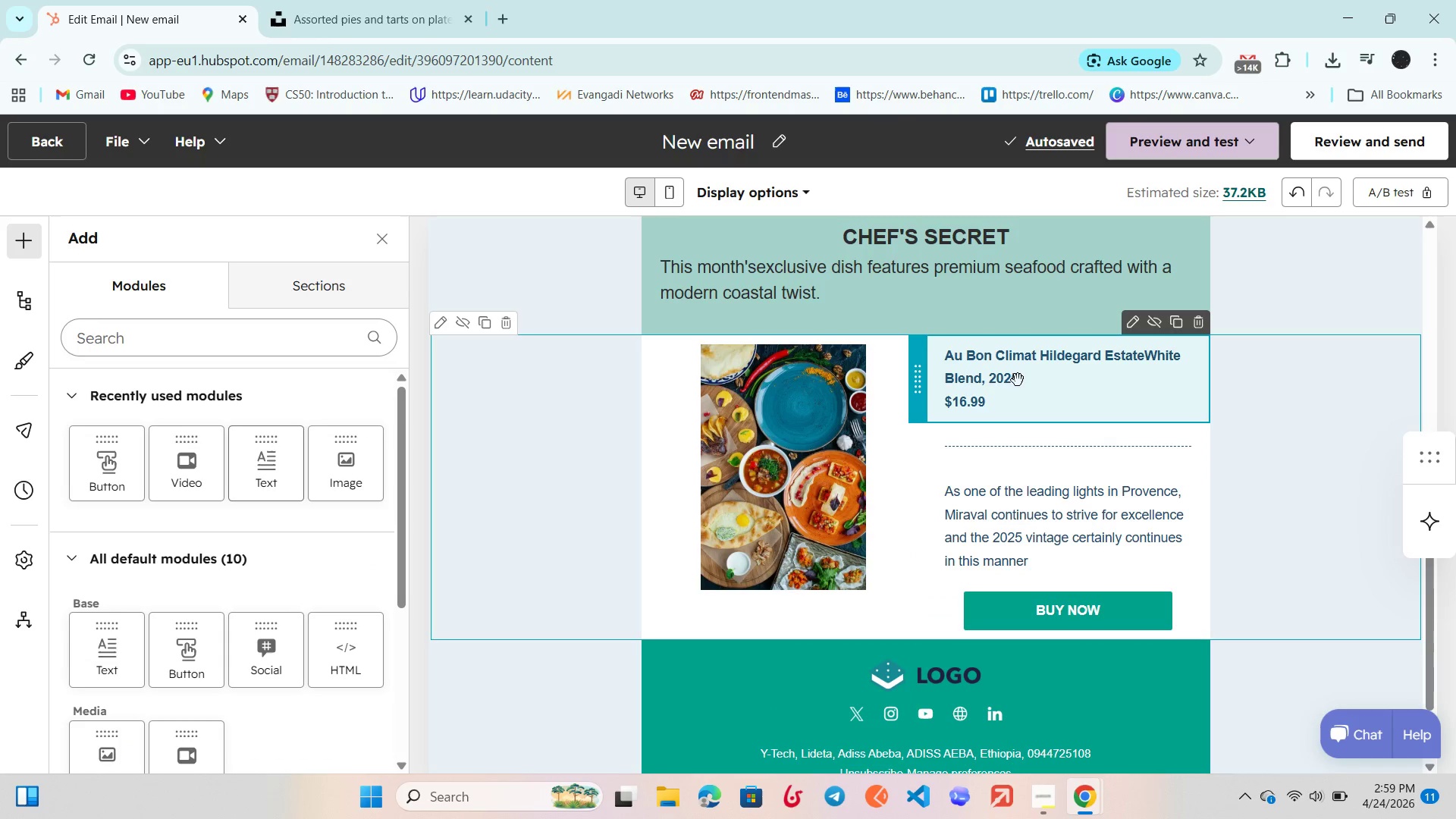 
left_click([1018, 378])
 